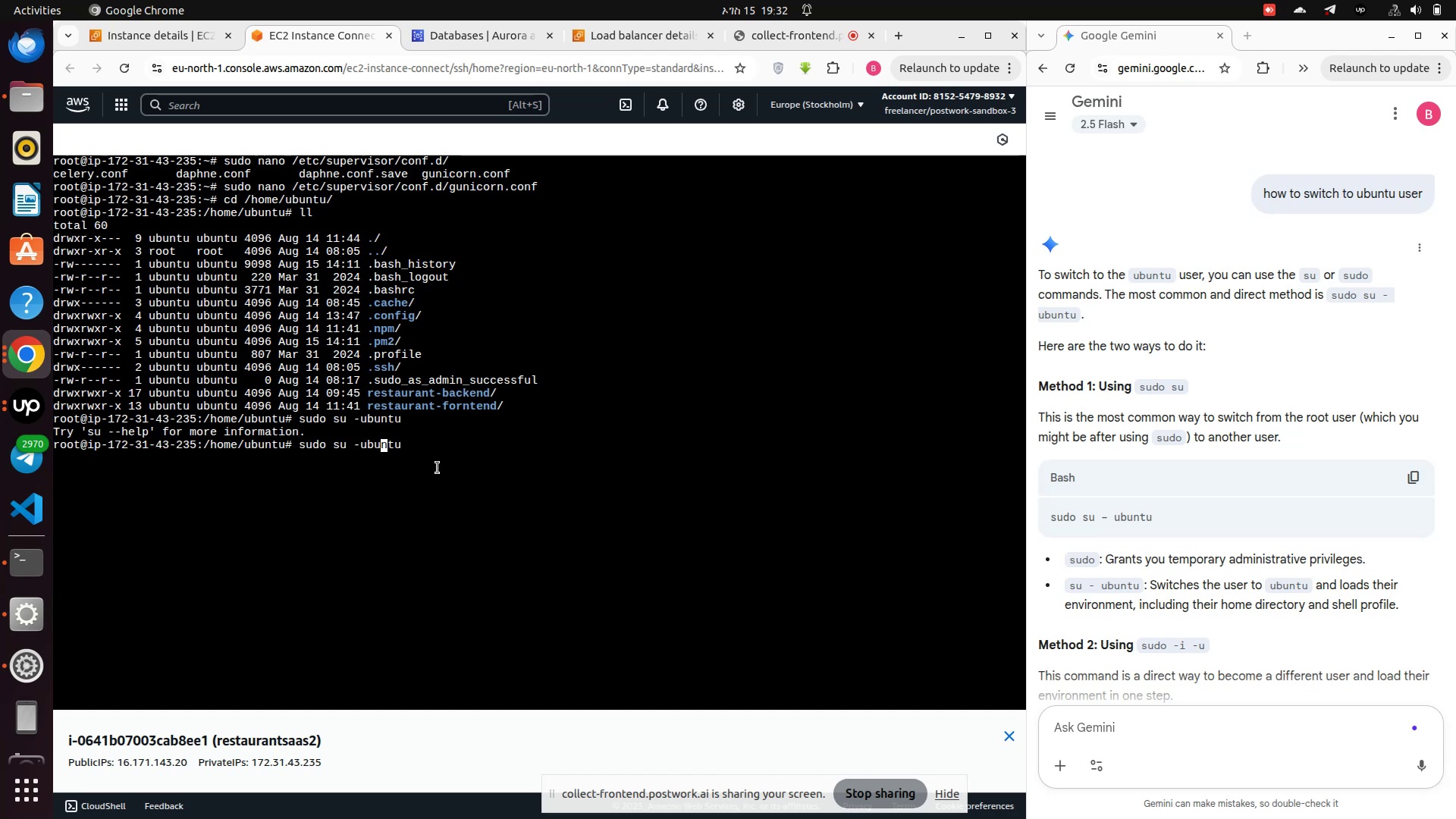 
key(ArrowLeft)
 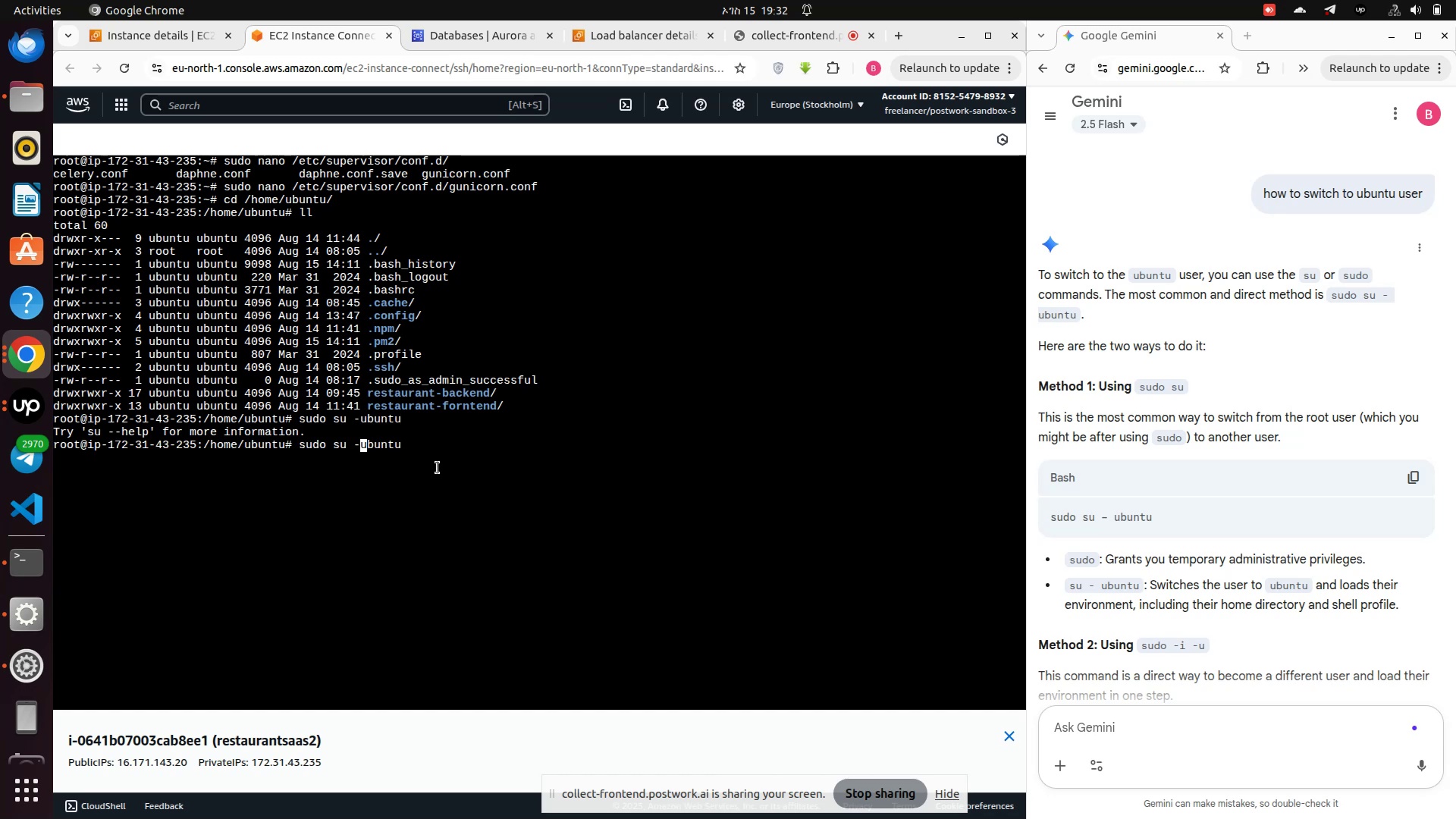 
key(Space)
 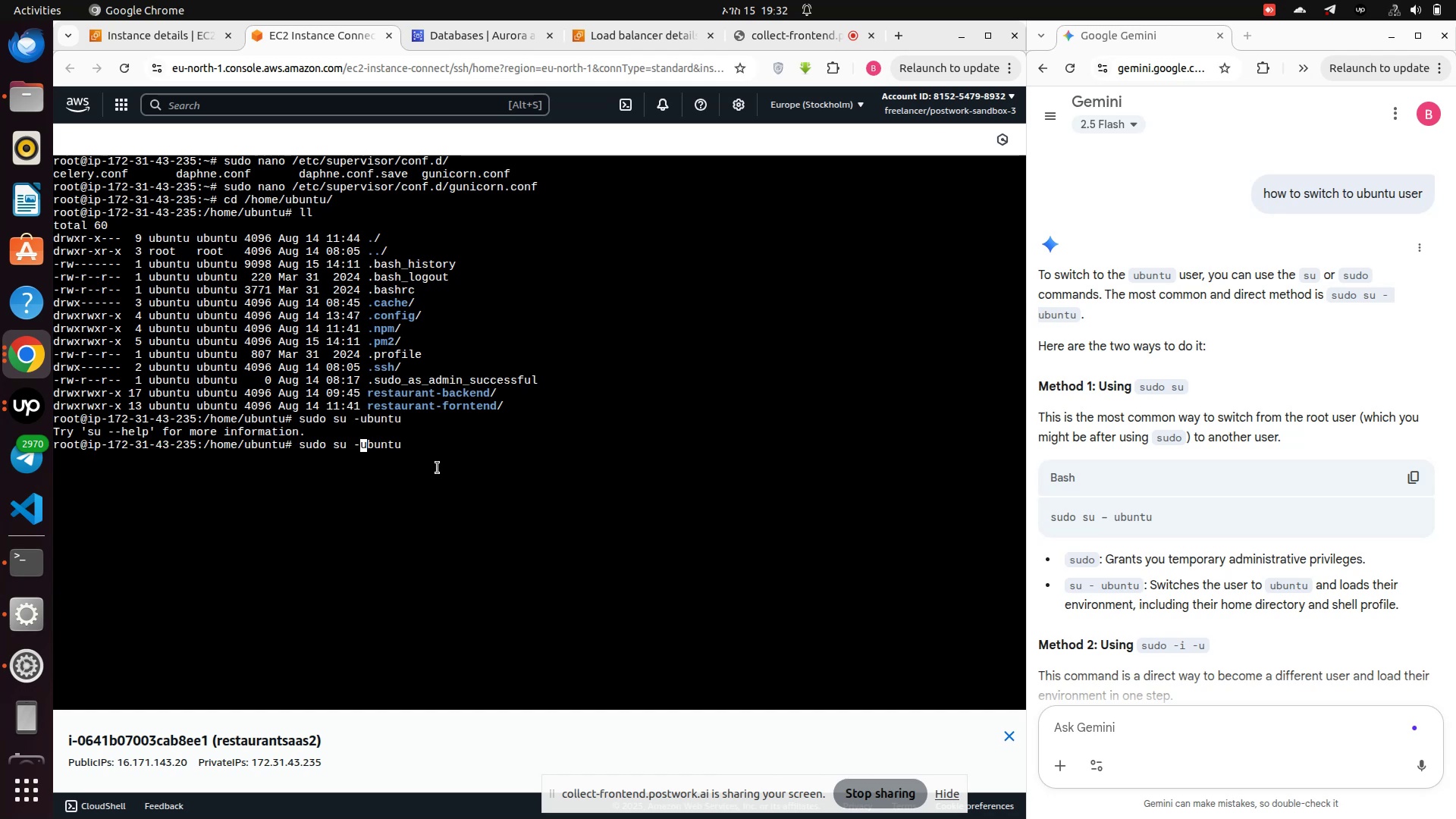 
key(Enter)
 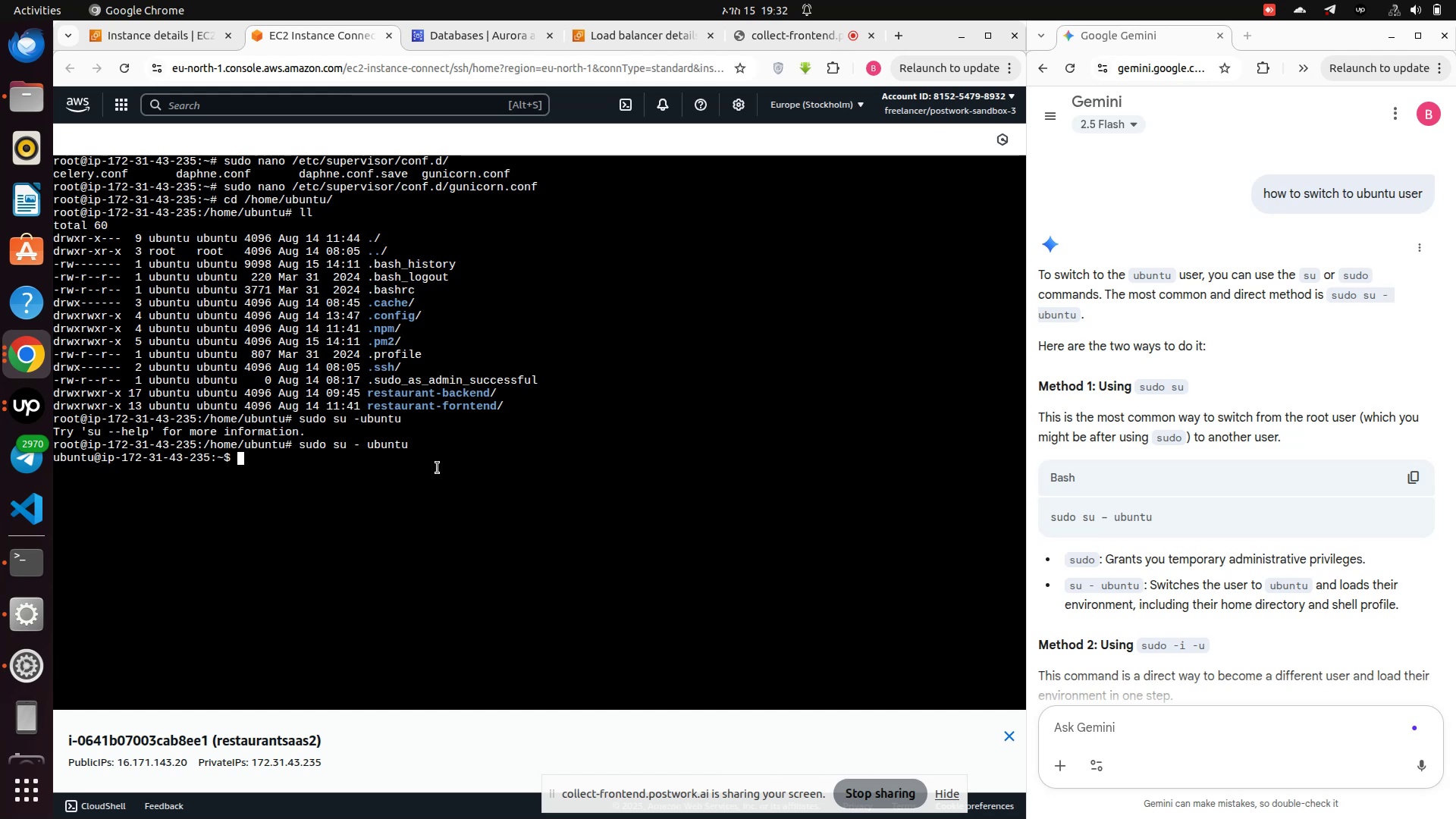 
type(ll)
 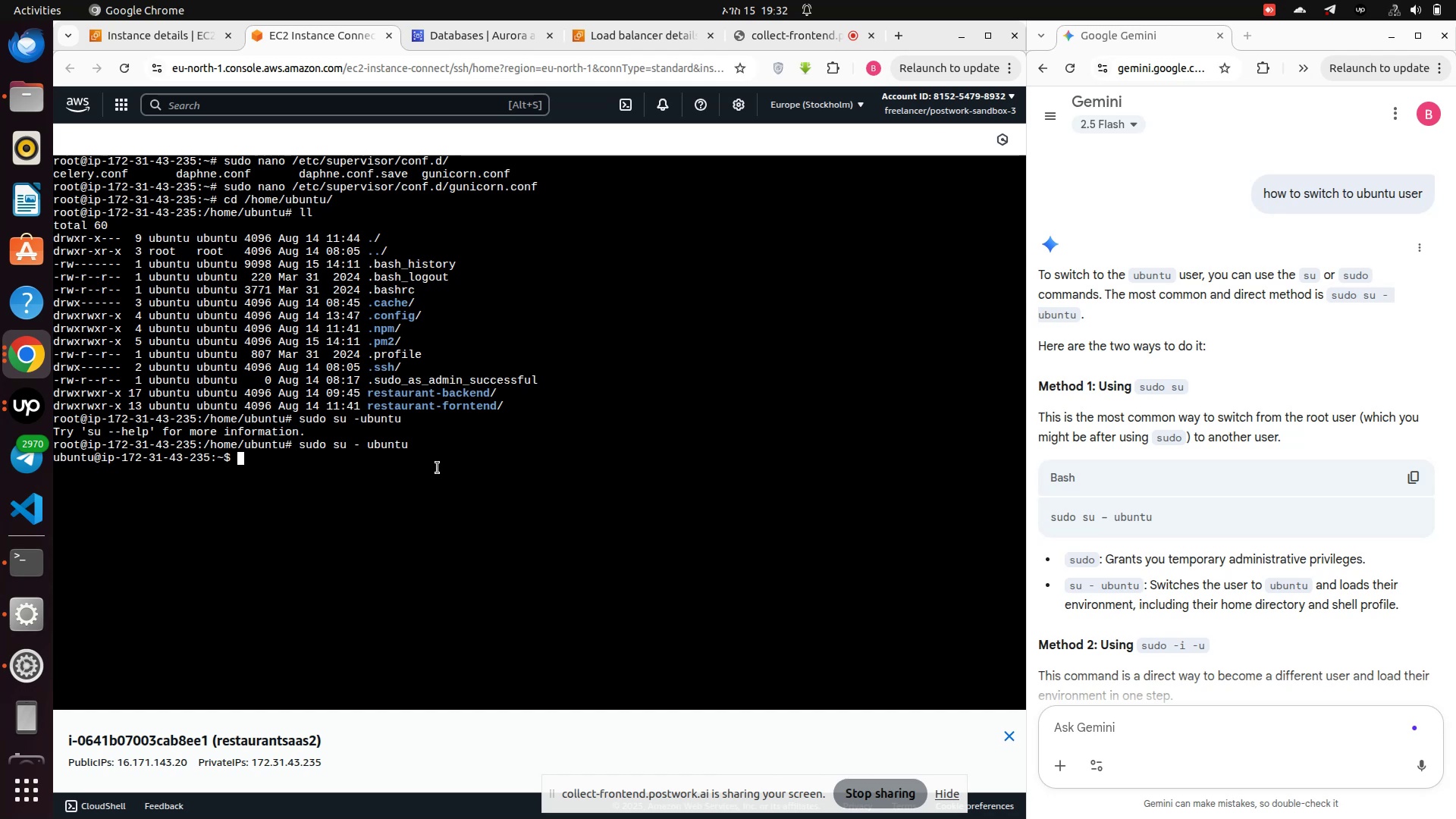 
key(Enter)
 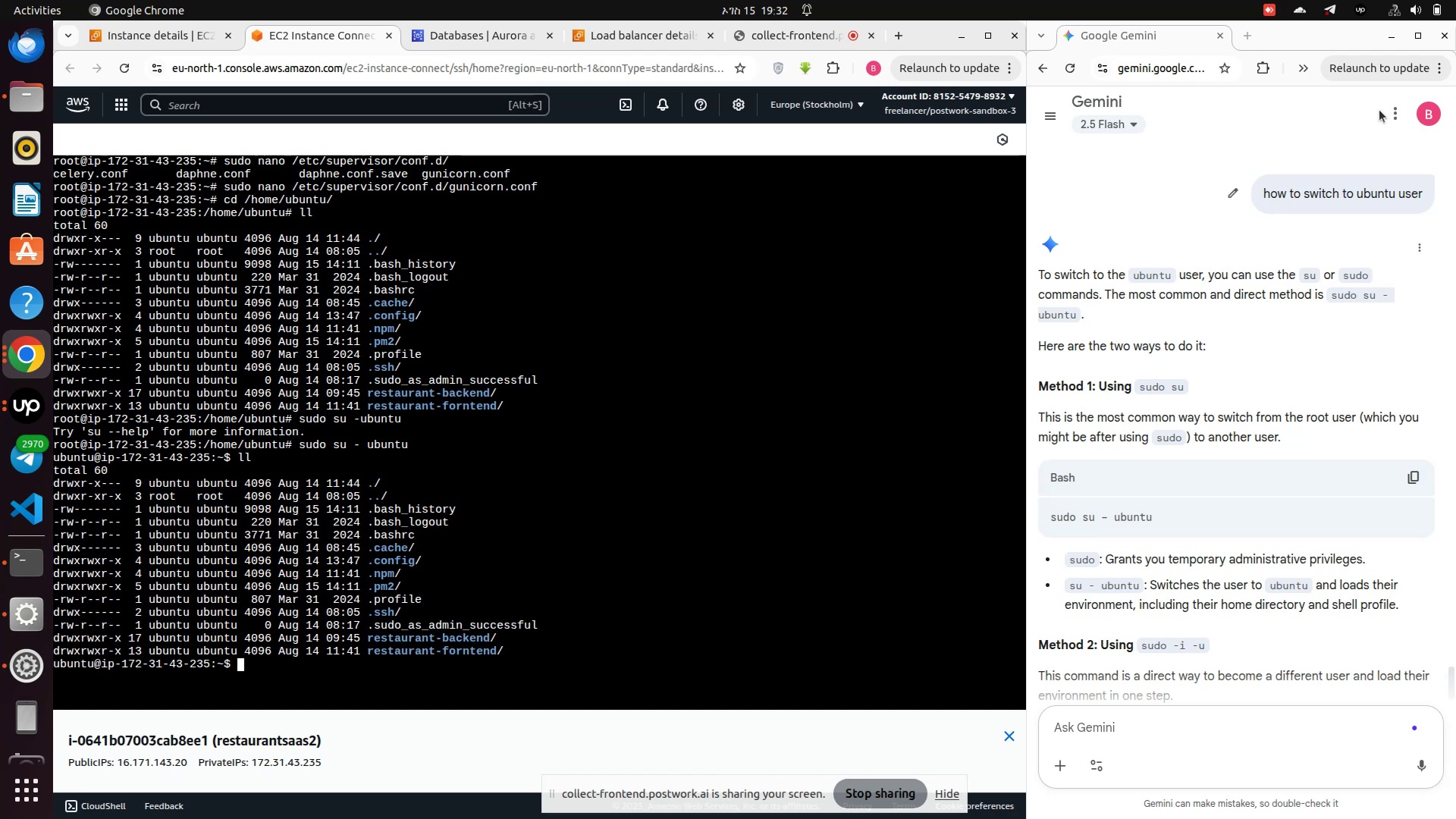 
wait(5.93)
 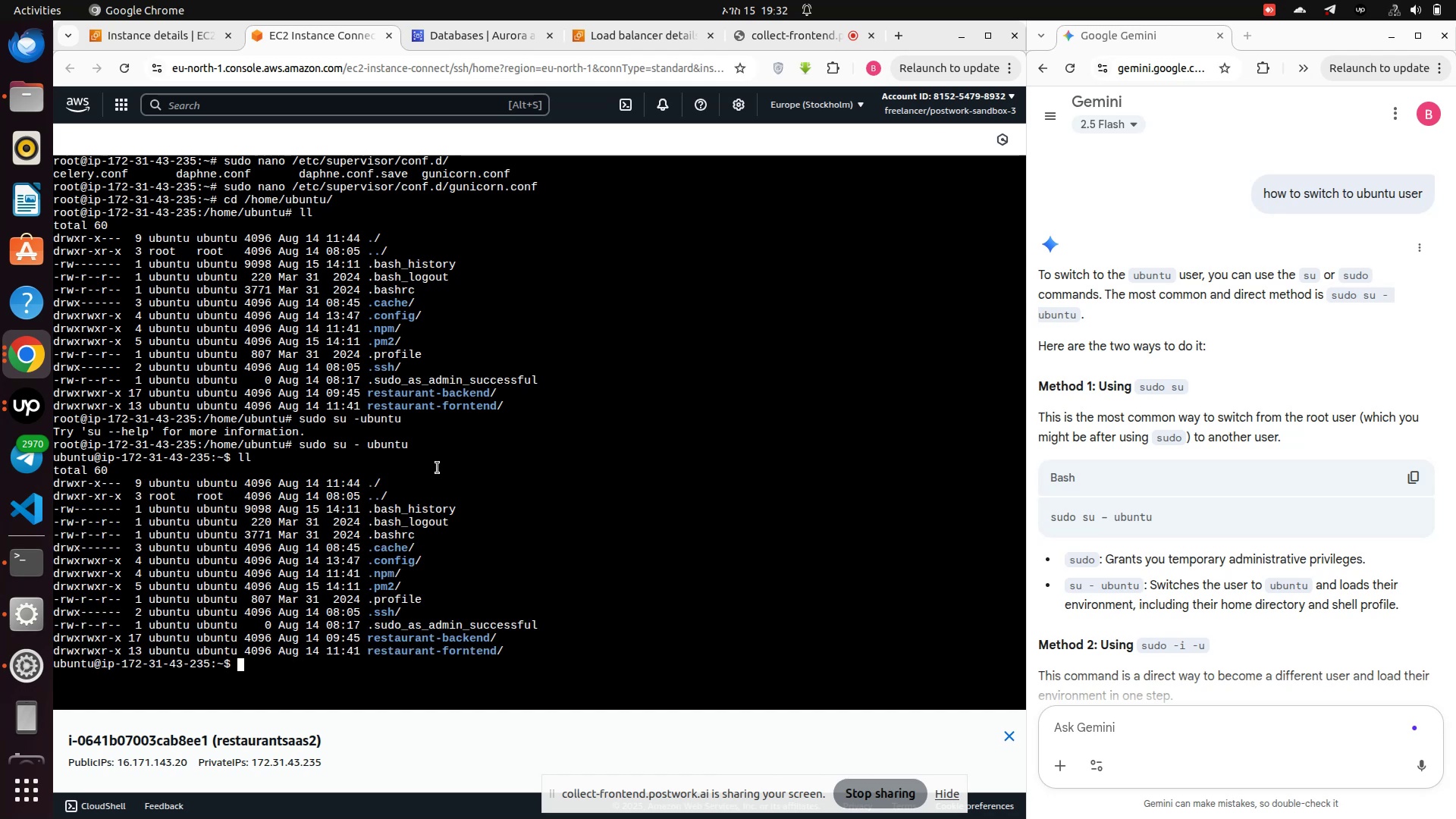 
left_click([161, 42])
 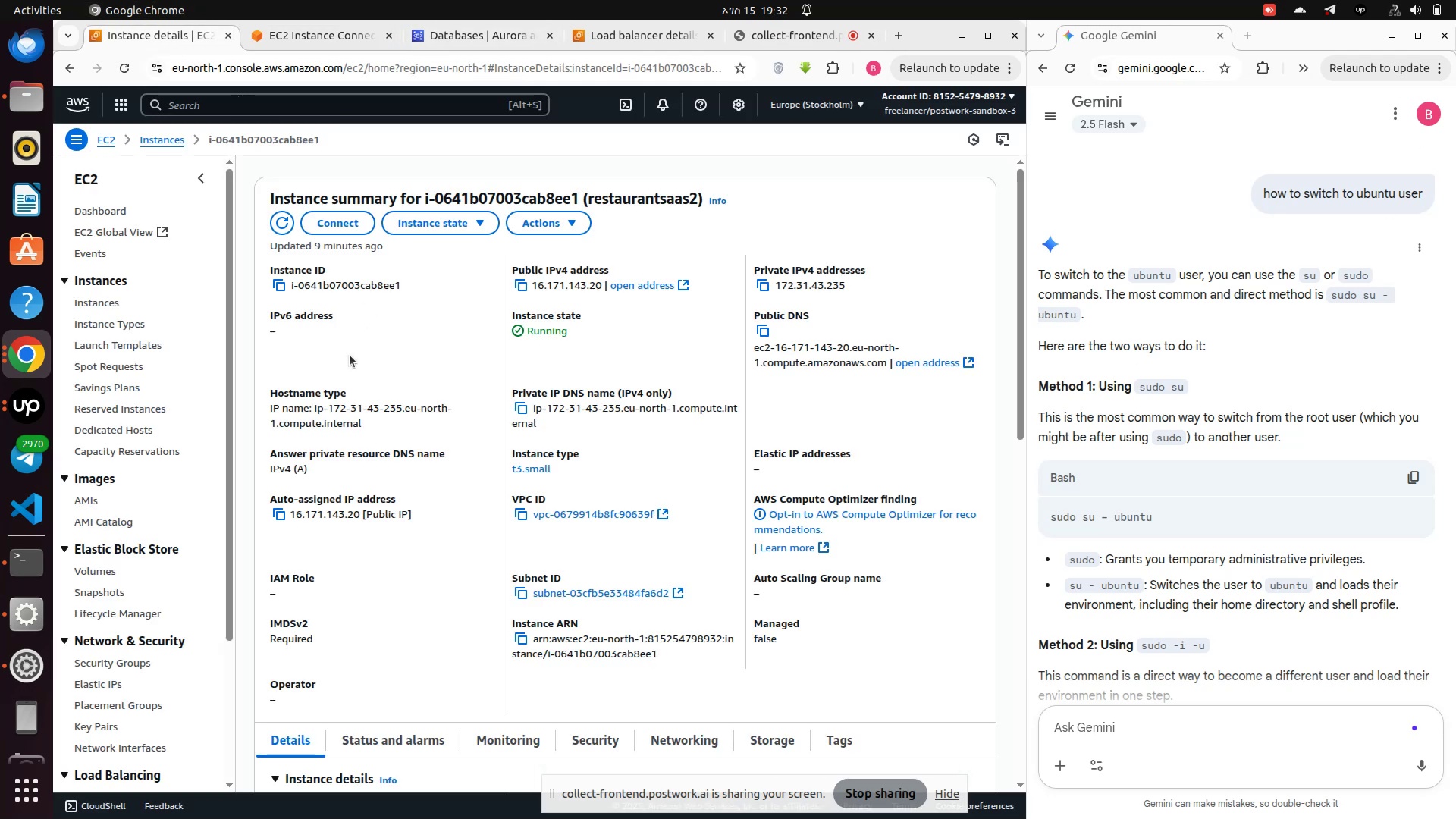 
scroll: coordinate [156, 569], scroll_direction: down, amount: 5.0
 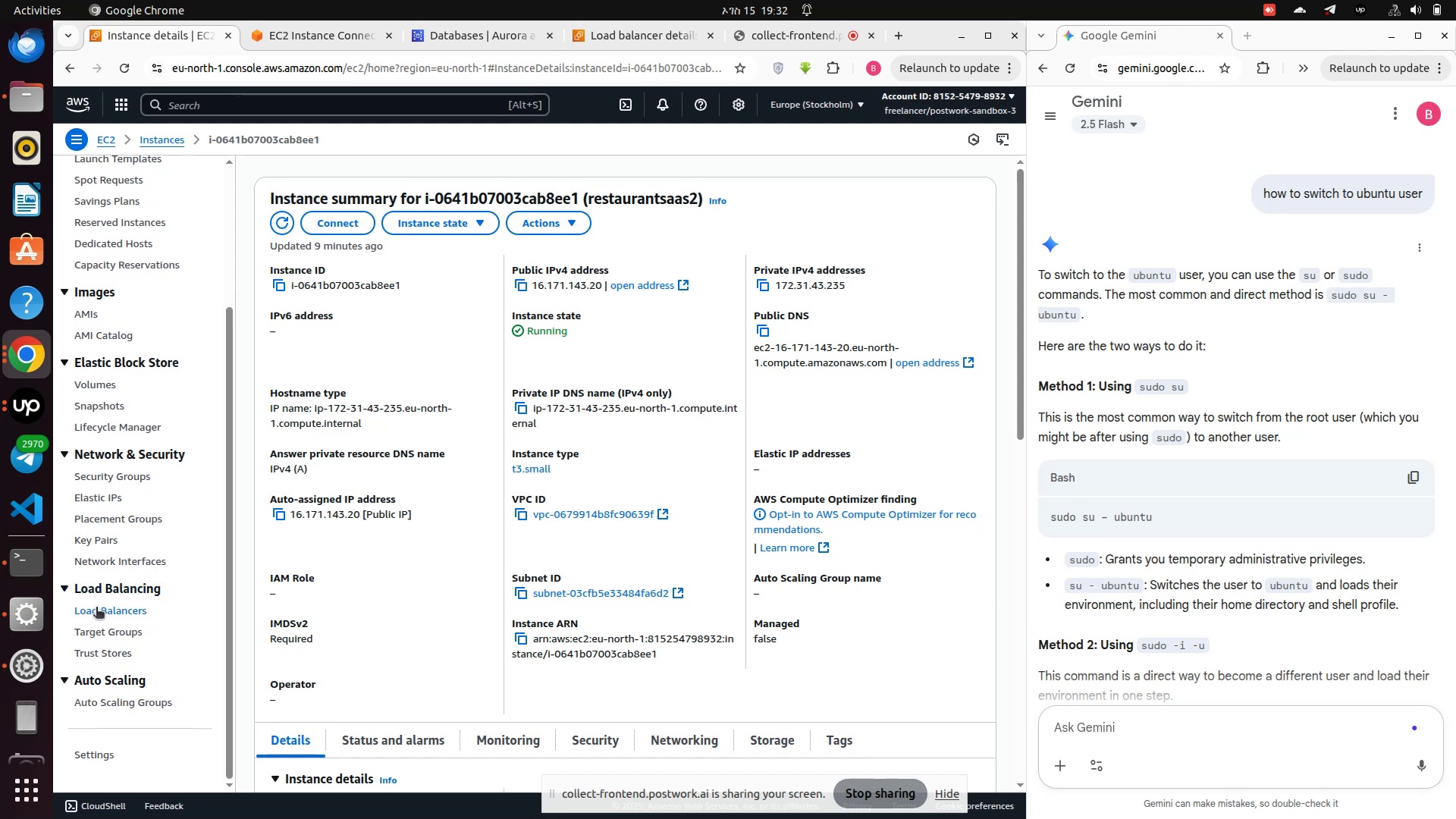 
left_click([96, 608])
 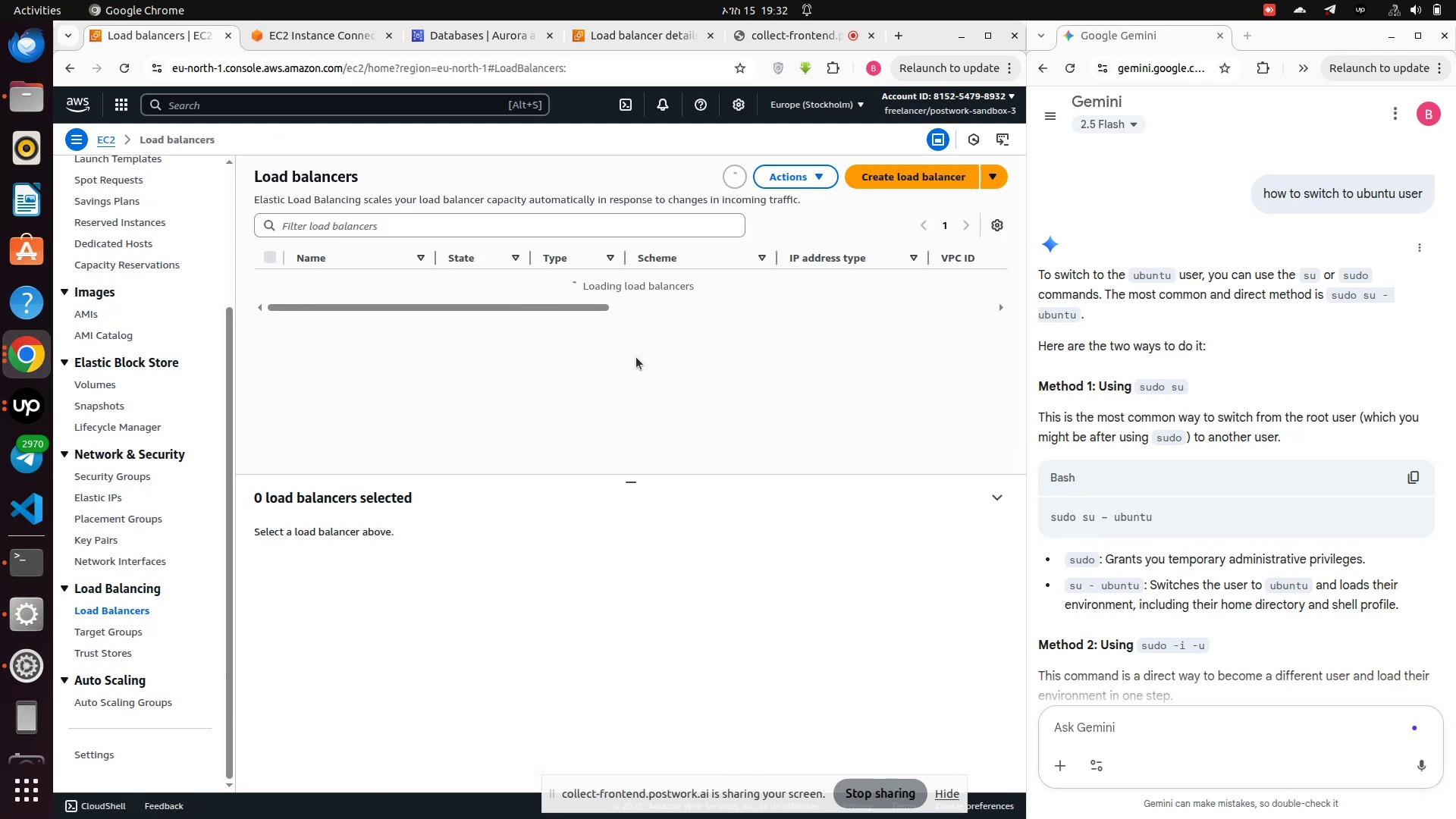 
scroll: coordinate [102, 651], scroll_direction: down, amount: 5.0
 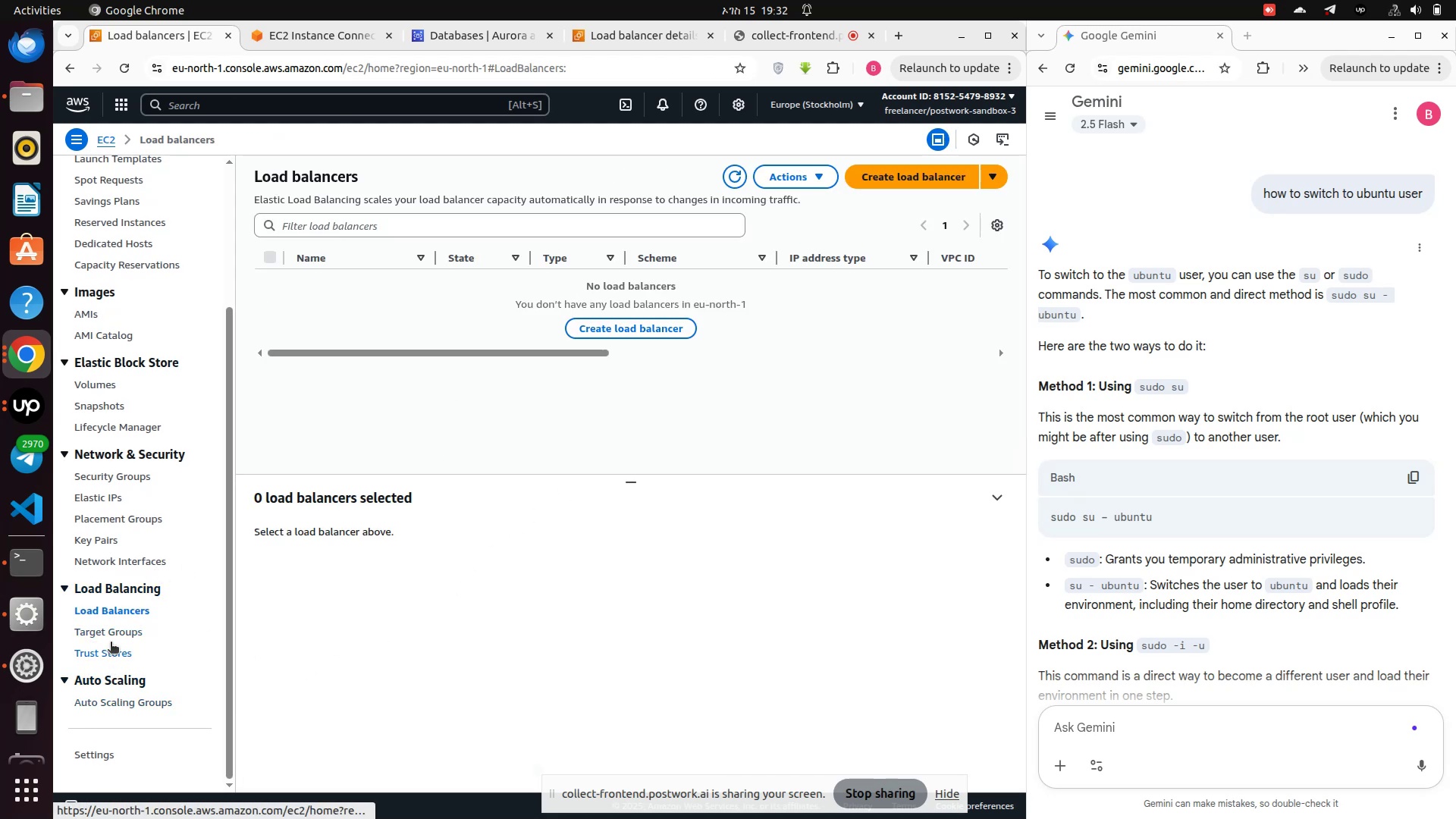 
left_click([109, 630])
 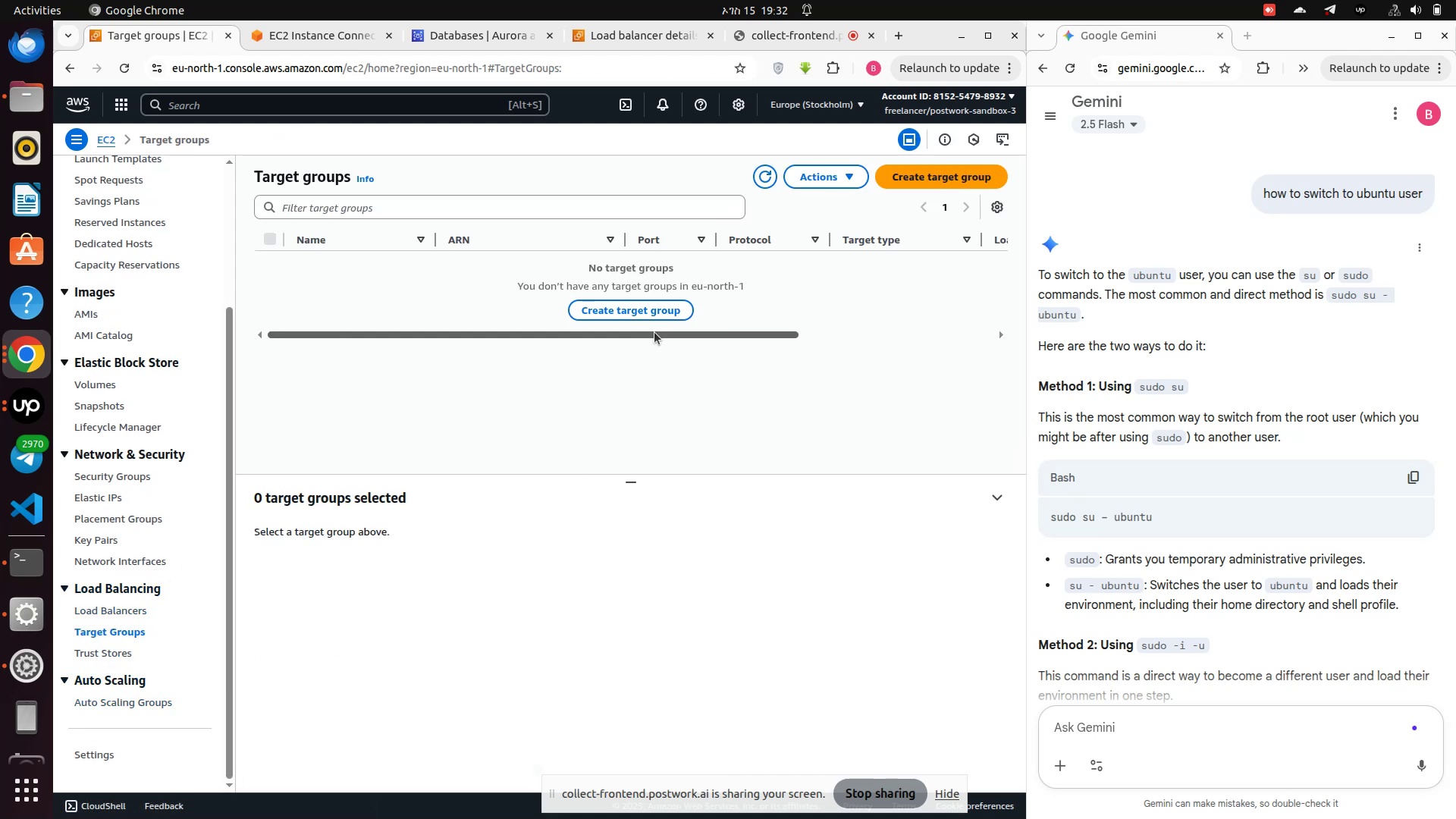 
left_click([642, 308])
 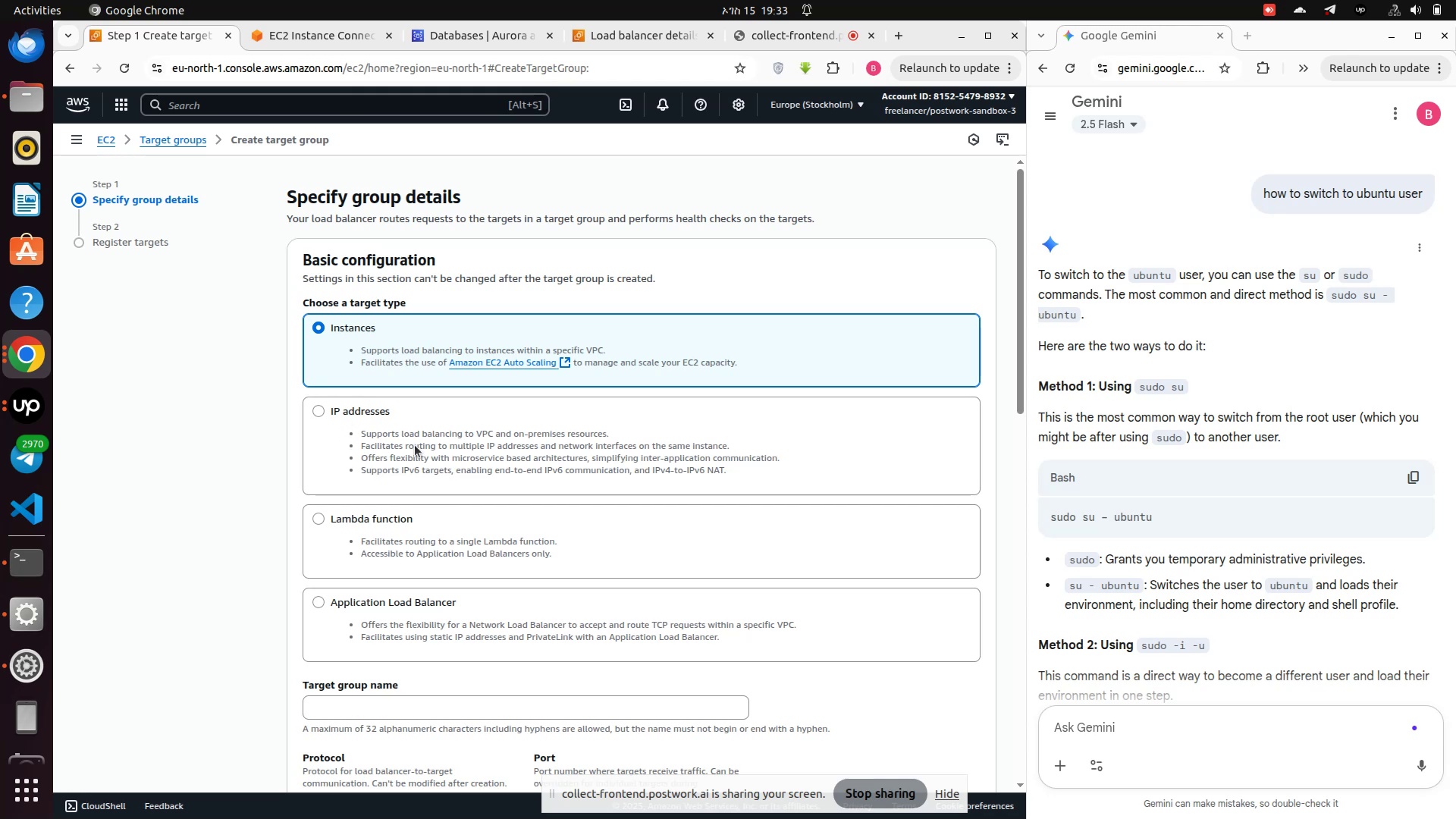 
scroll: coordinate [344, 402], scroll_direction: down, amount: 2.0
 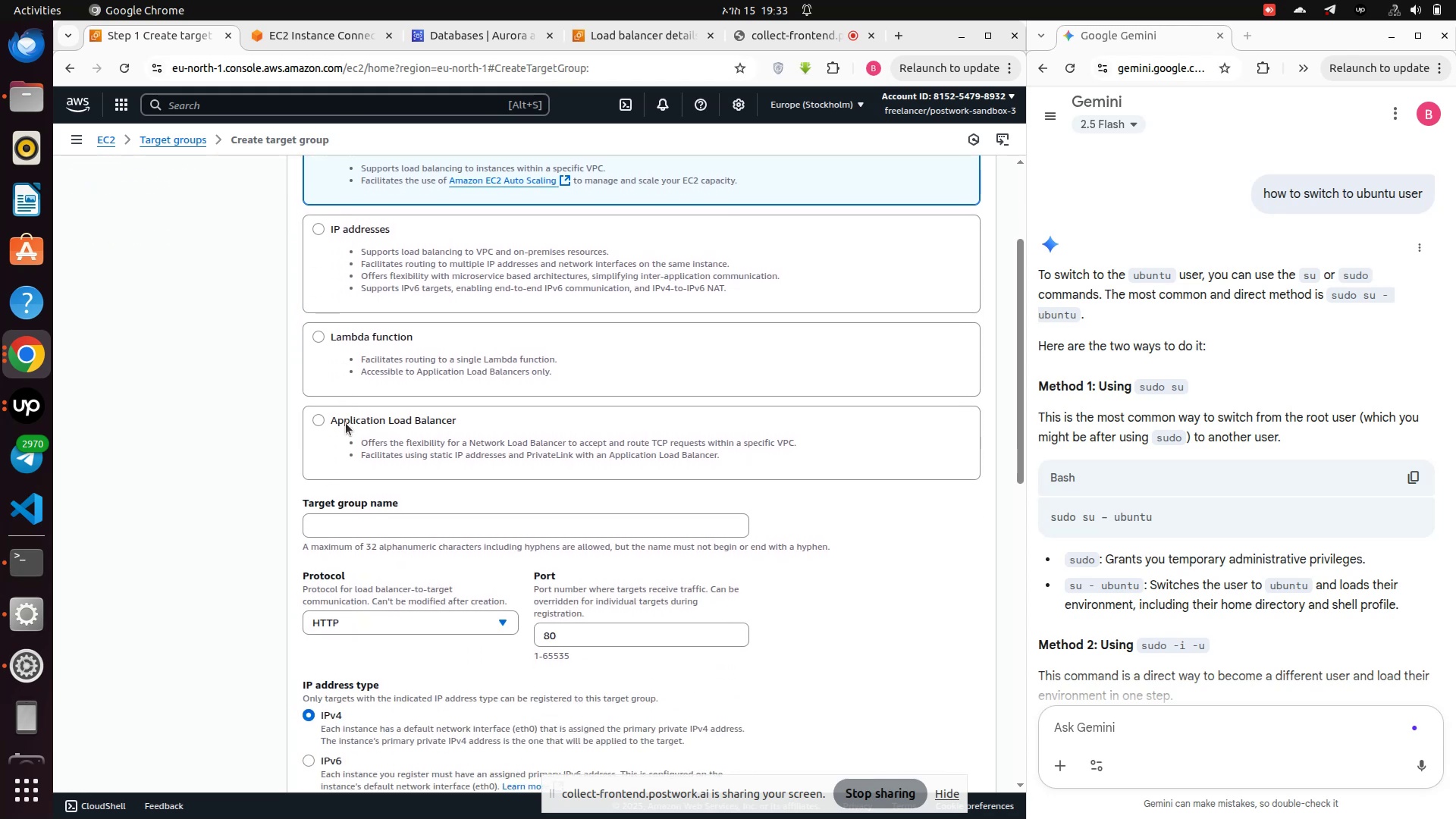 
scroll: coordinate [346, 425], scroll_direction: up, amount: 5.0
 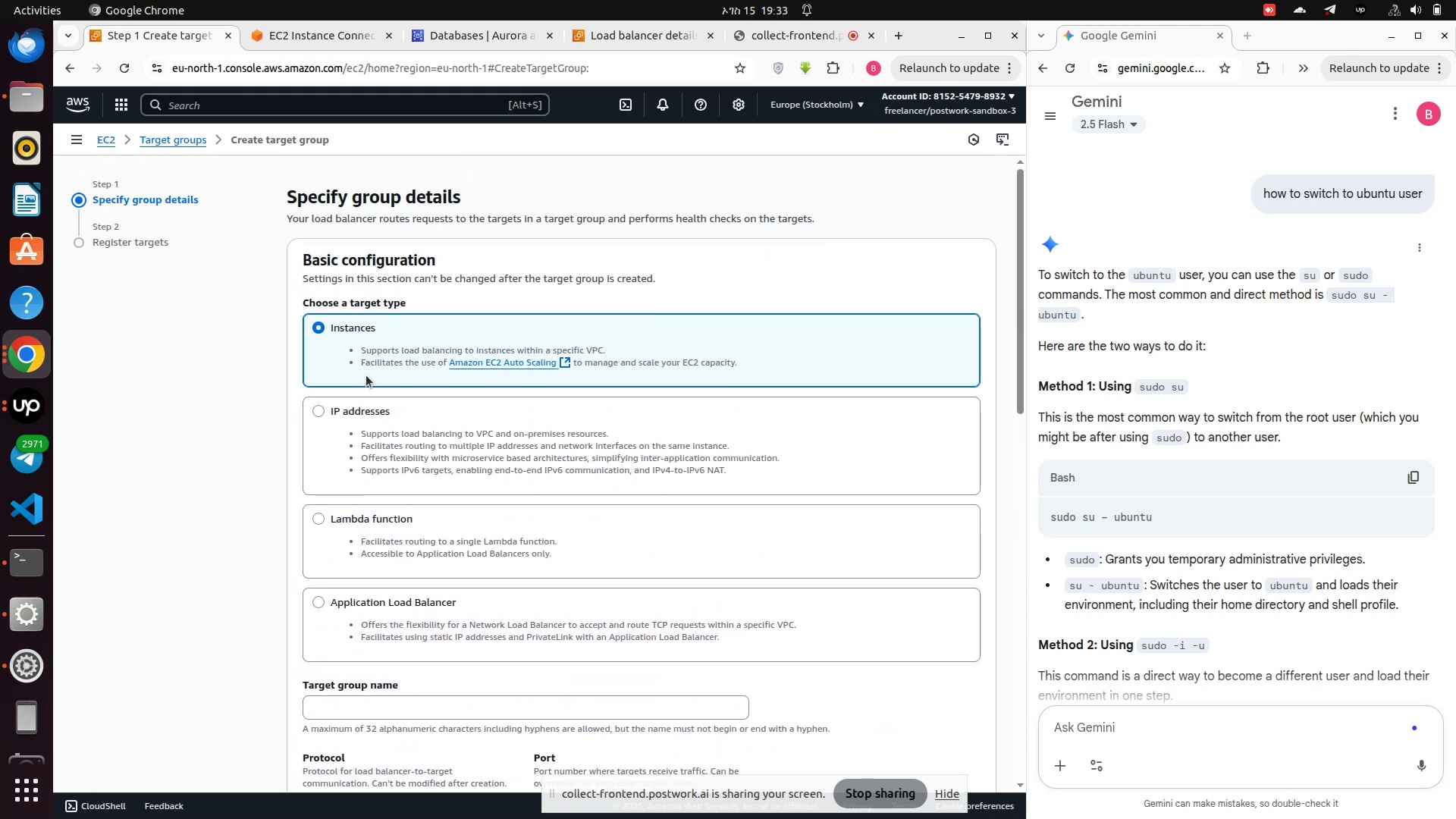 
scroll: coordinate [416, 558], scroll_direction: down, amount: 10.0
 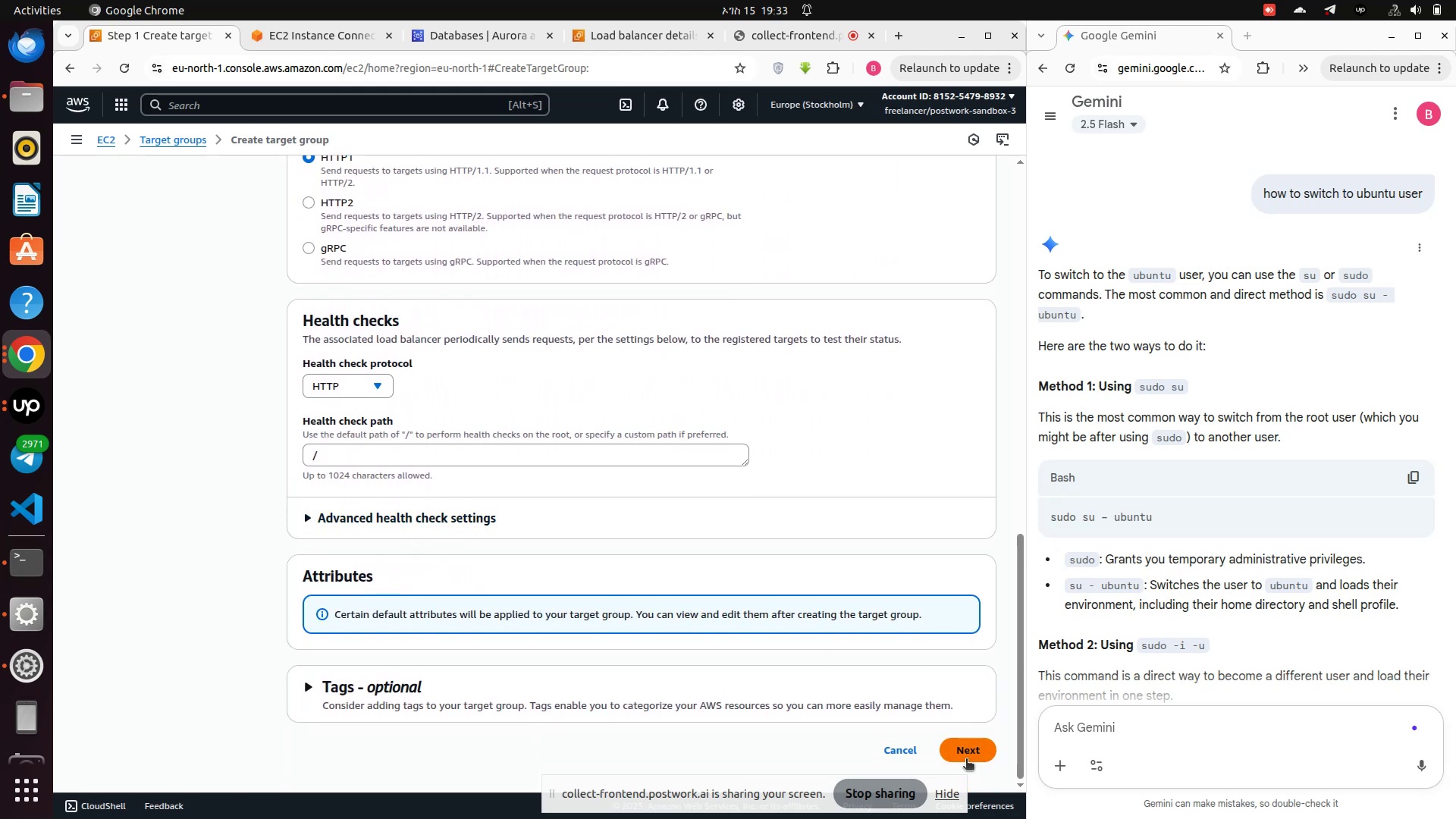 
scroll: coordinate [479, 491], scroll_direction: up, amount: 11.0
 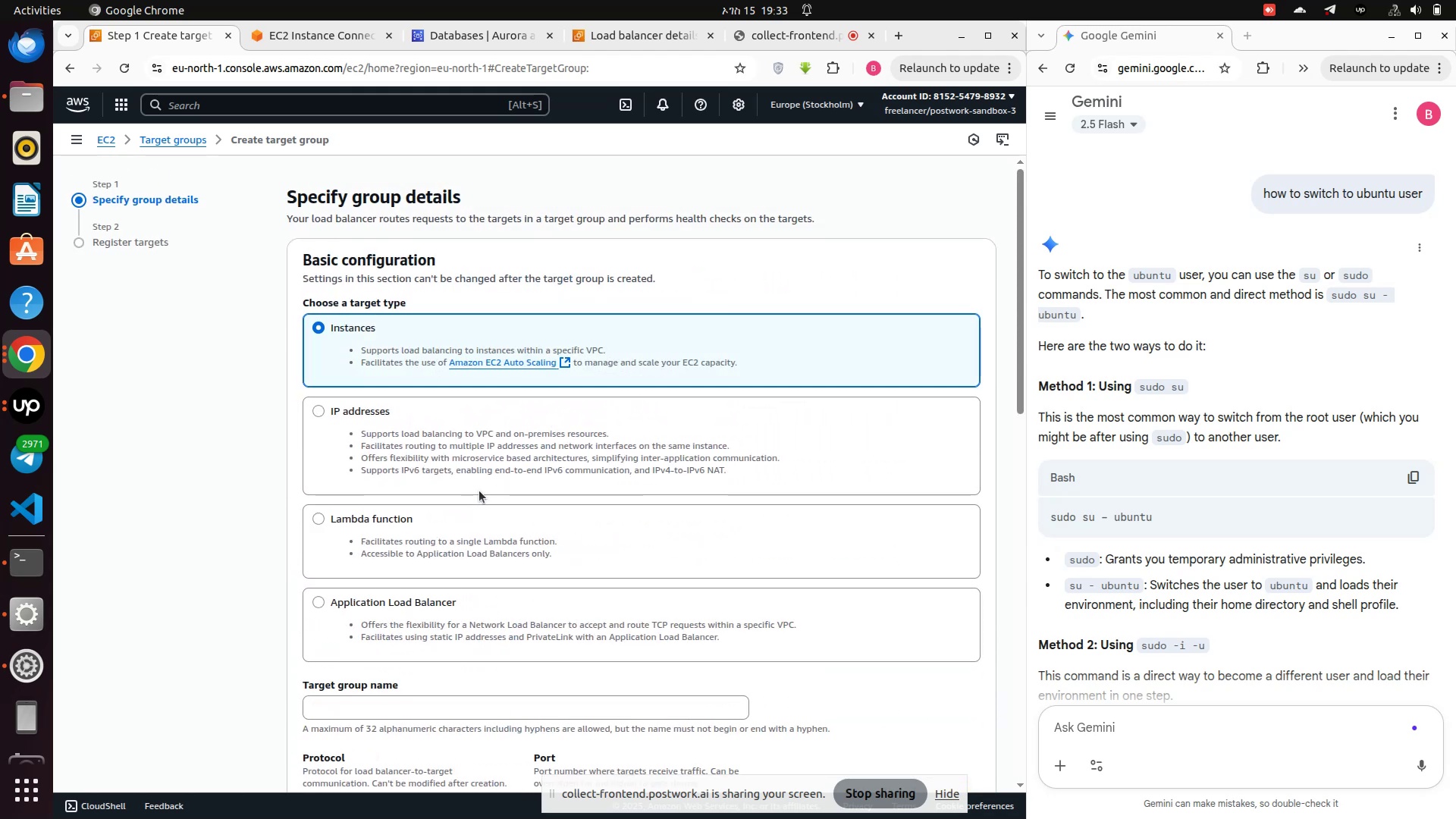 
scroll: coordinate [479, 491], scroll_direction: down, amount: 3.0
 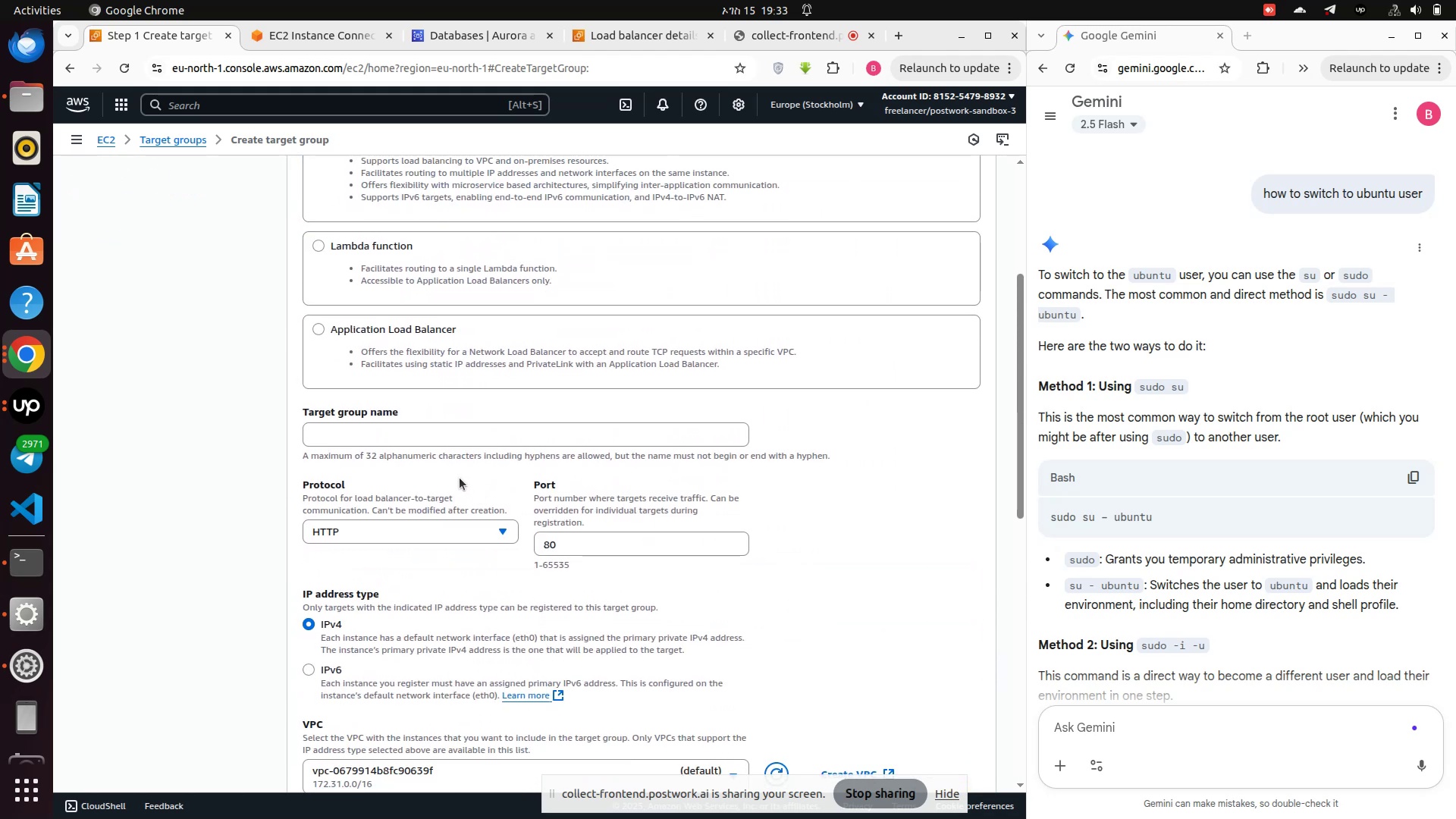 
left_click([410, 433])
 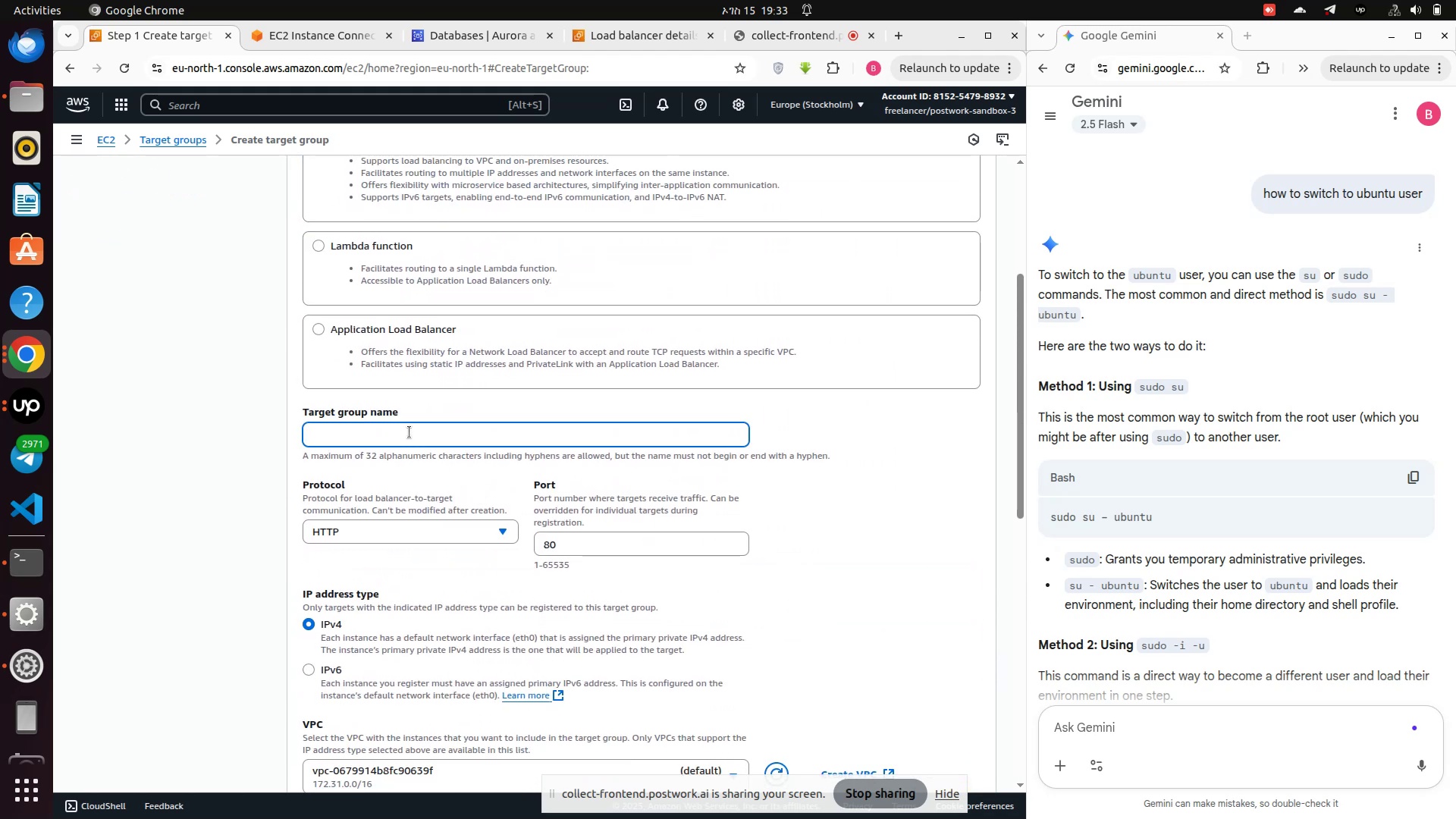 
type(restuarant-group)
 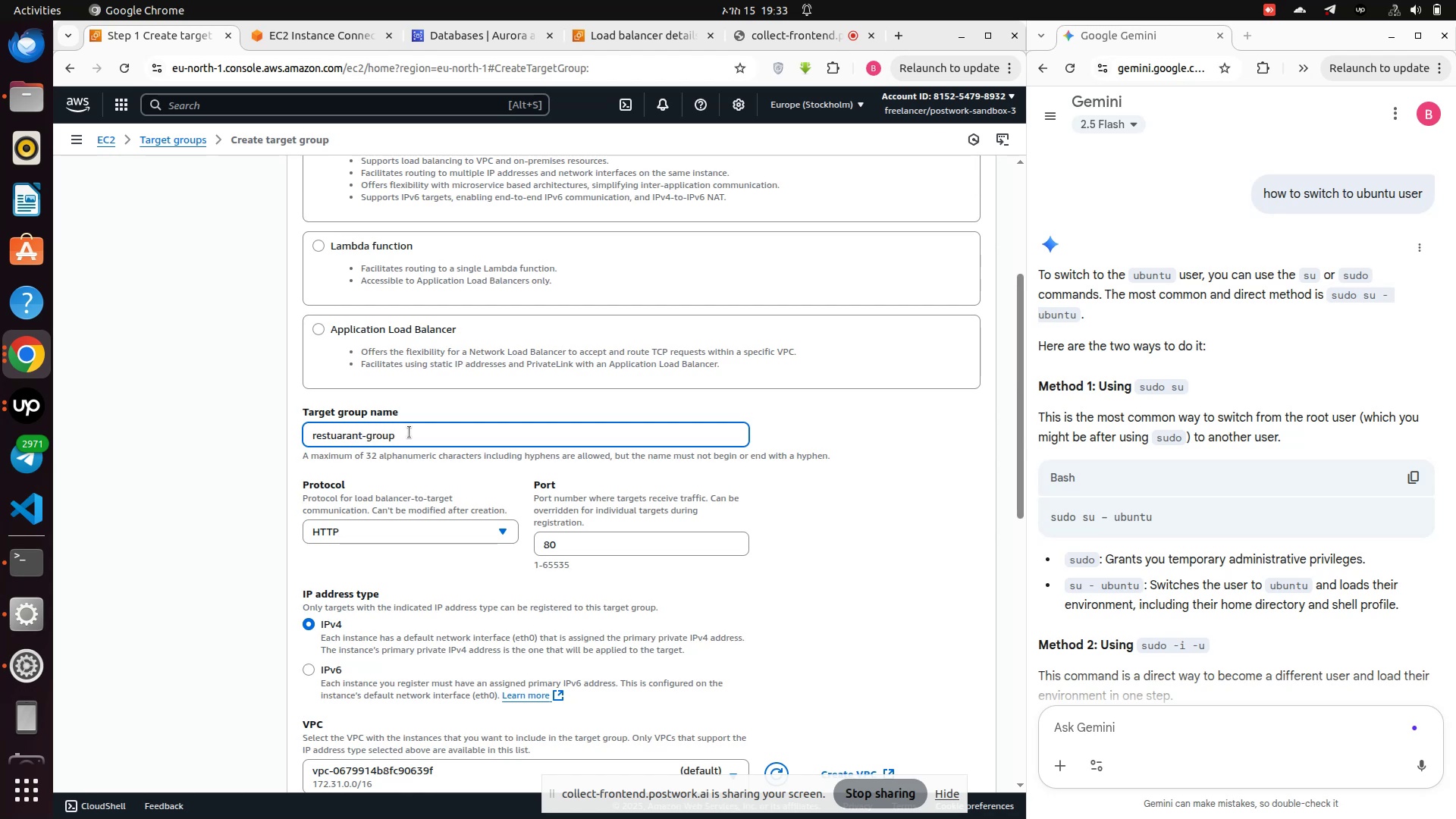 
scroll: coordinate [471, 526], scroll_direction: down, amount: 14.0
 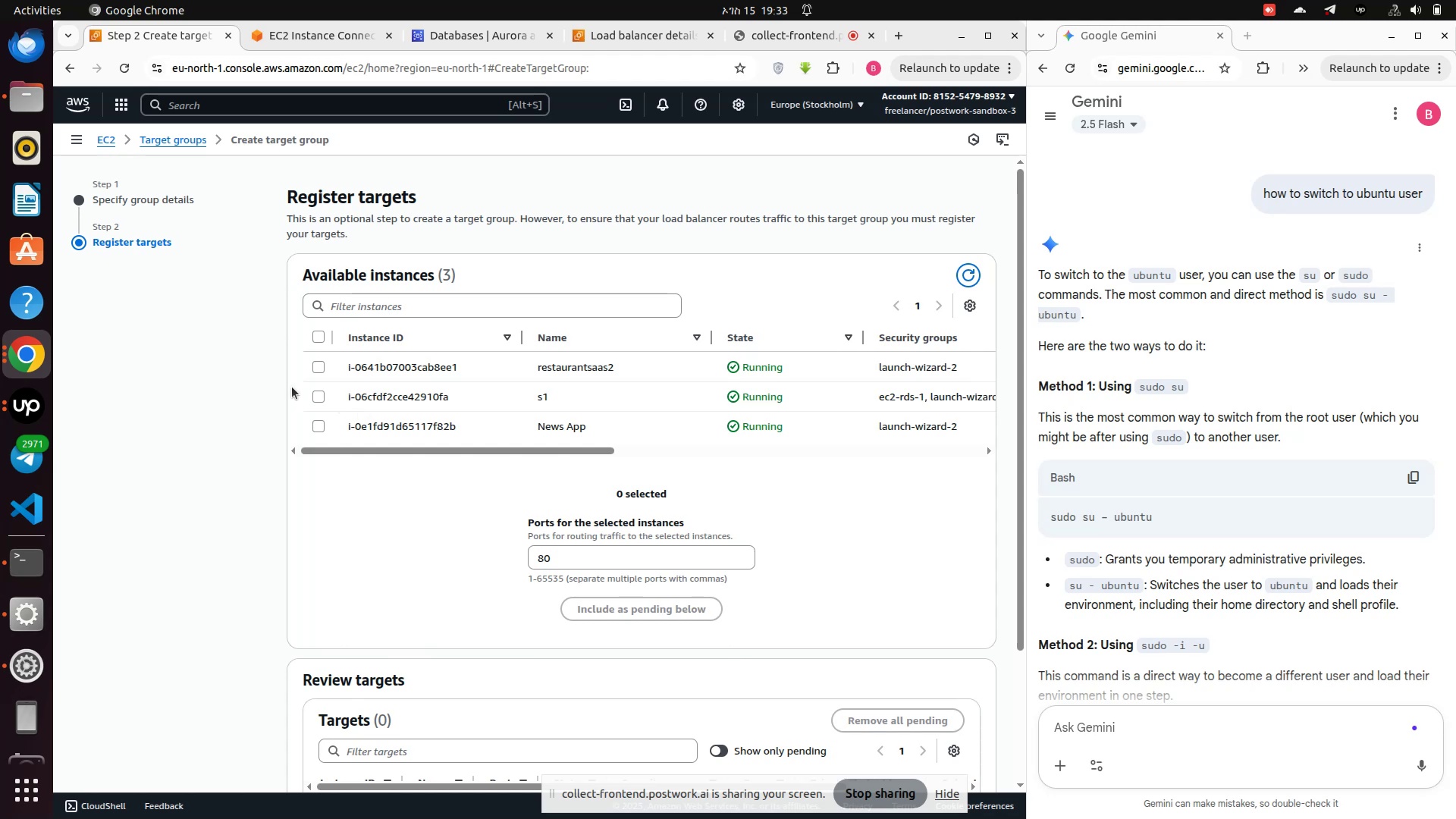 
wait(5.8)
 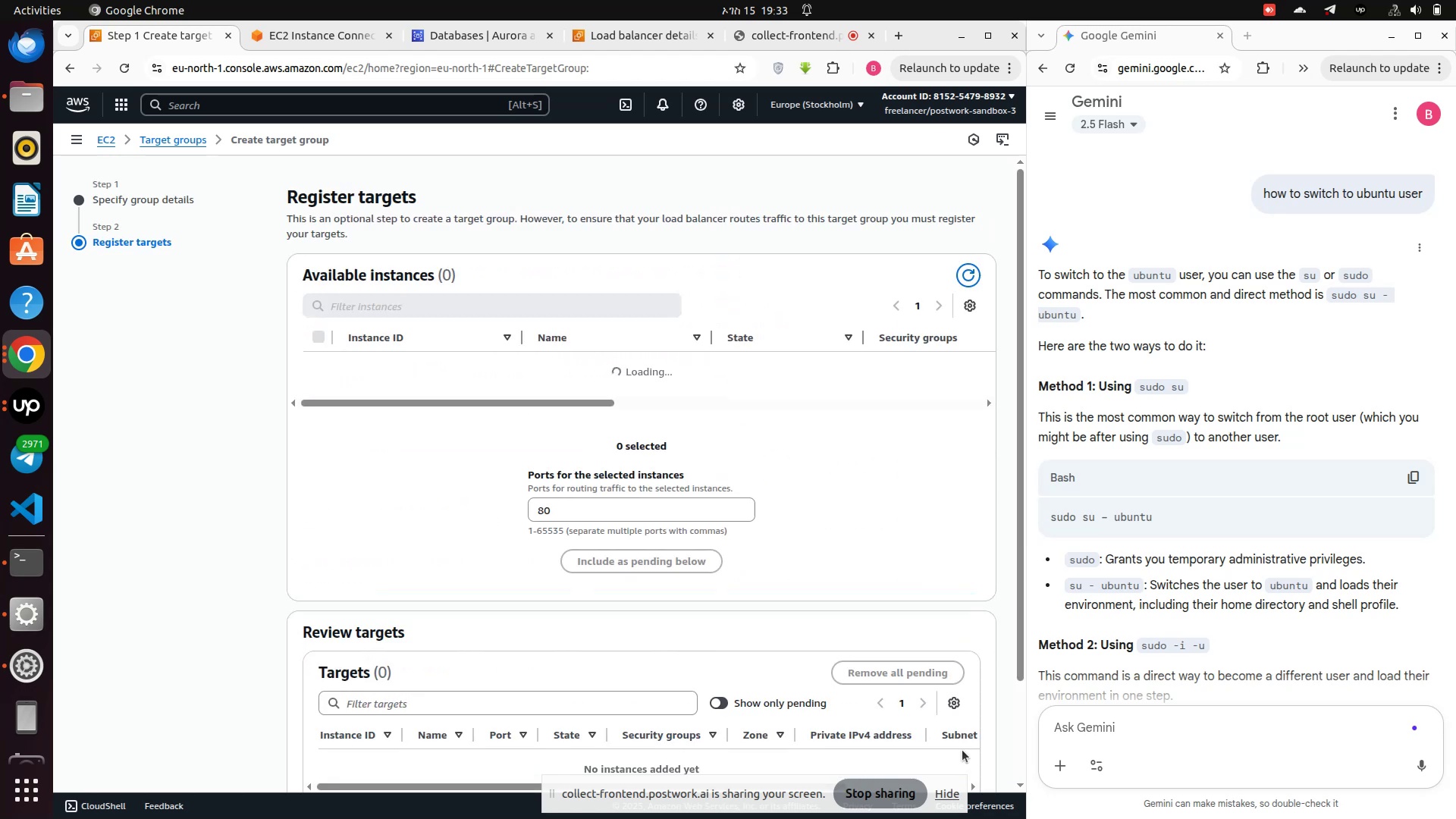 
left_click([318, 395])
 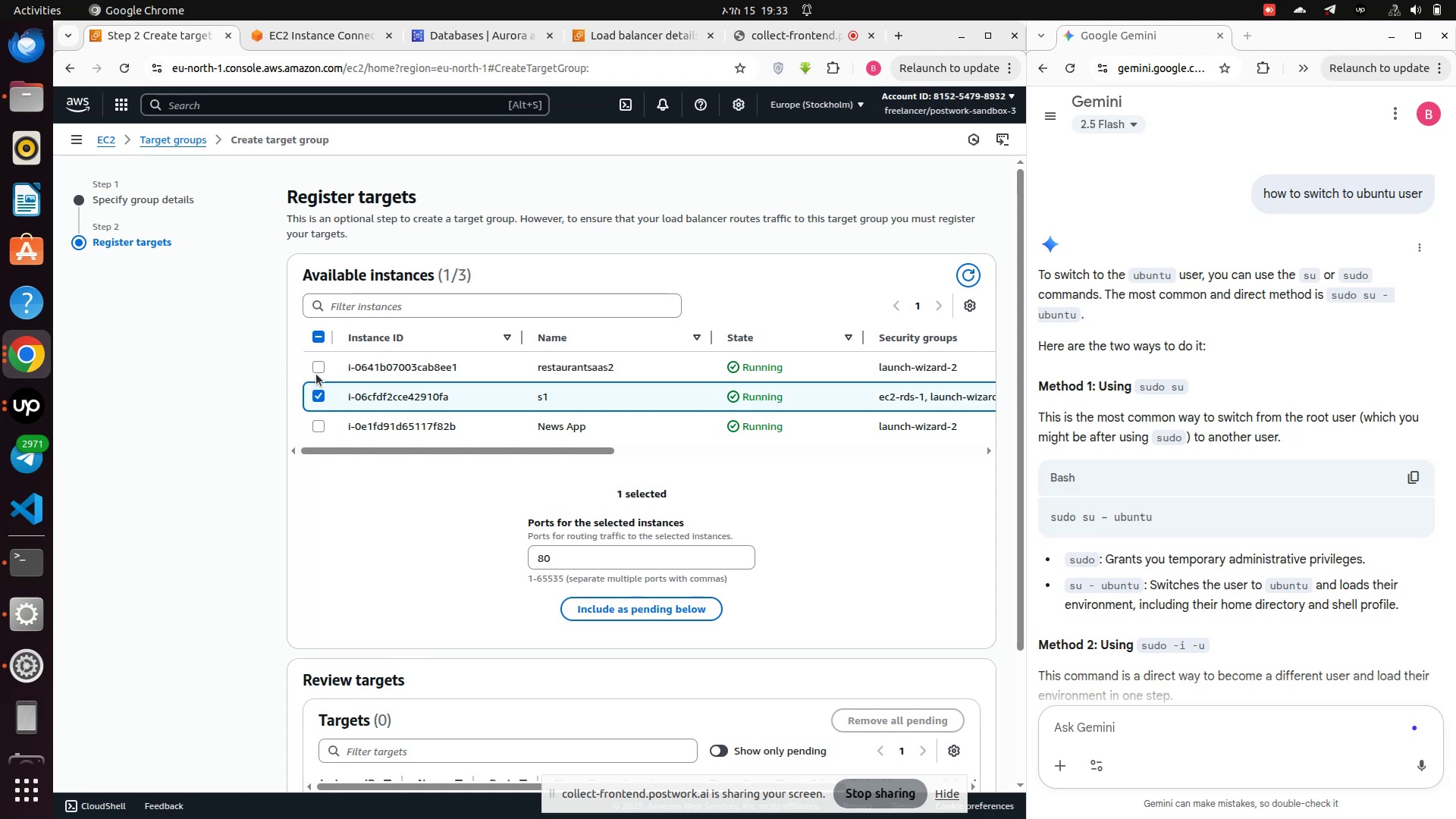 
left_click([319, 367])
 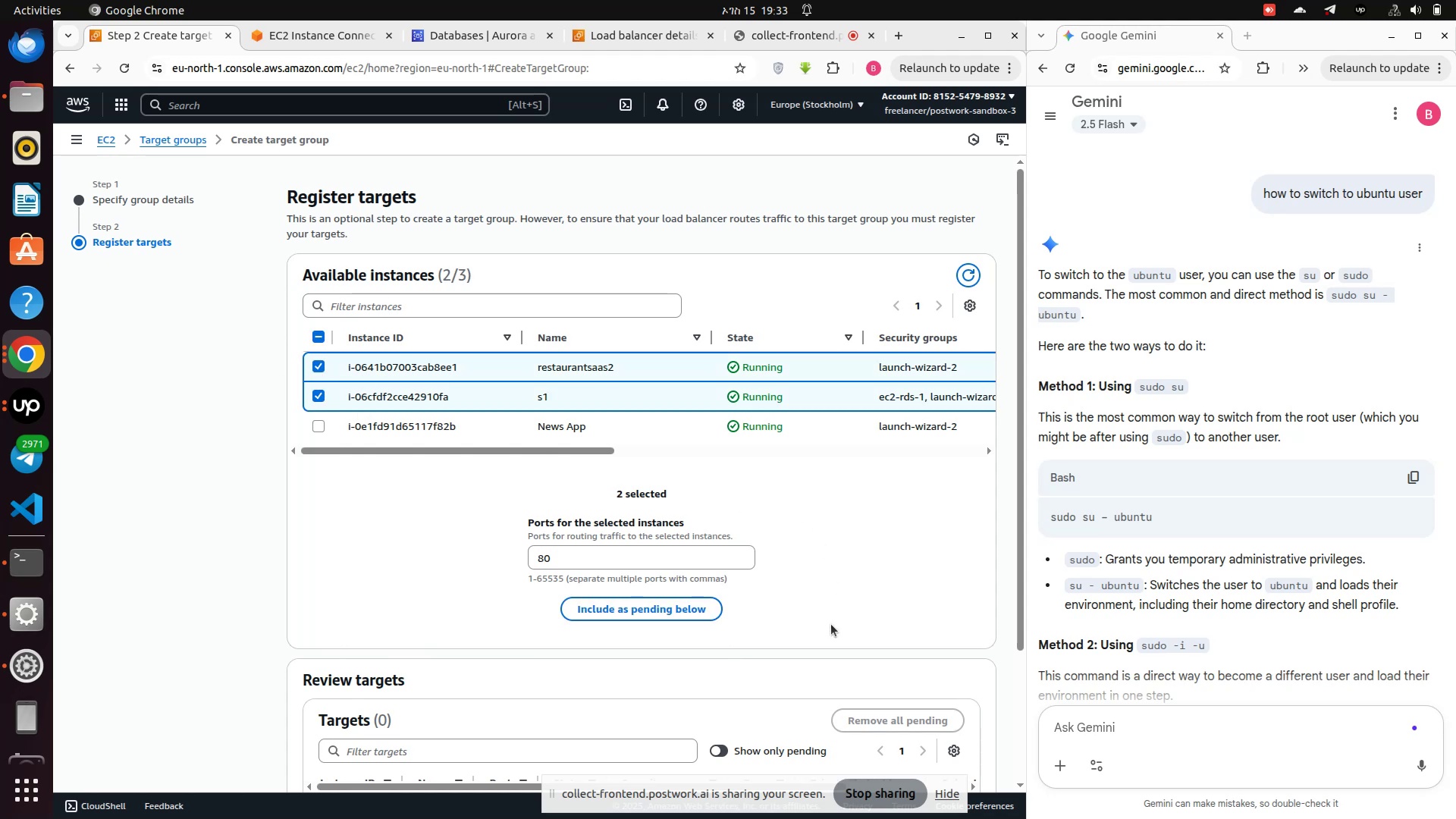 
scroll: coordinate [795, 632], scroll_direction: down, amount: 2.0
 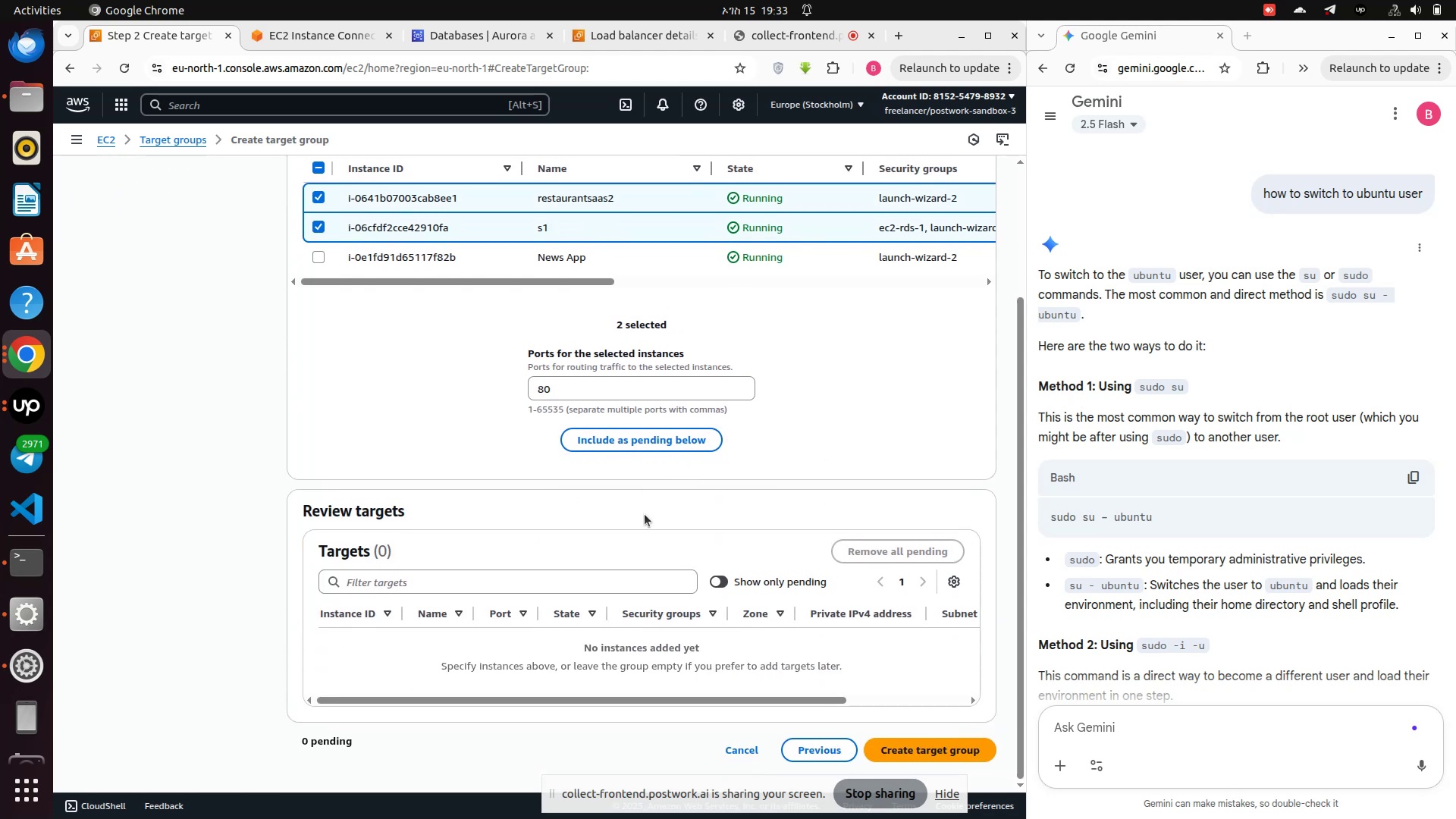 
left_click([638, 581])
 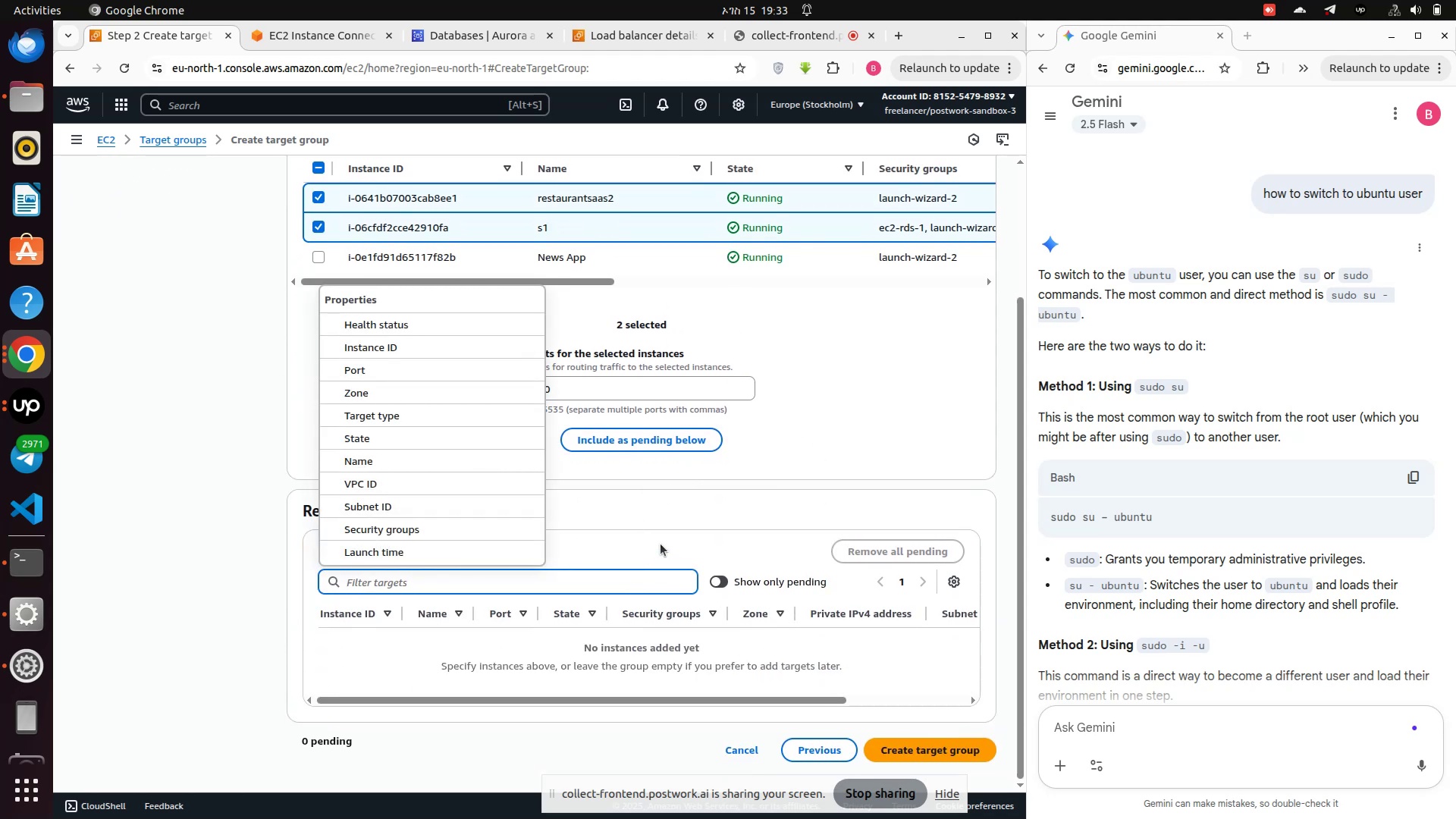 
left_click([662, 540])
 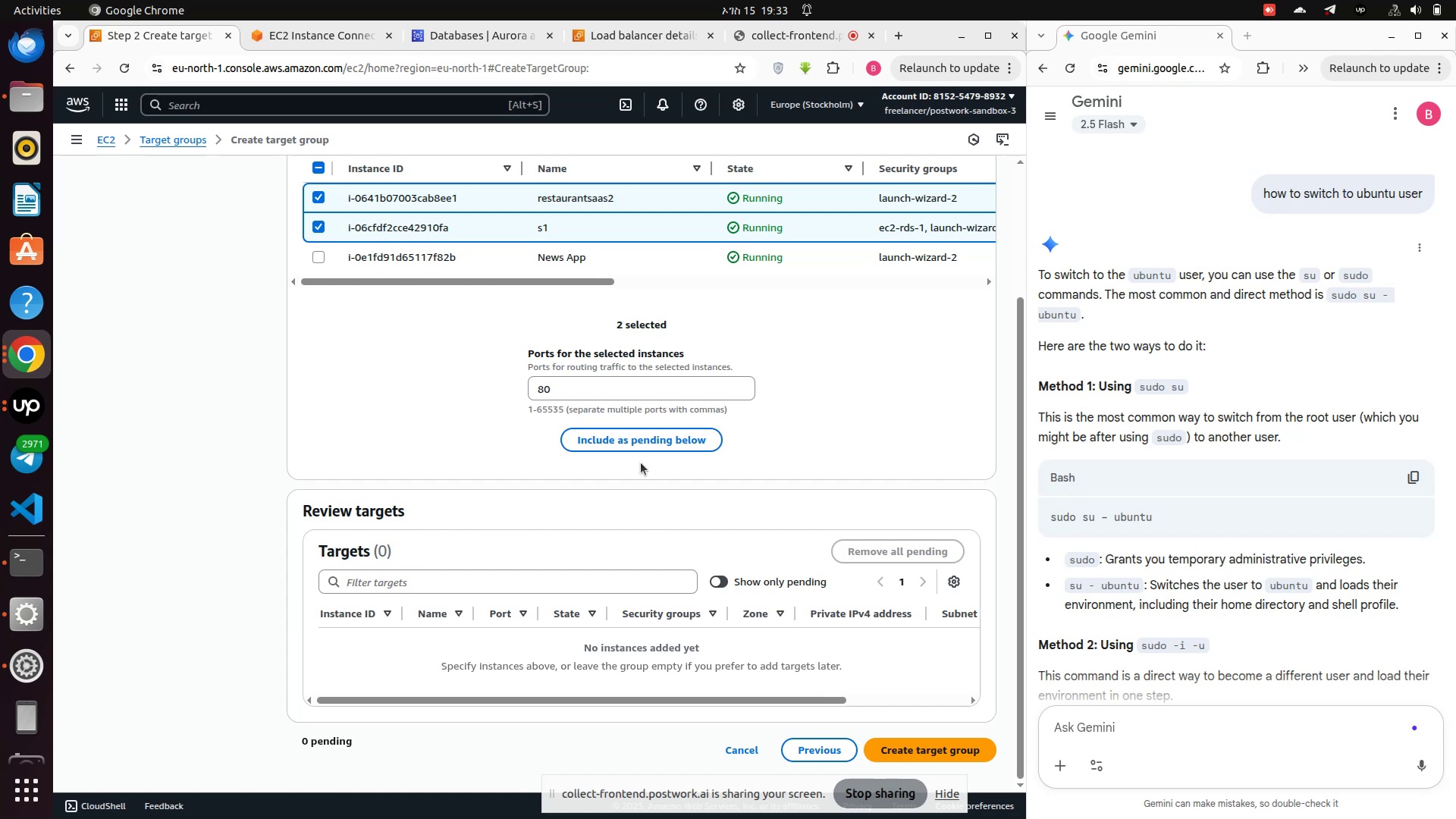 
left_click([621, 442])
 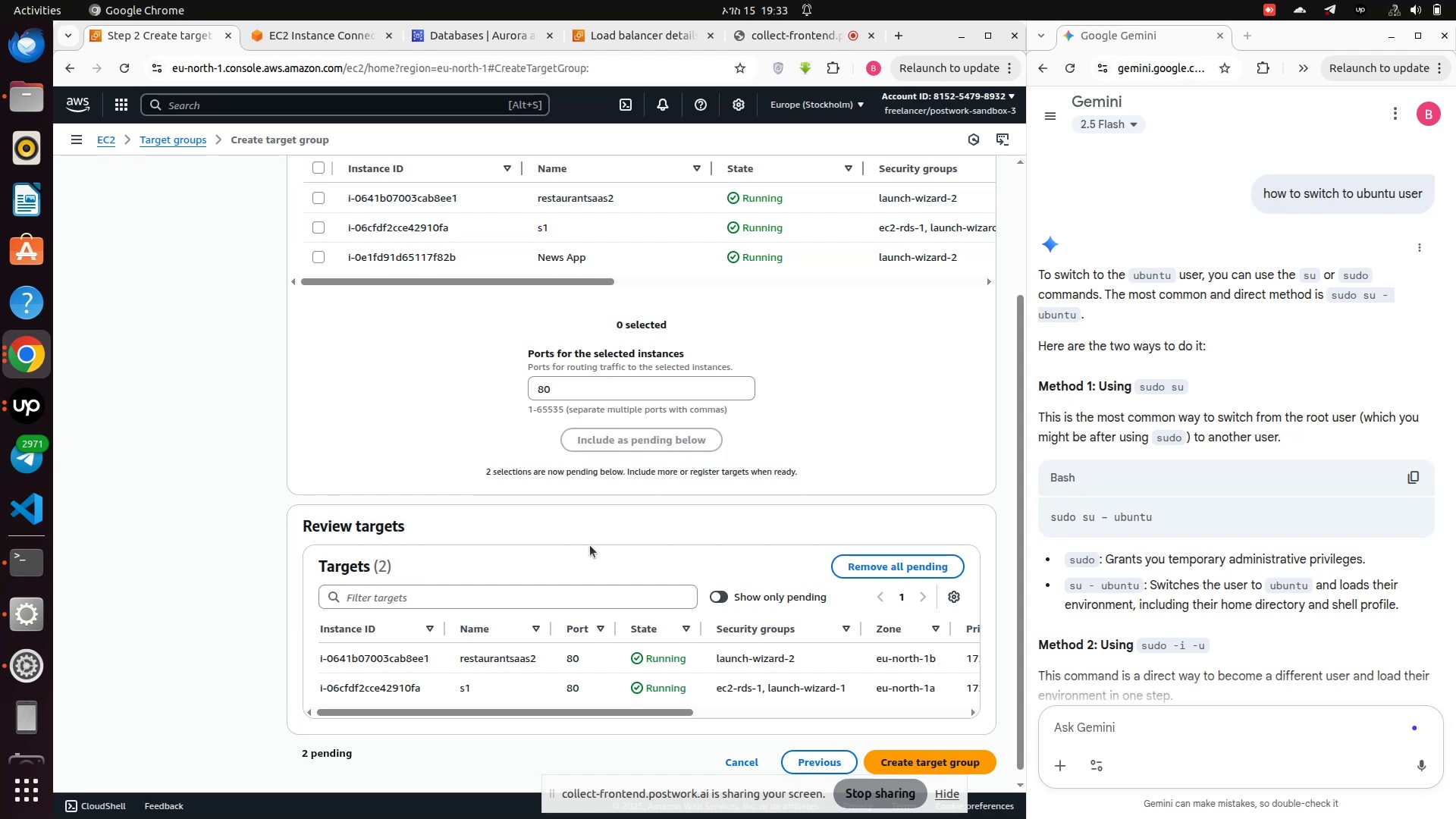 
scroll: coordinate [590, 545], scroll_direction: down, amount: 3.0
 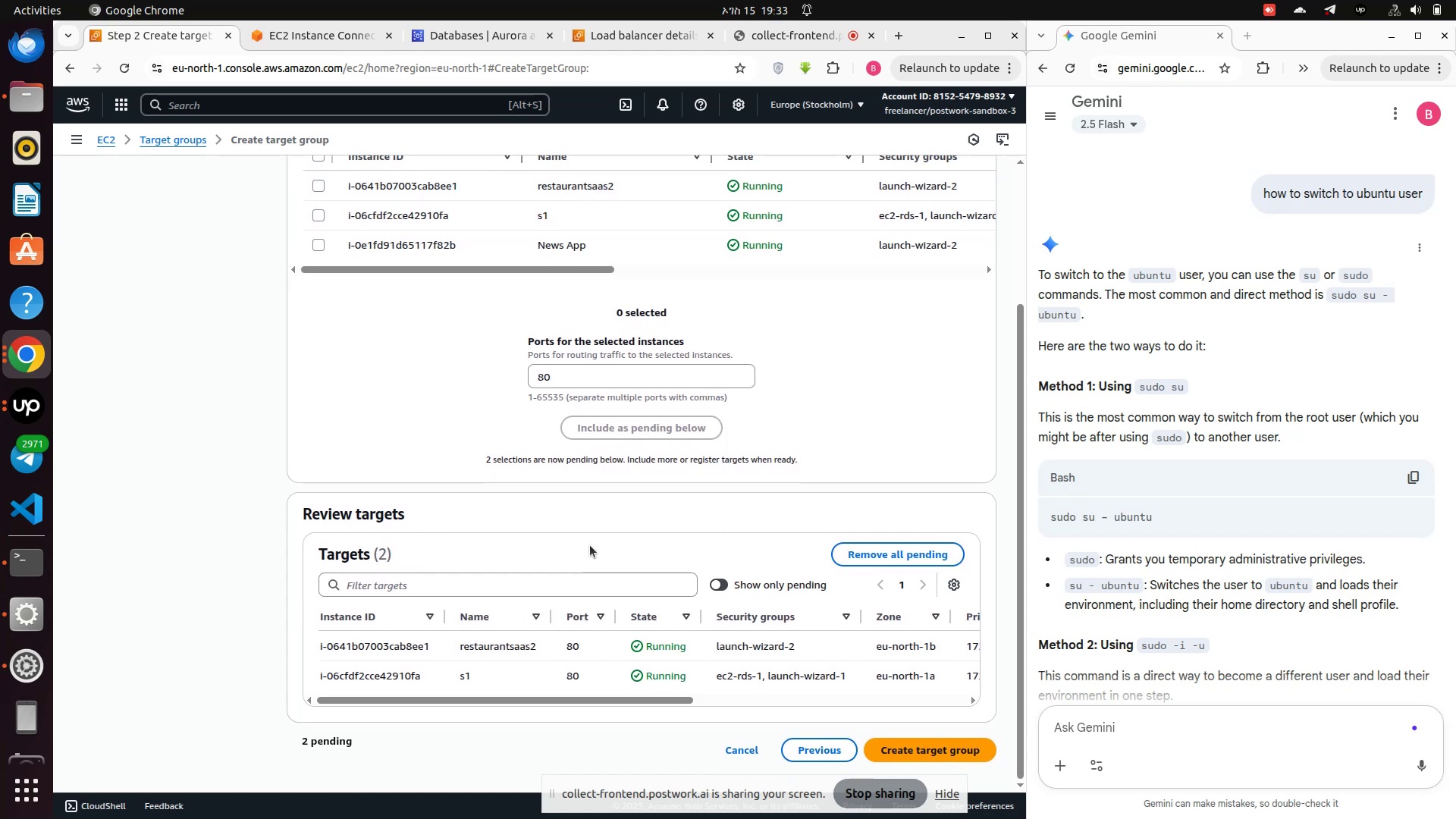 
scroll: coordinate [590, 545], scroll_direction: up, amount: 5.0
 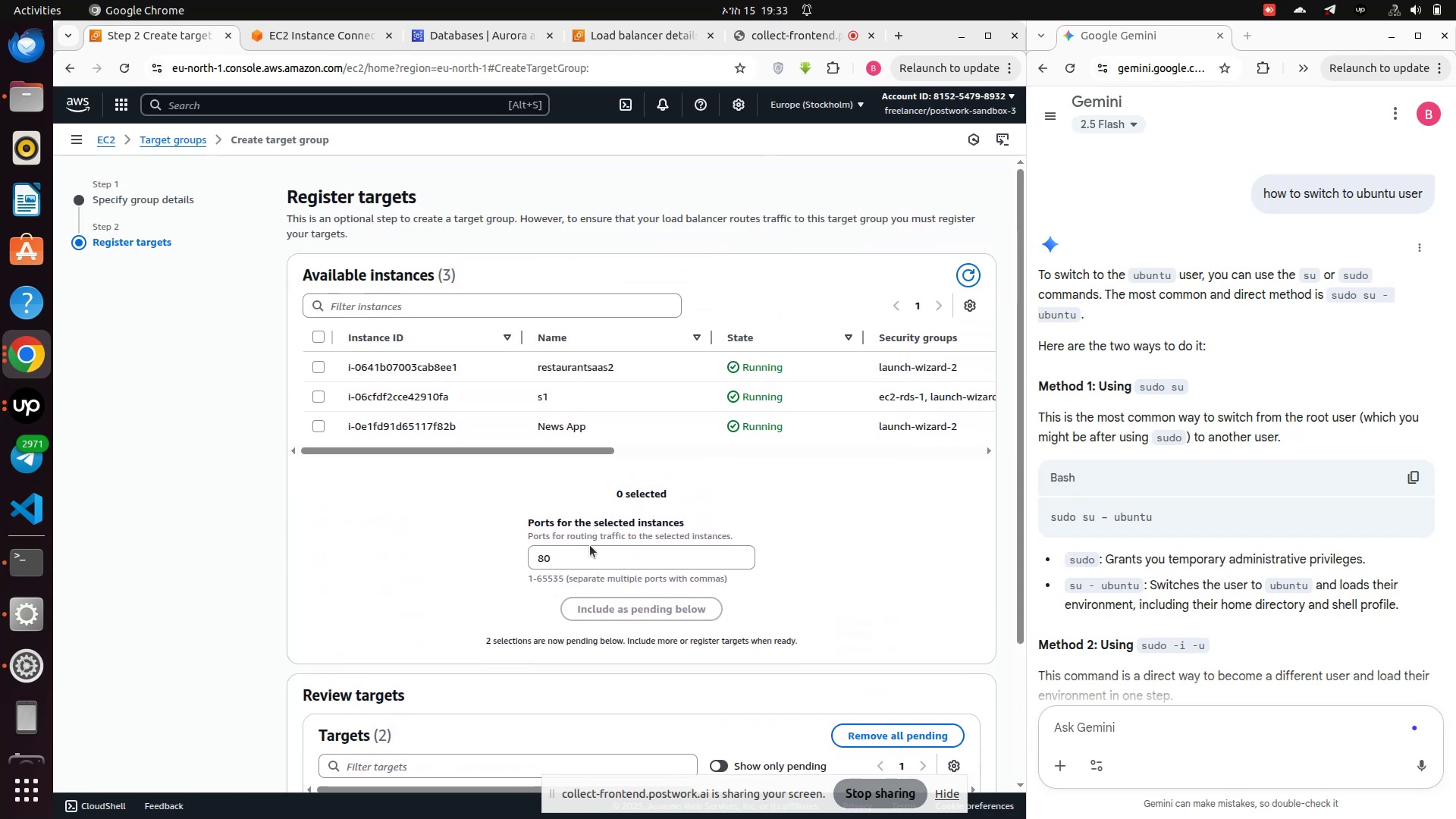 
scroll: coordinate [590, 545], scroll_direction: down, amount: 6.0
 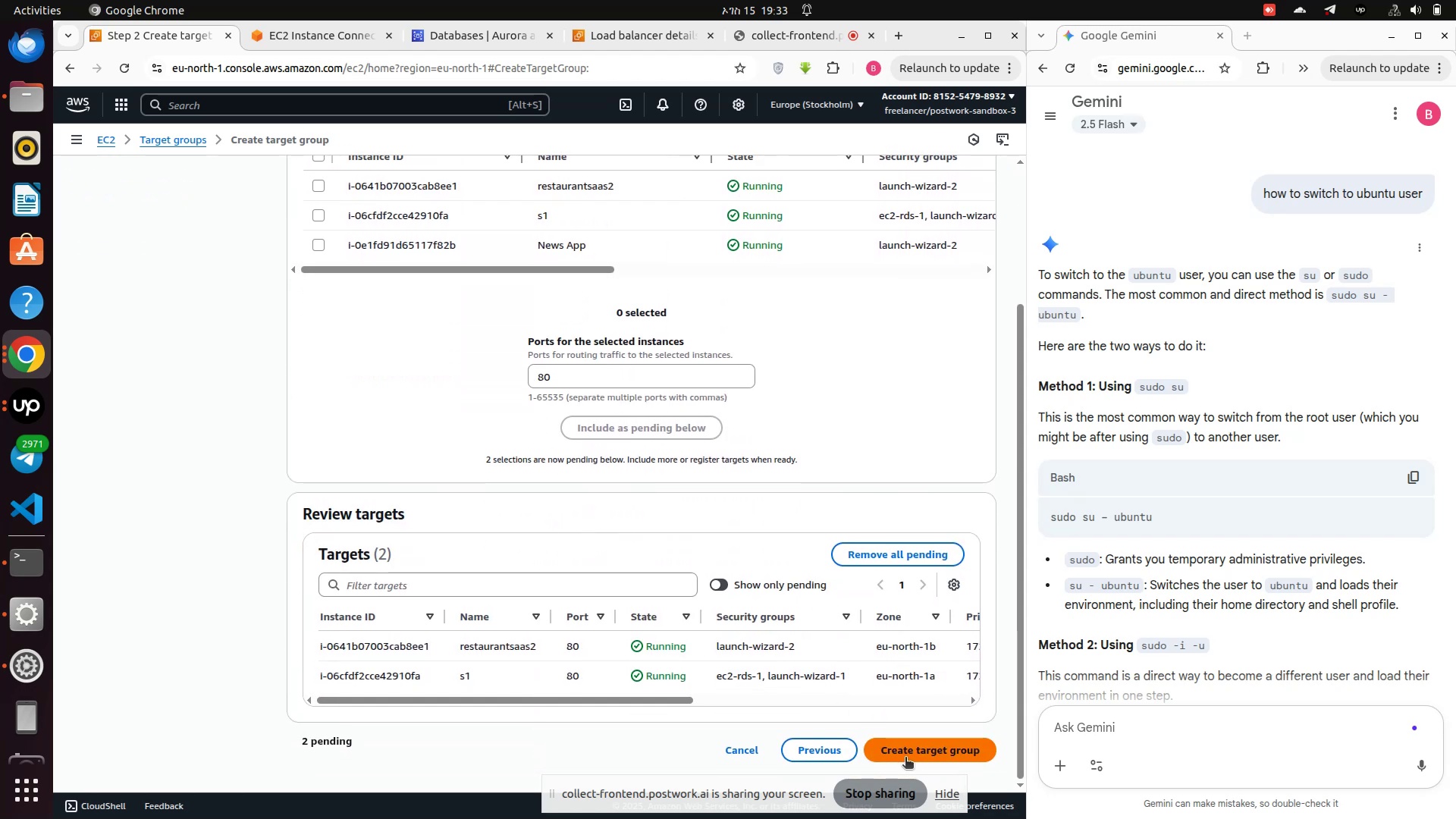 
left_click([906, 753])
 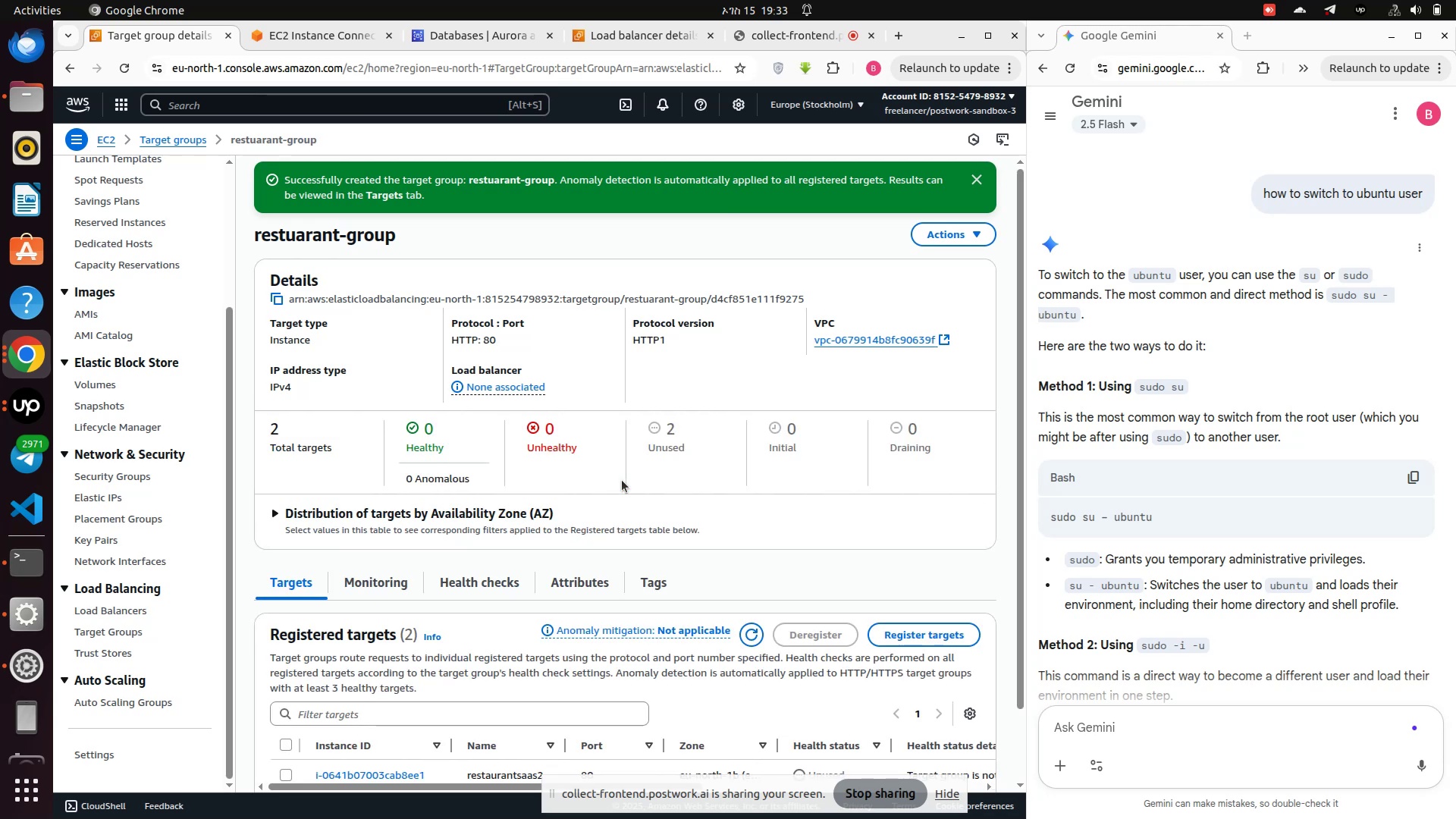 
scroll: coordinate [610, 488], scroll_direction: down, amount: 6.0
 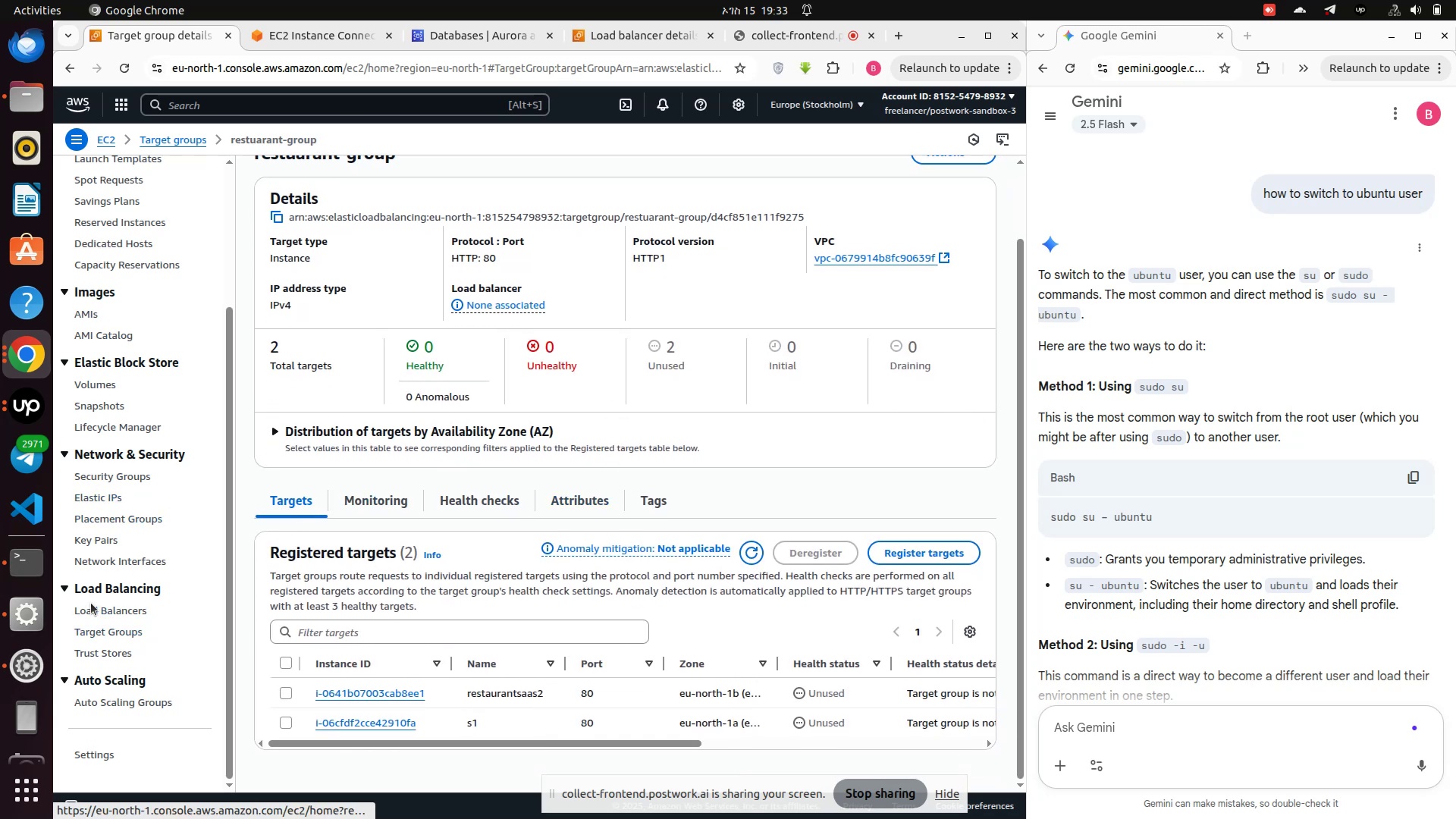 
left_click([97, 613])
 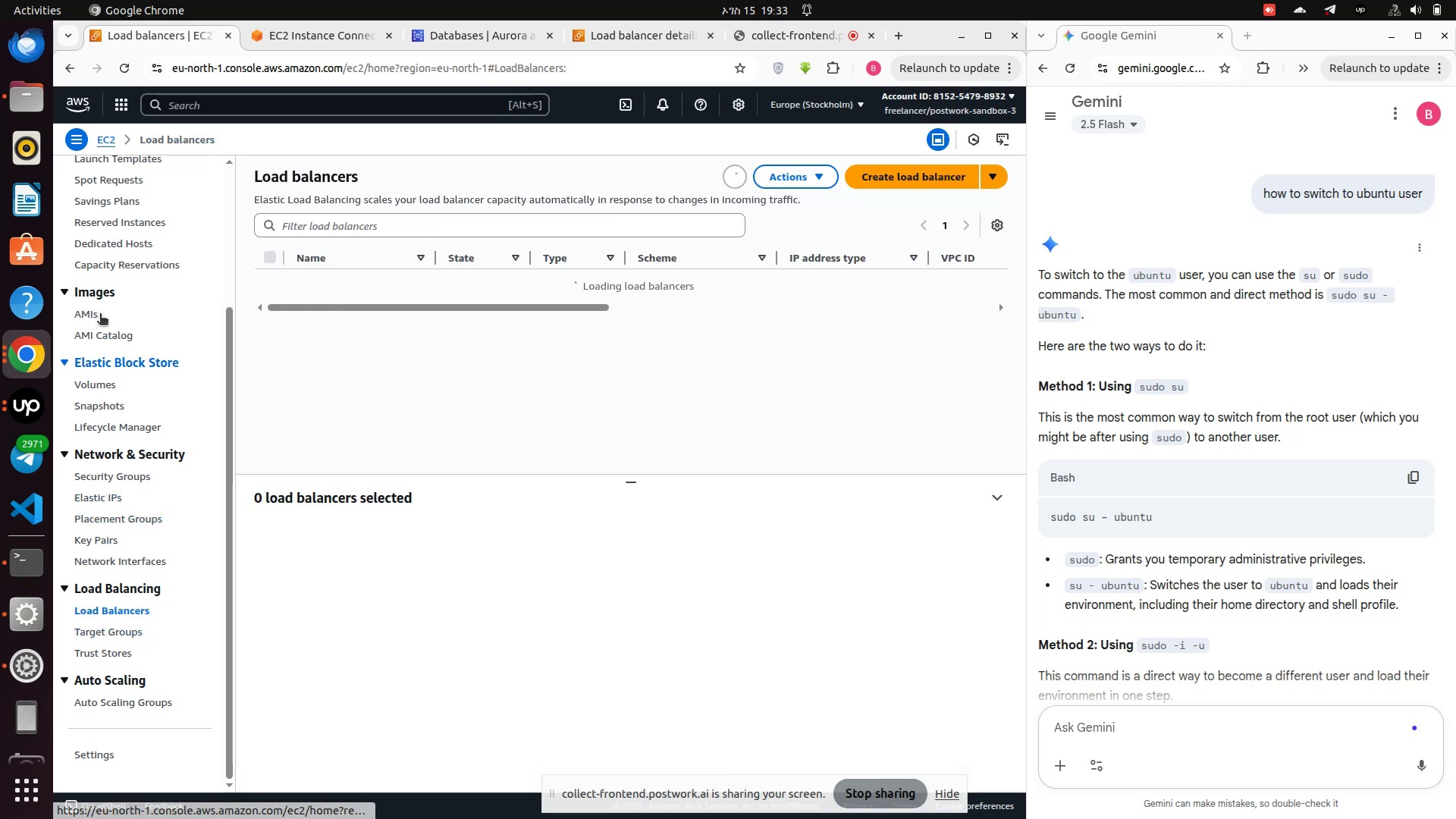 
left_click([99, 313])
 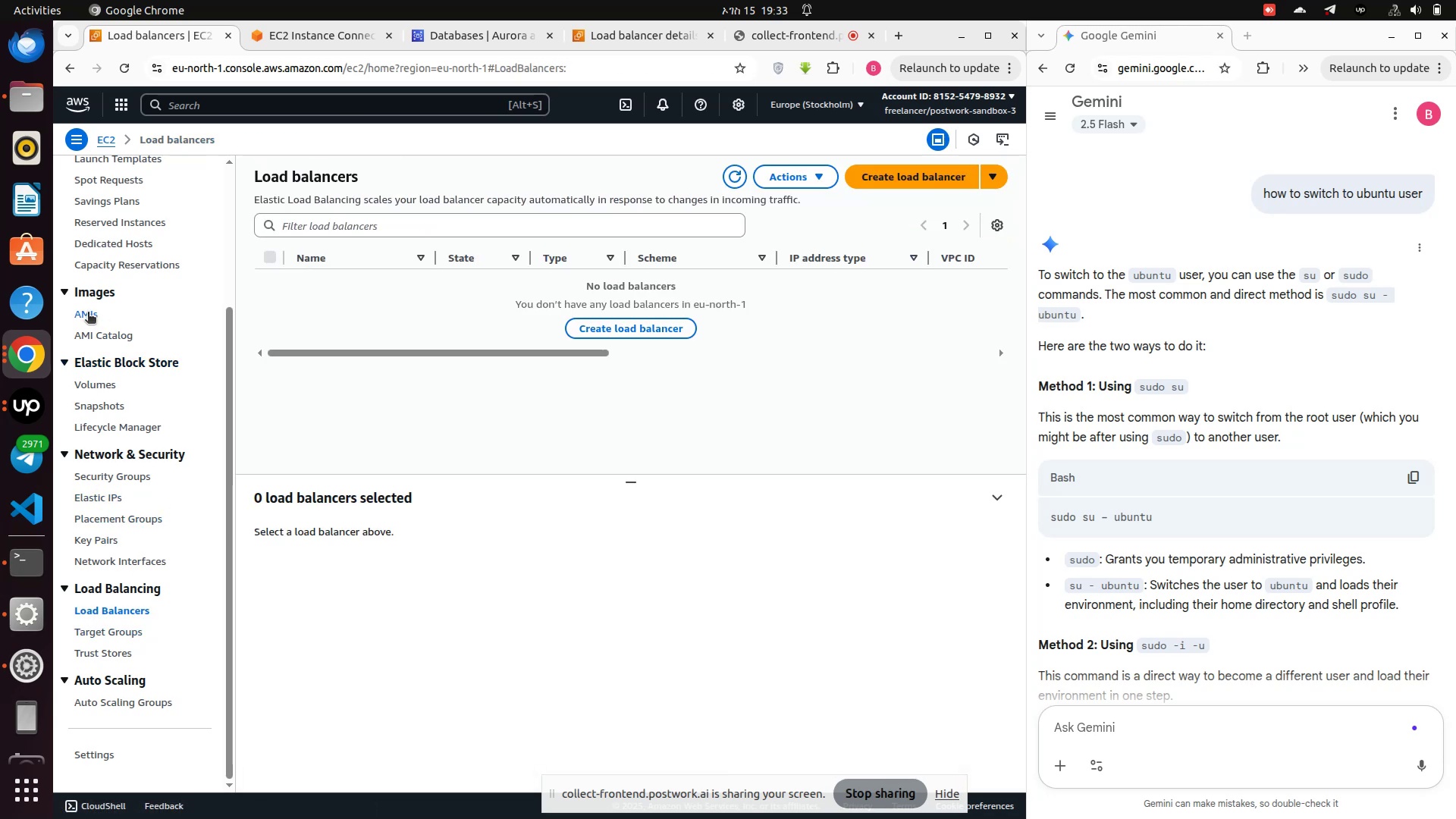 
left_click([87, 313])
 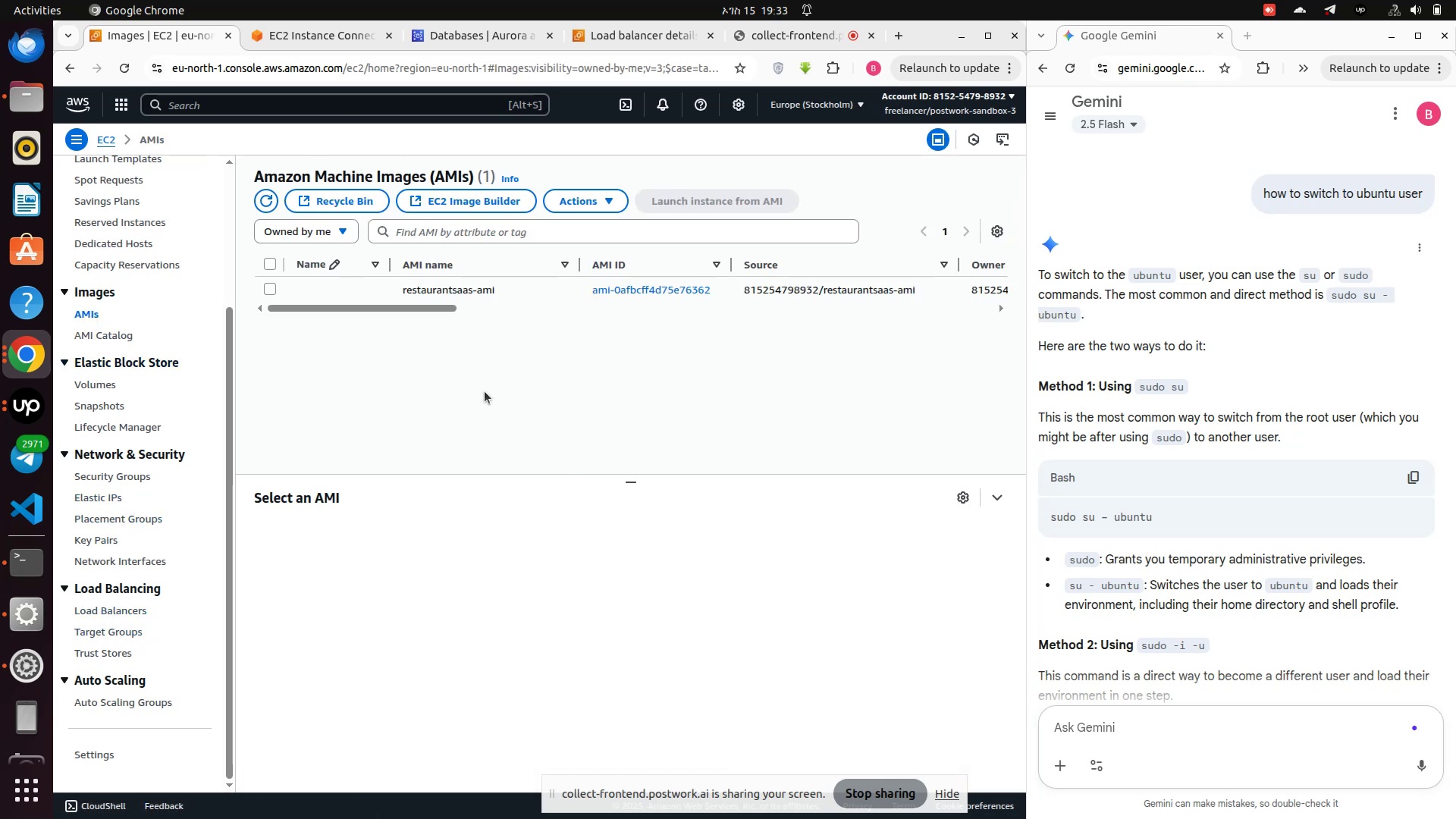 
left_click_drag(start_coordinate=[413, 316], to_coordinate=[770, 312])
 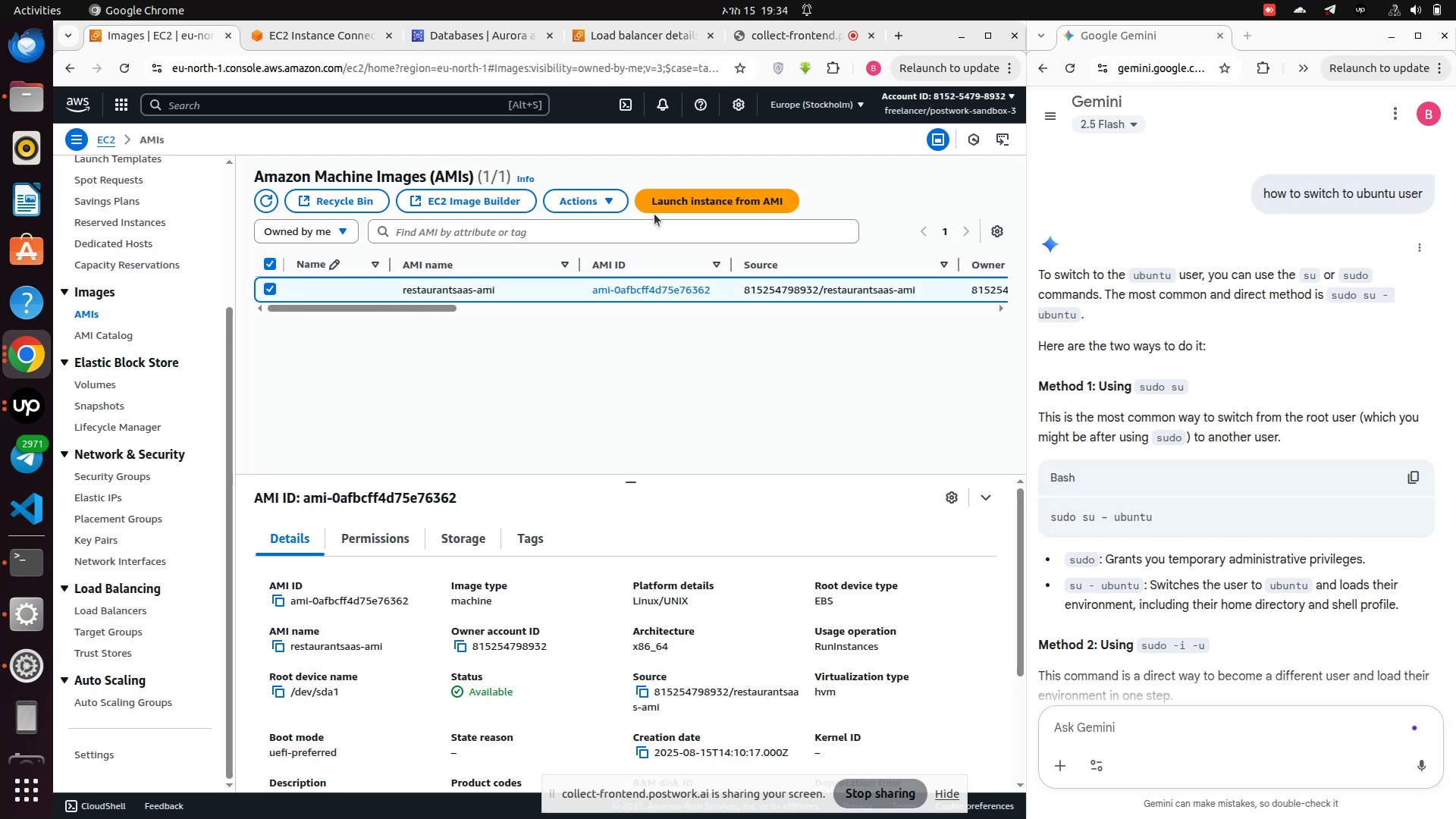 
left_click([610, 200])
 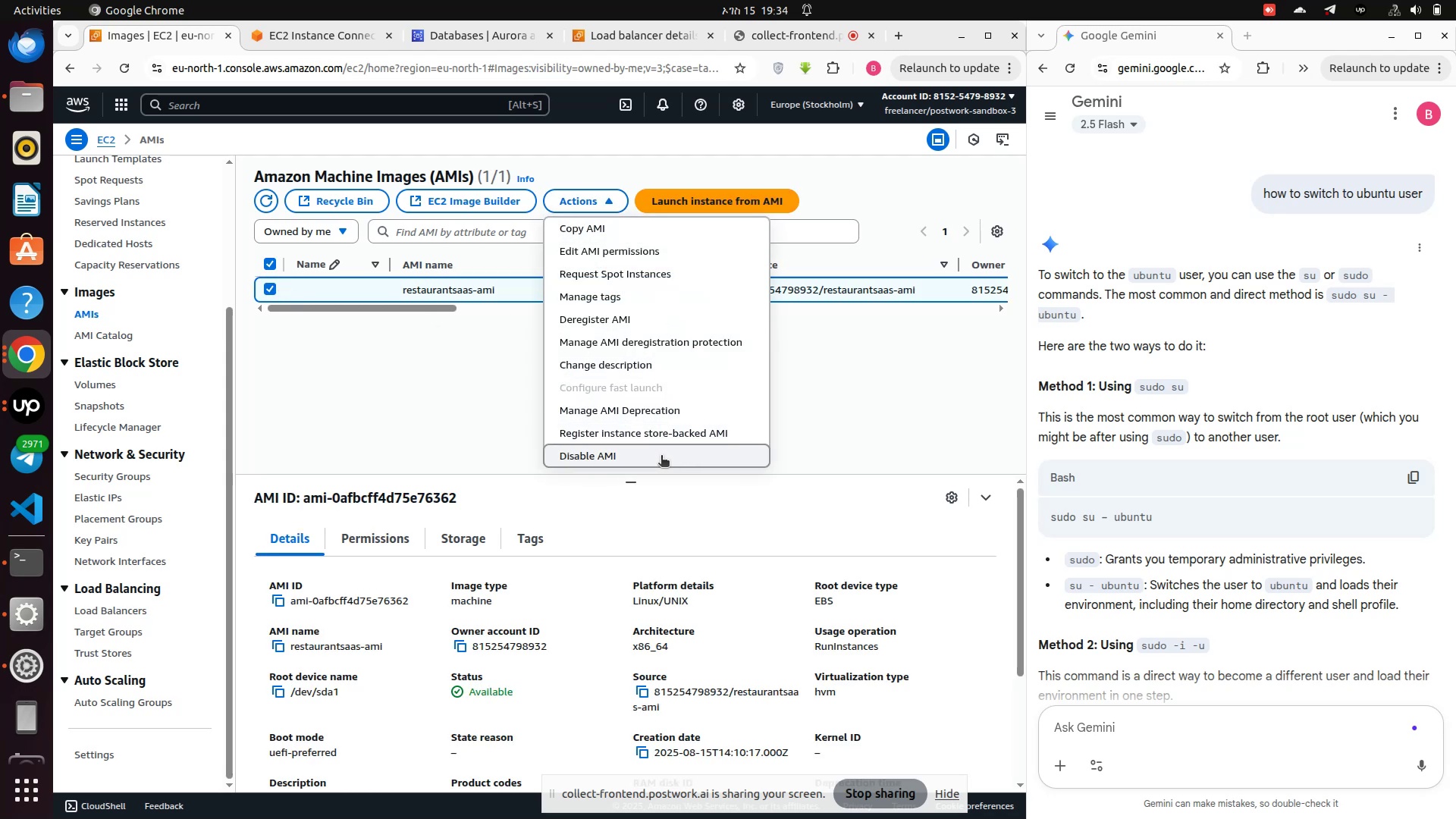 
wait(9.02)
 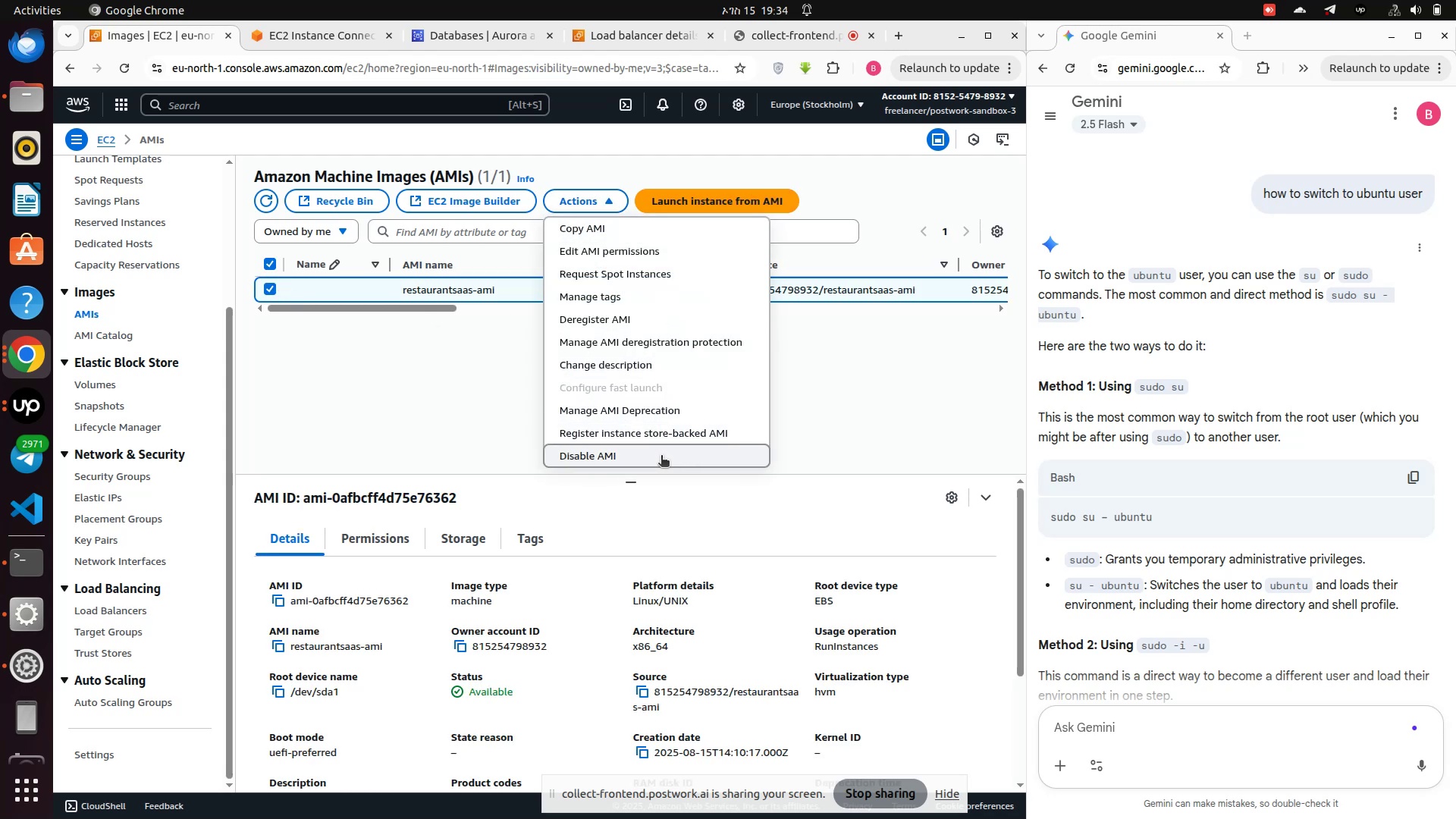 
left_click([1132, 726])
 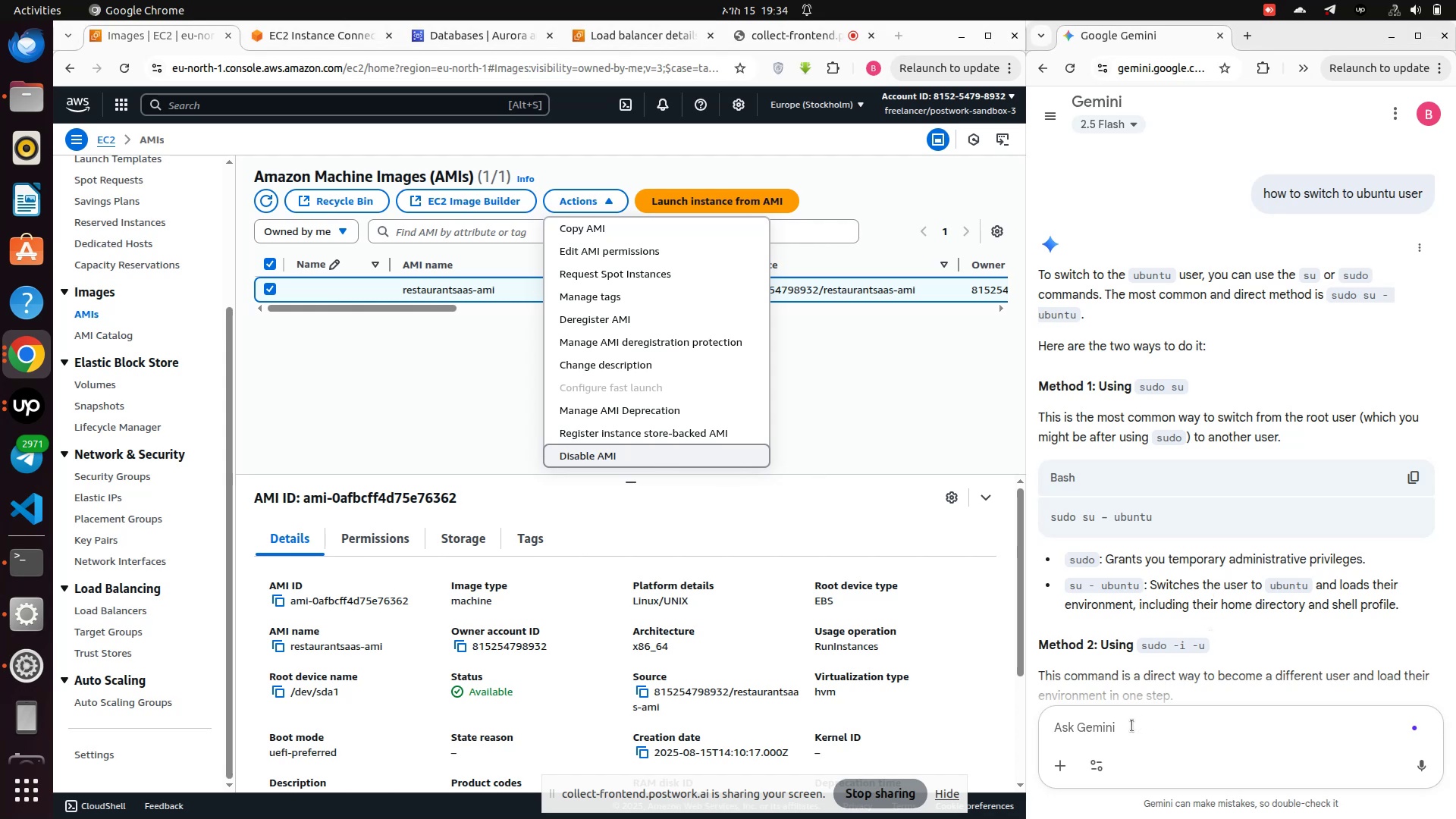 
type(i want delet the ami after i created)
 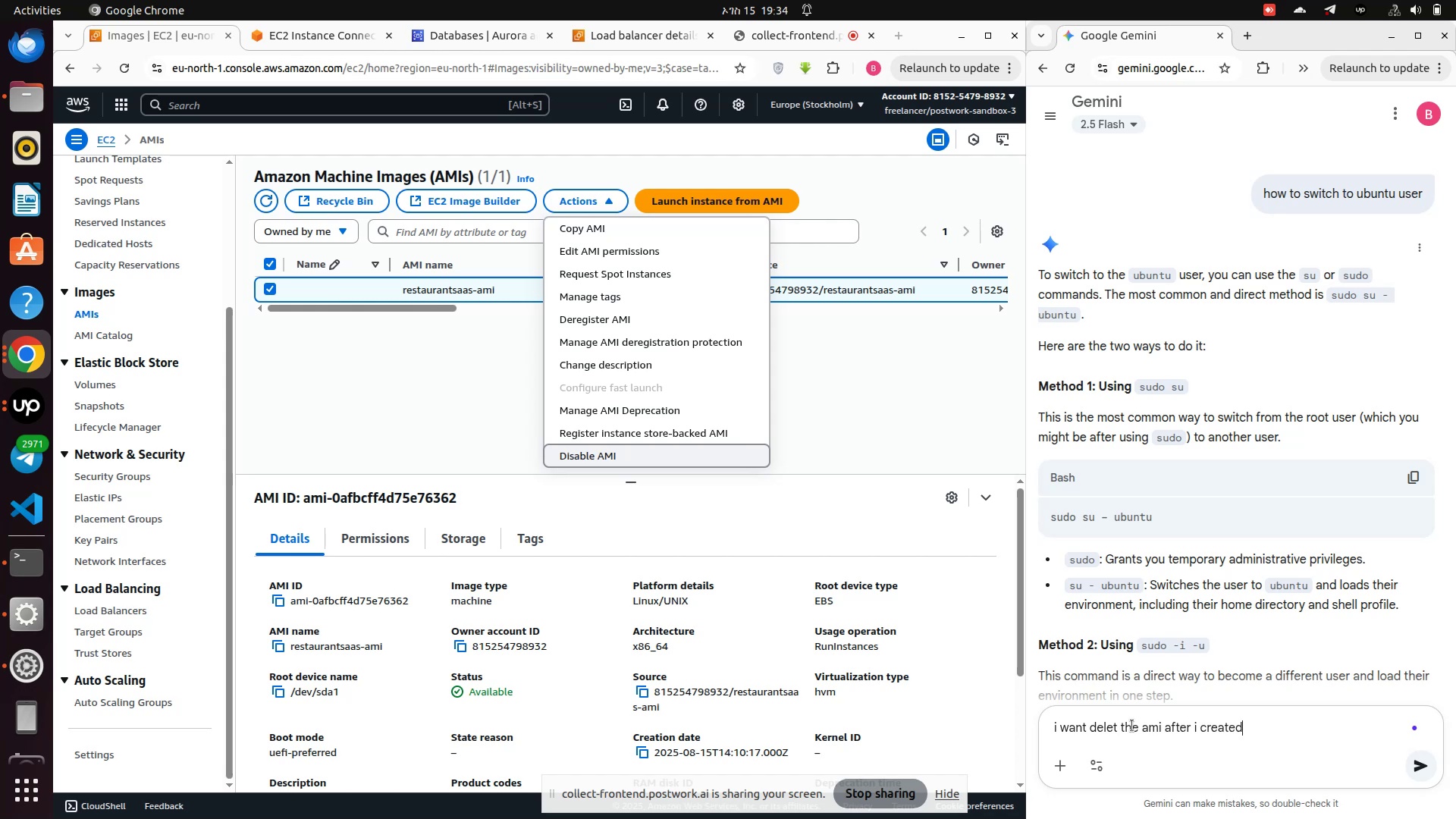 
key(Enter)
 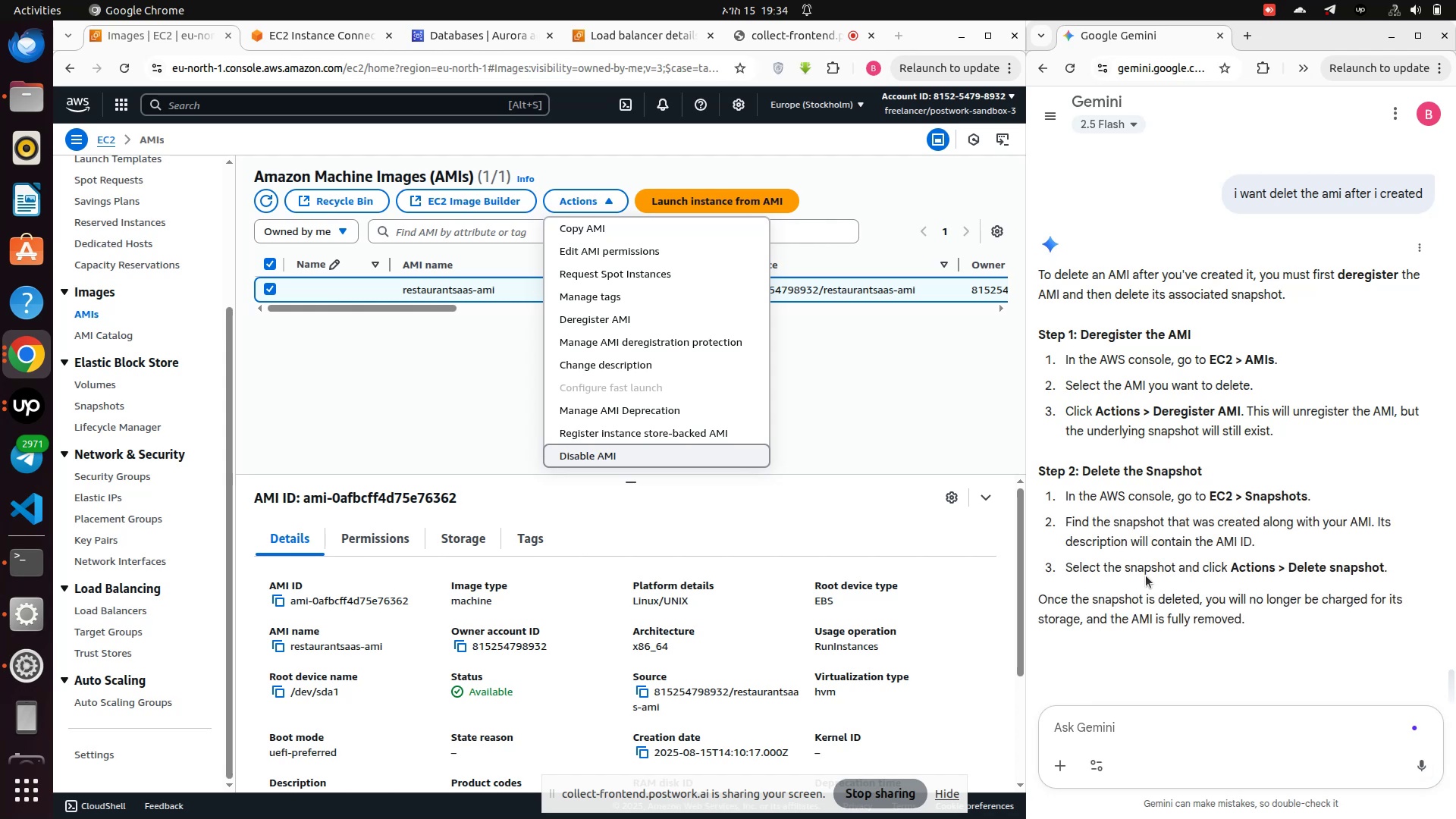 
wait(14.83)
 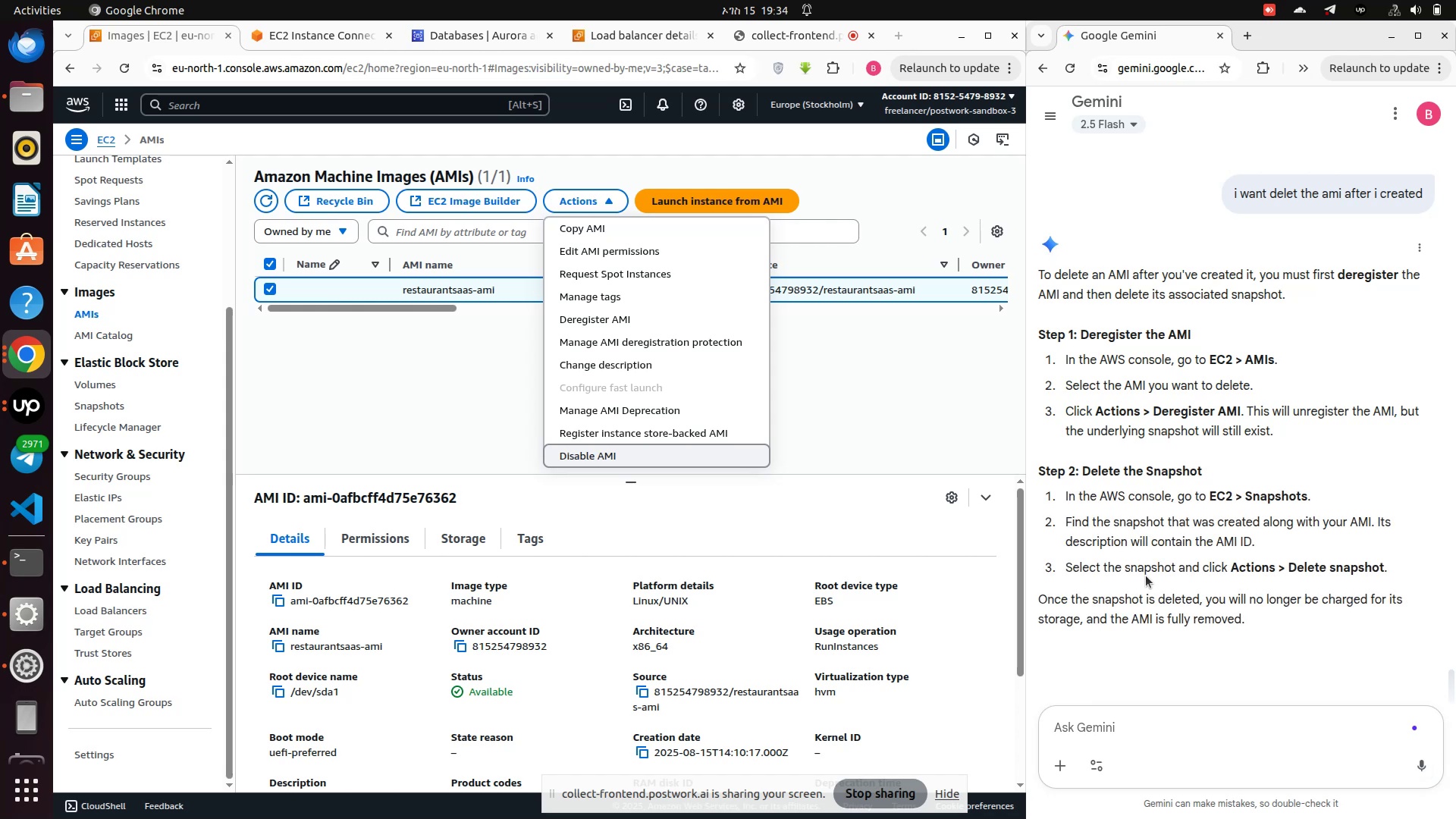 
left_click([625, 319])
 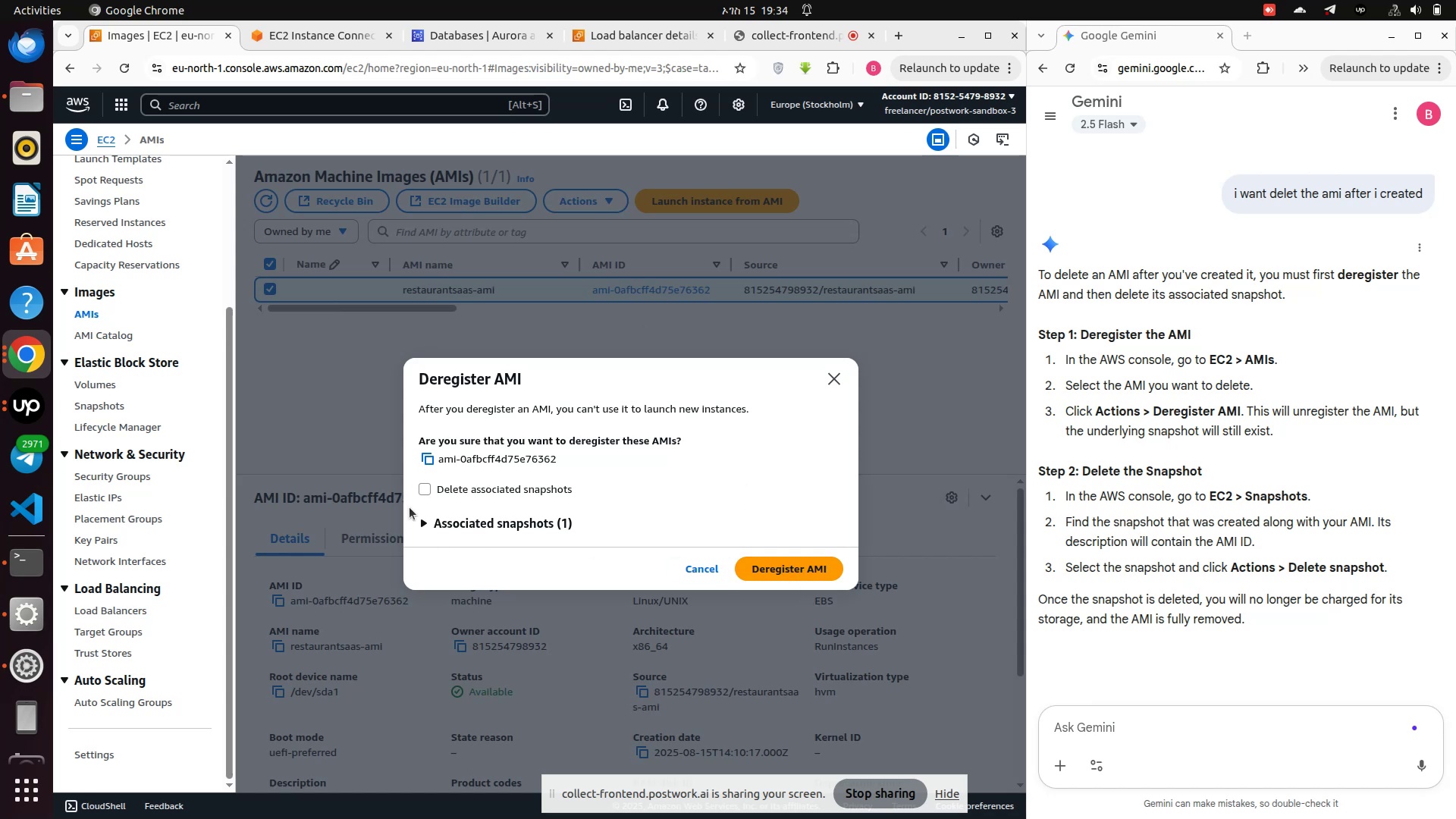 
left_click([420, 488])
 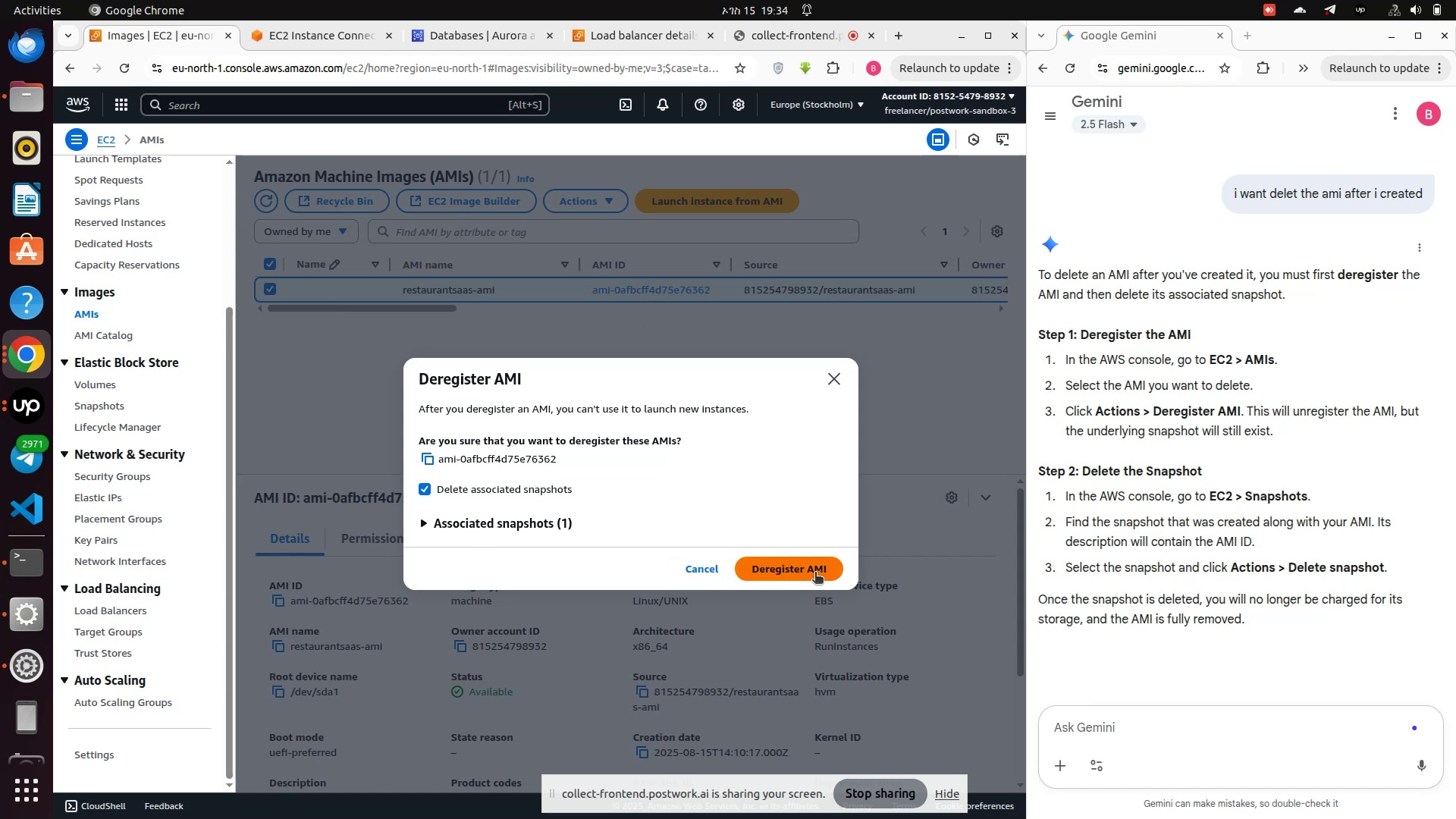 
left_click([797, 571])
 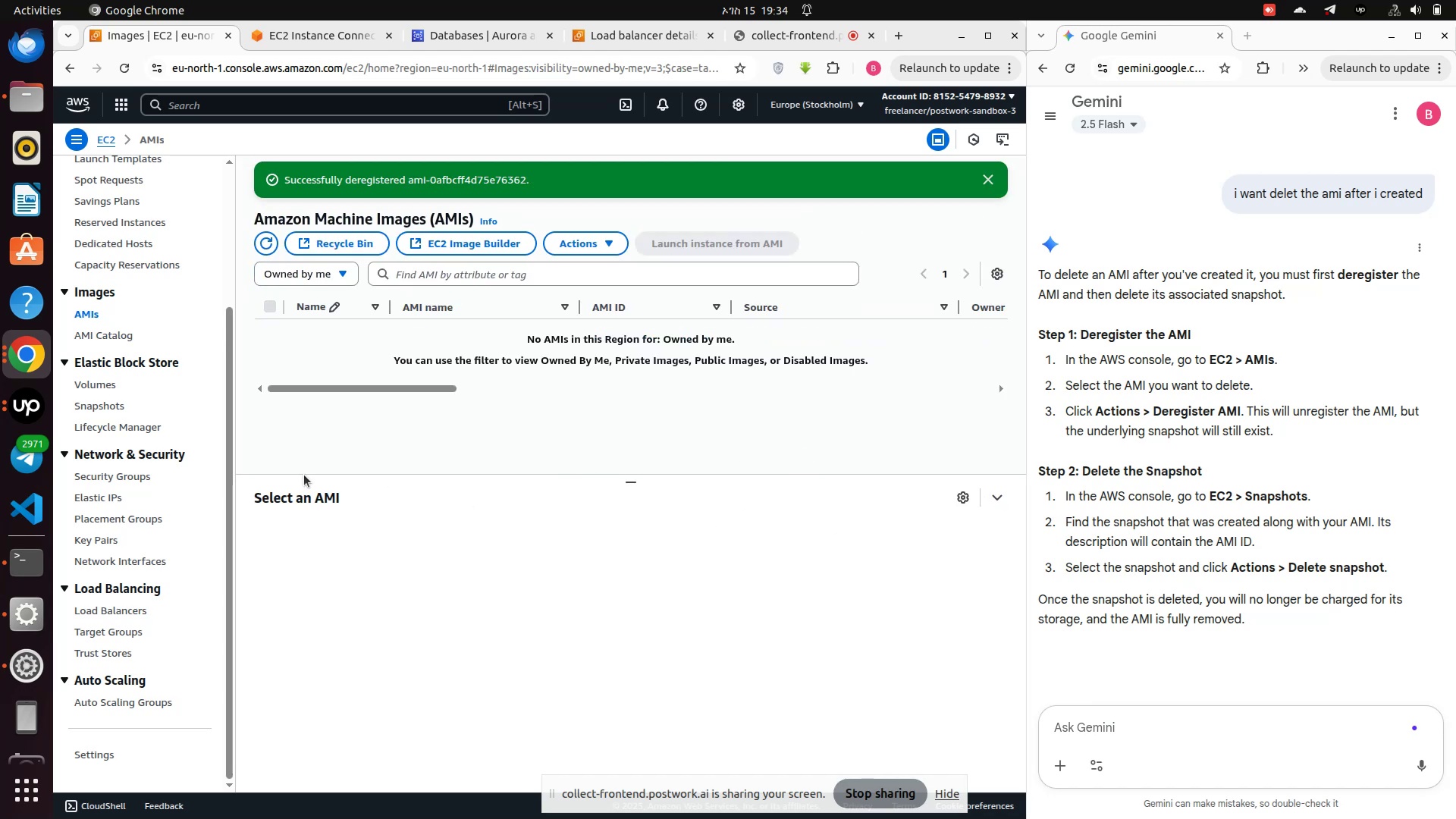 
scroll: coordinate [1429, 579], scroll_direction: down, amount: 2.0
 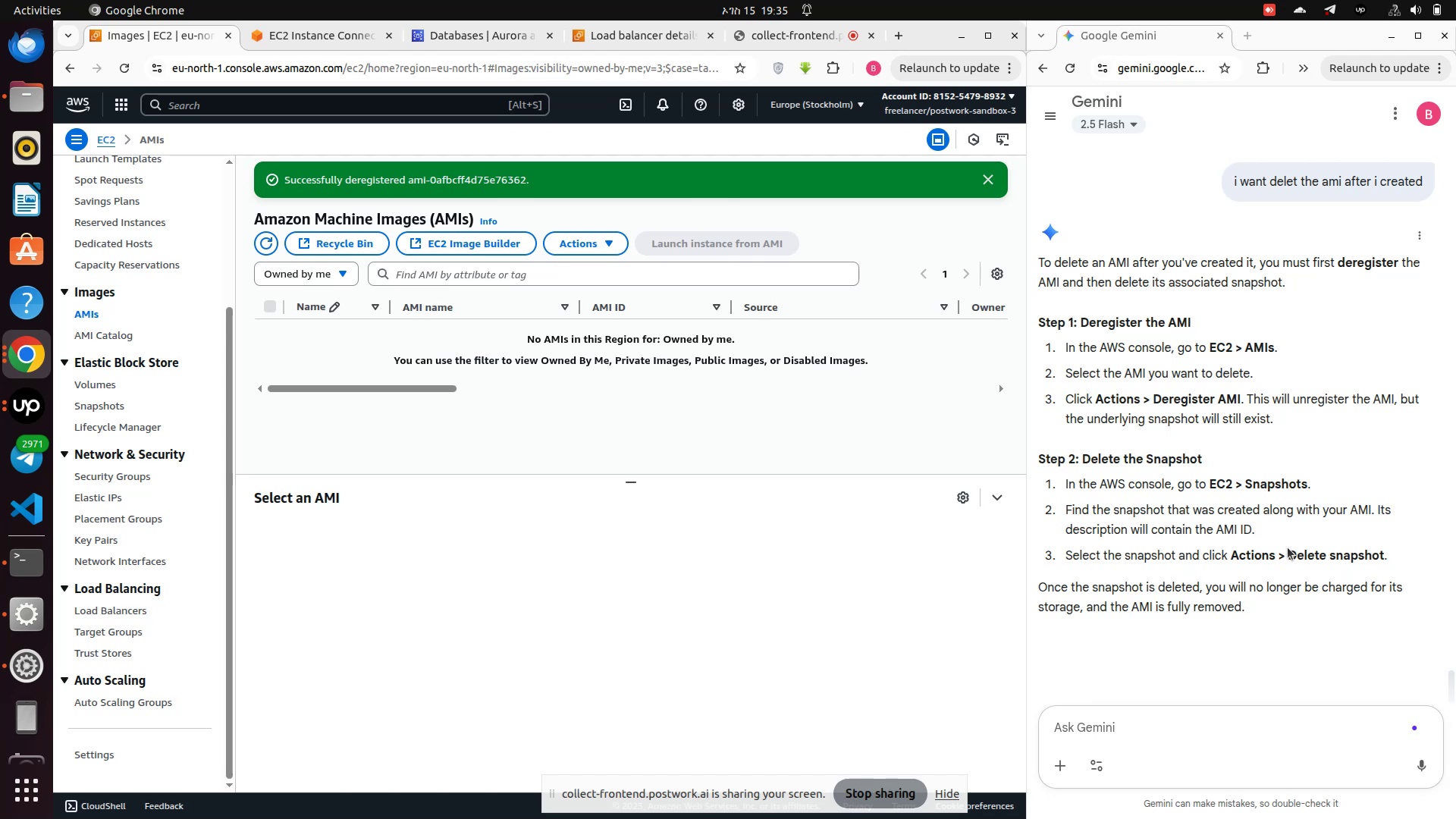 
wait(60.52)
 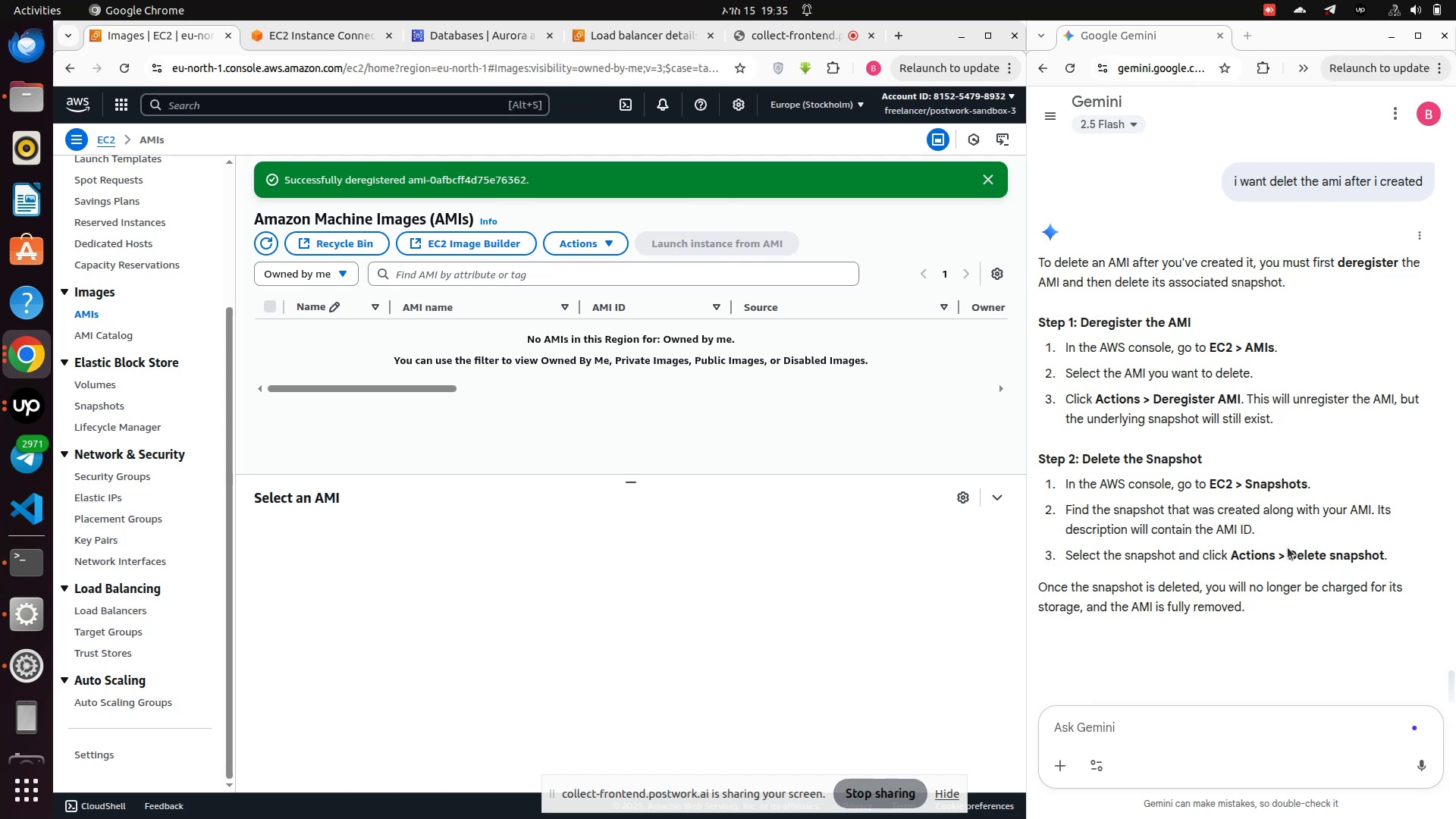 
scroll: coordinate [447, 459], scroll_direction: none, amount: 0.0
 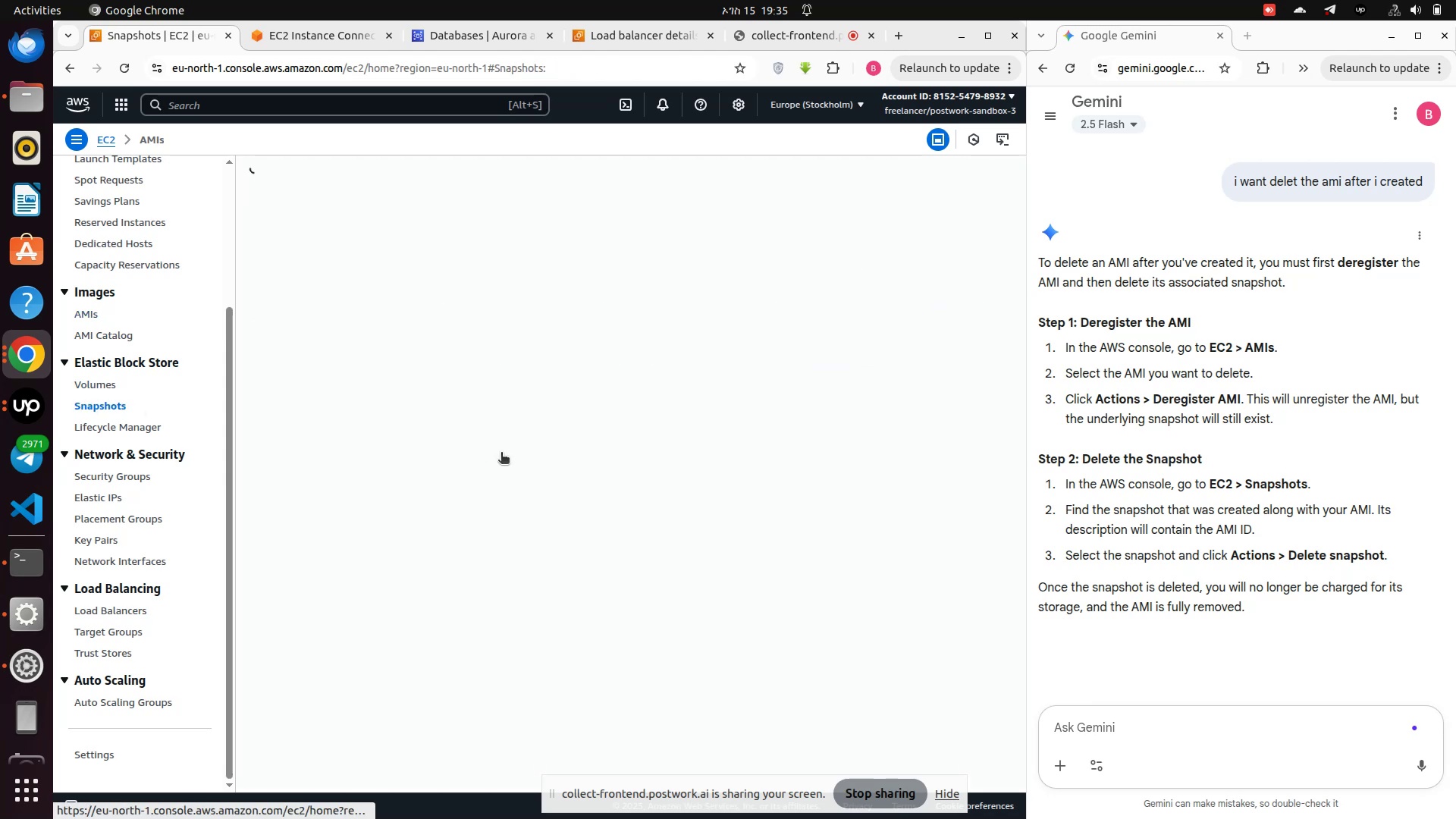 
wait(9.14)
 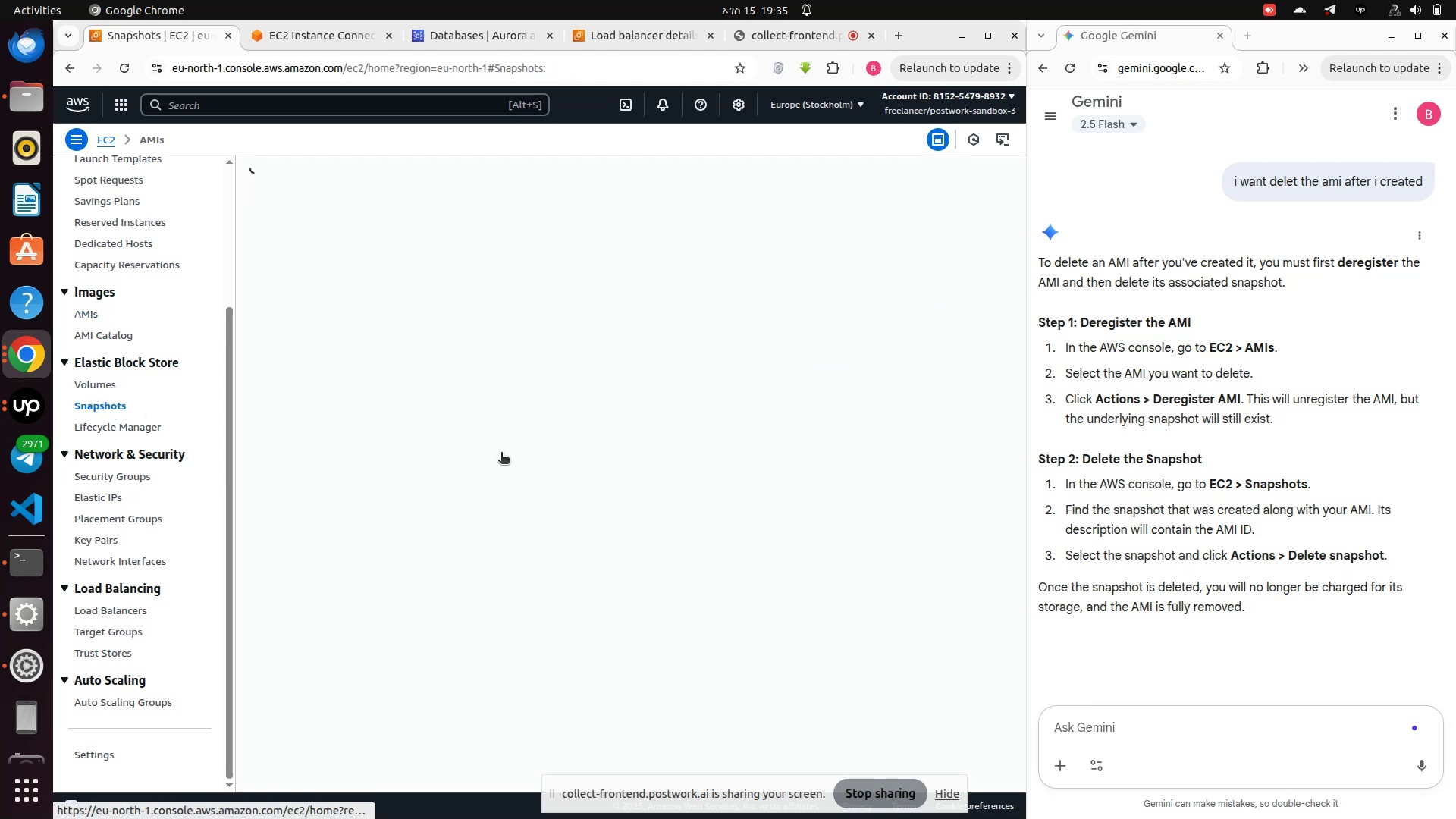 
left_click([109, 389])
 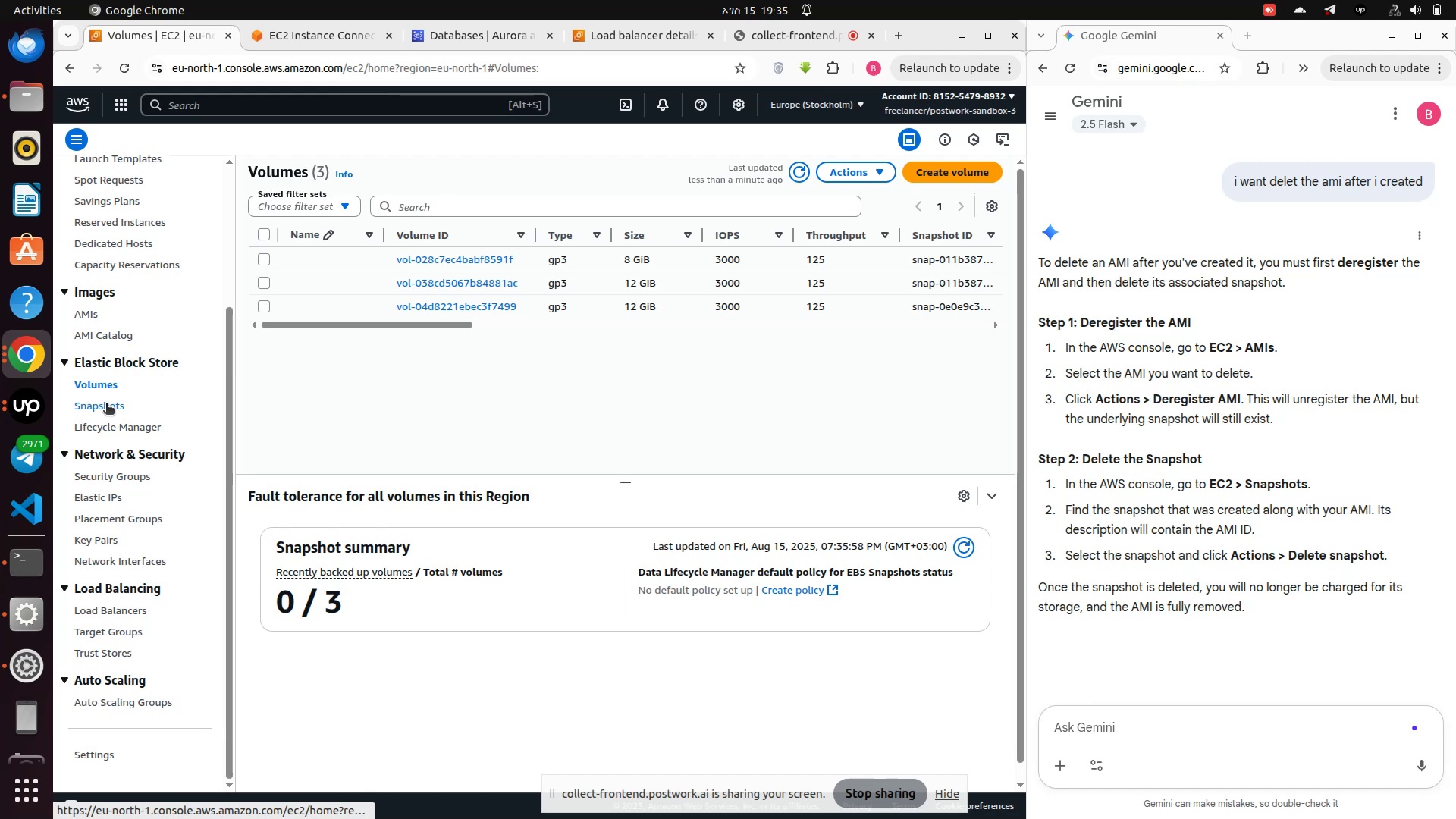 
left_click_drag(start_coordinate=[336, 322], to_coordinate=[304, 357])
 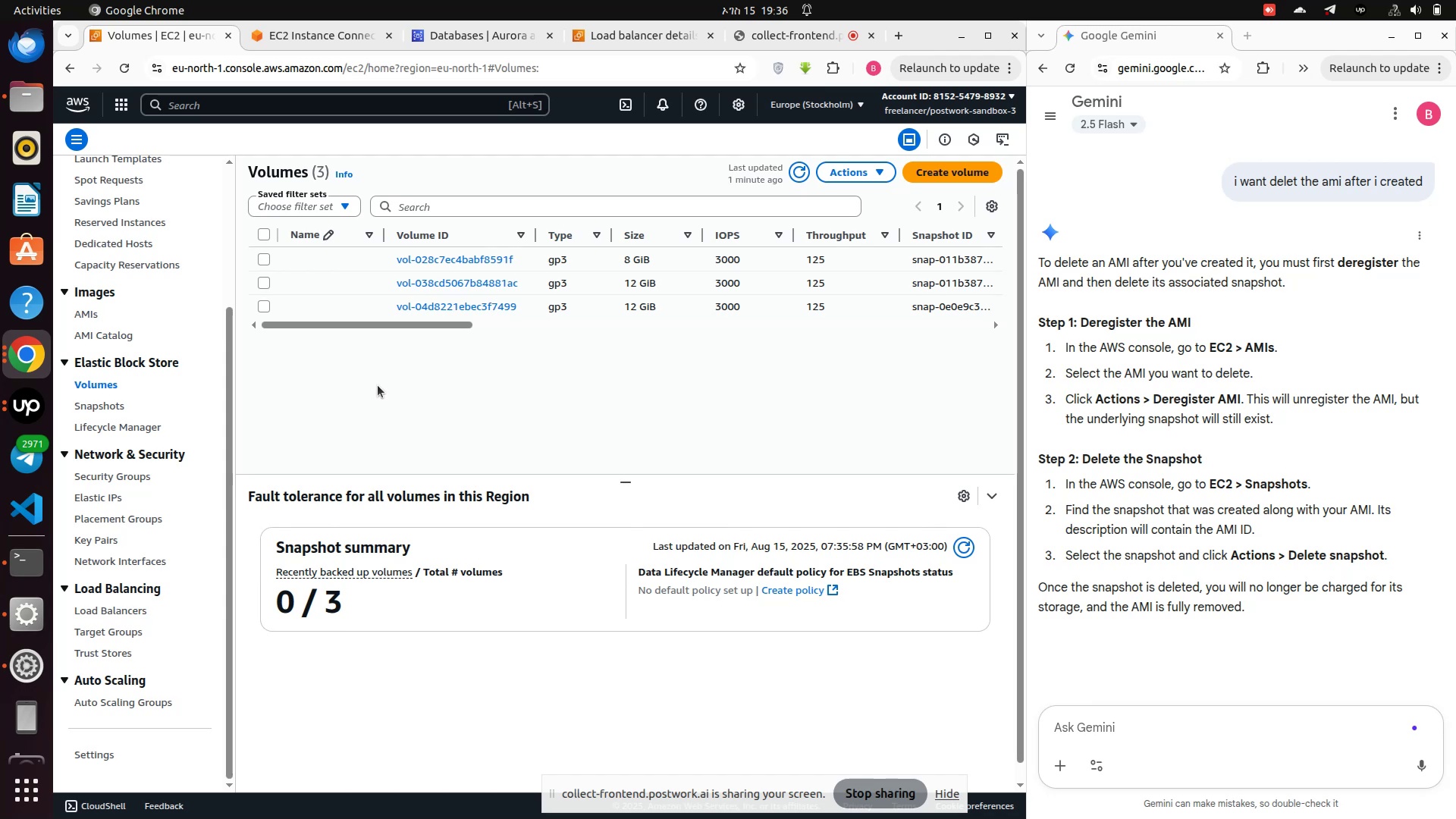 
wait(28.24)
 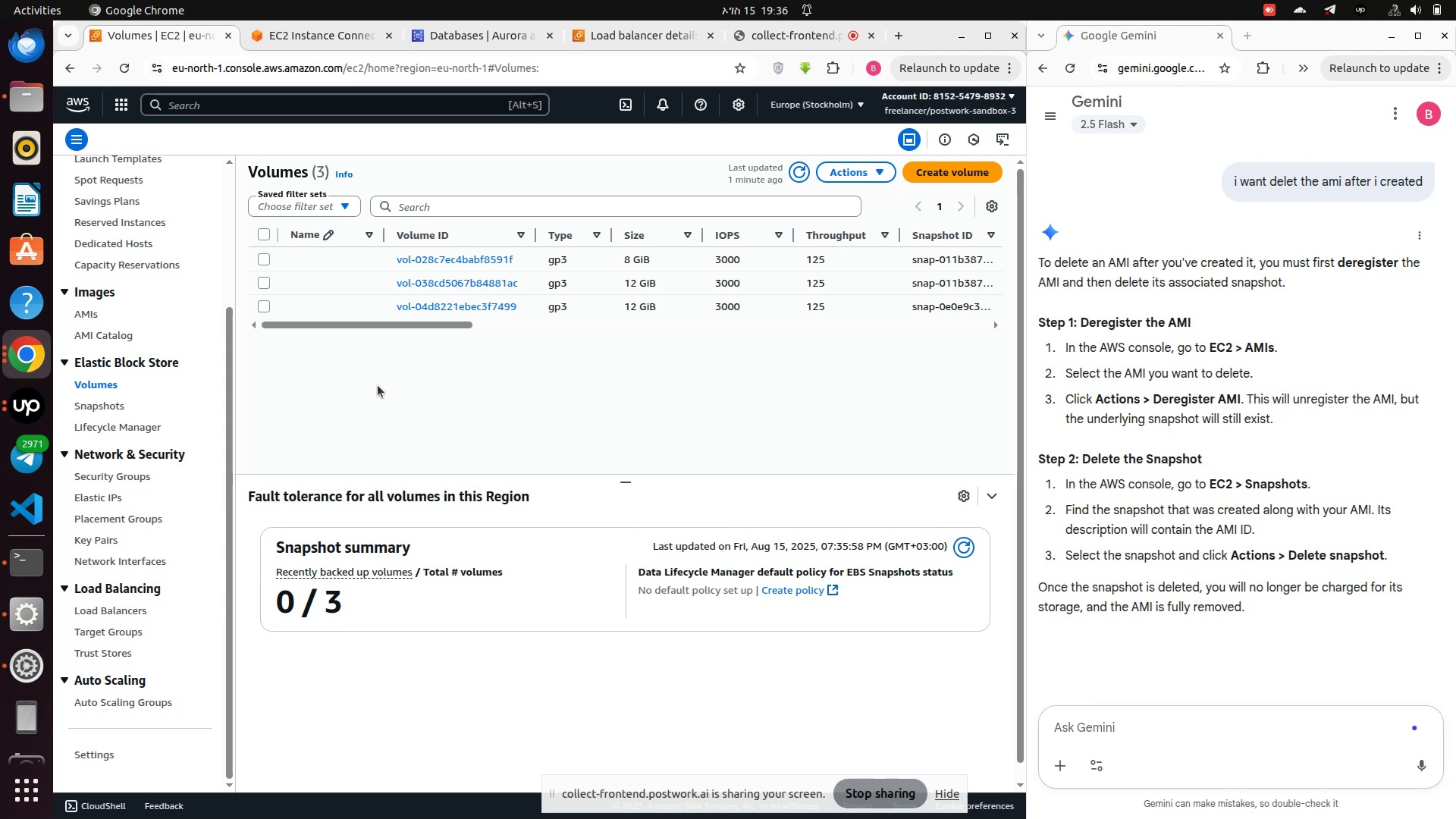 
left_click([109, 406])
 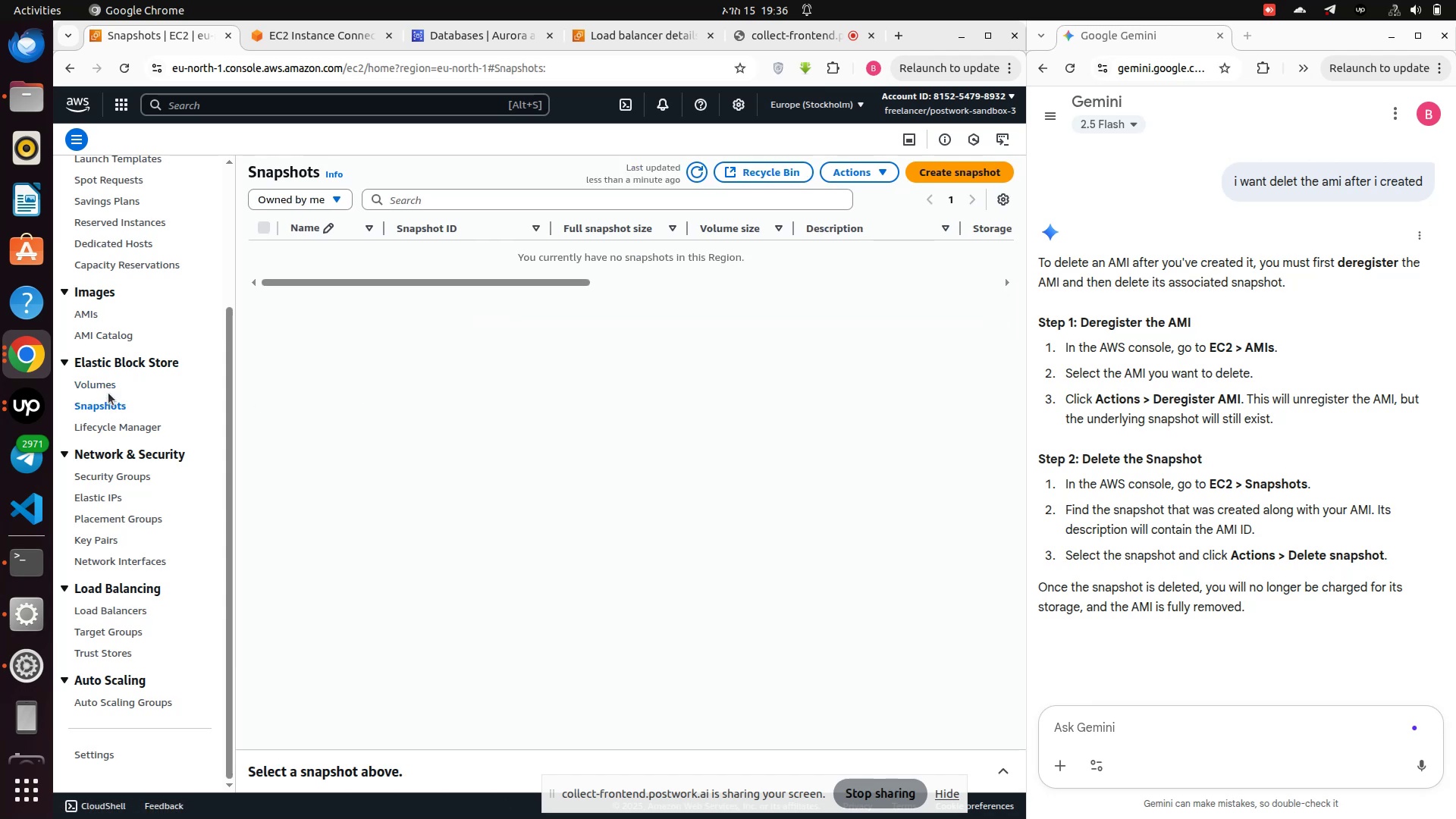 
left_click([105, 388])
 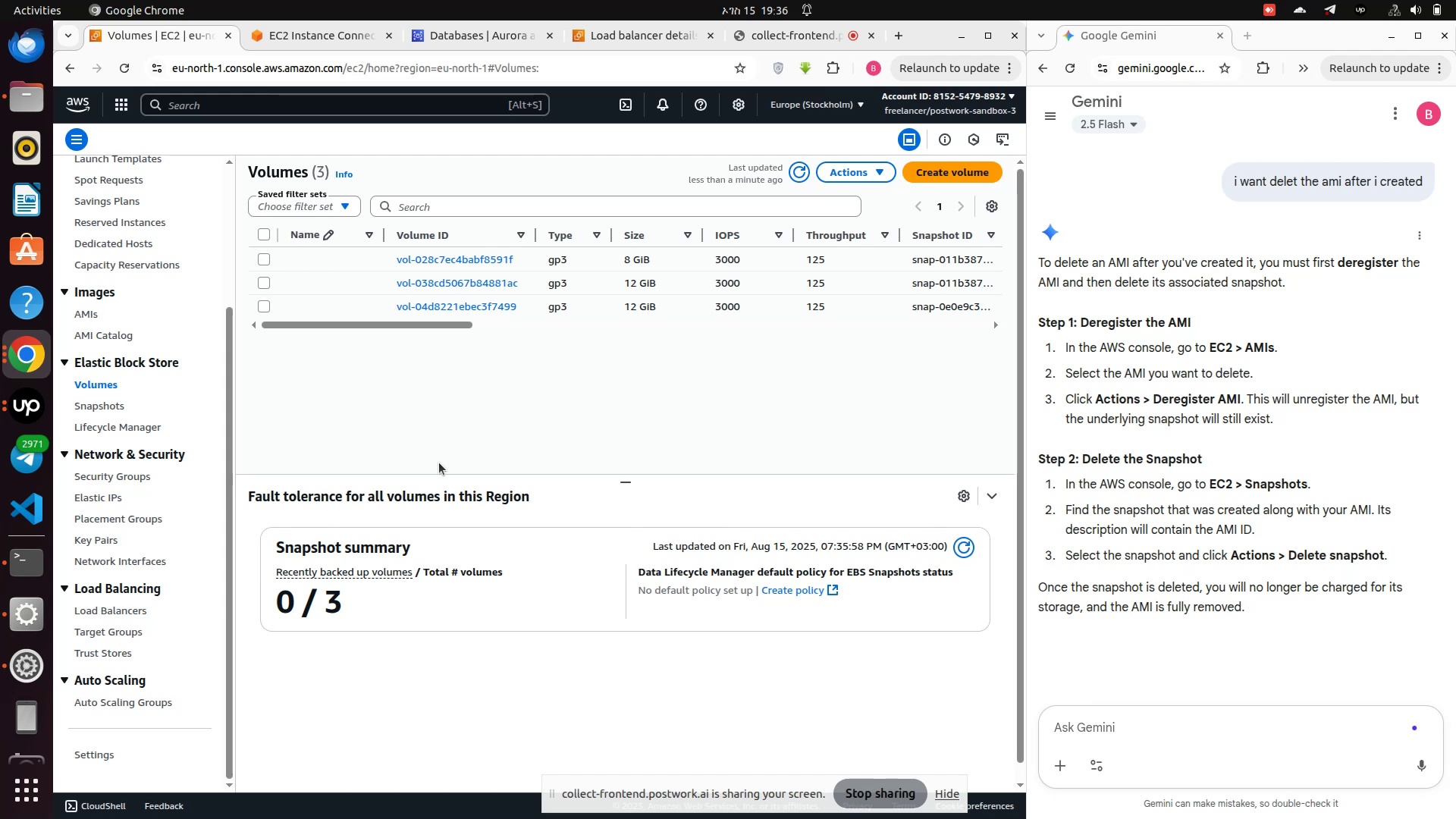 
wait(10.12)
 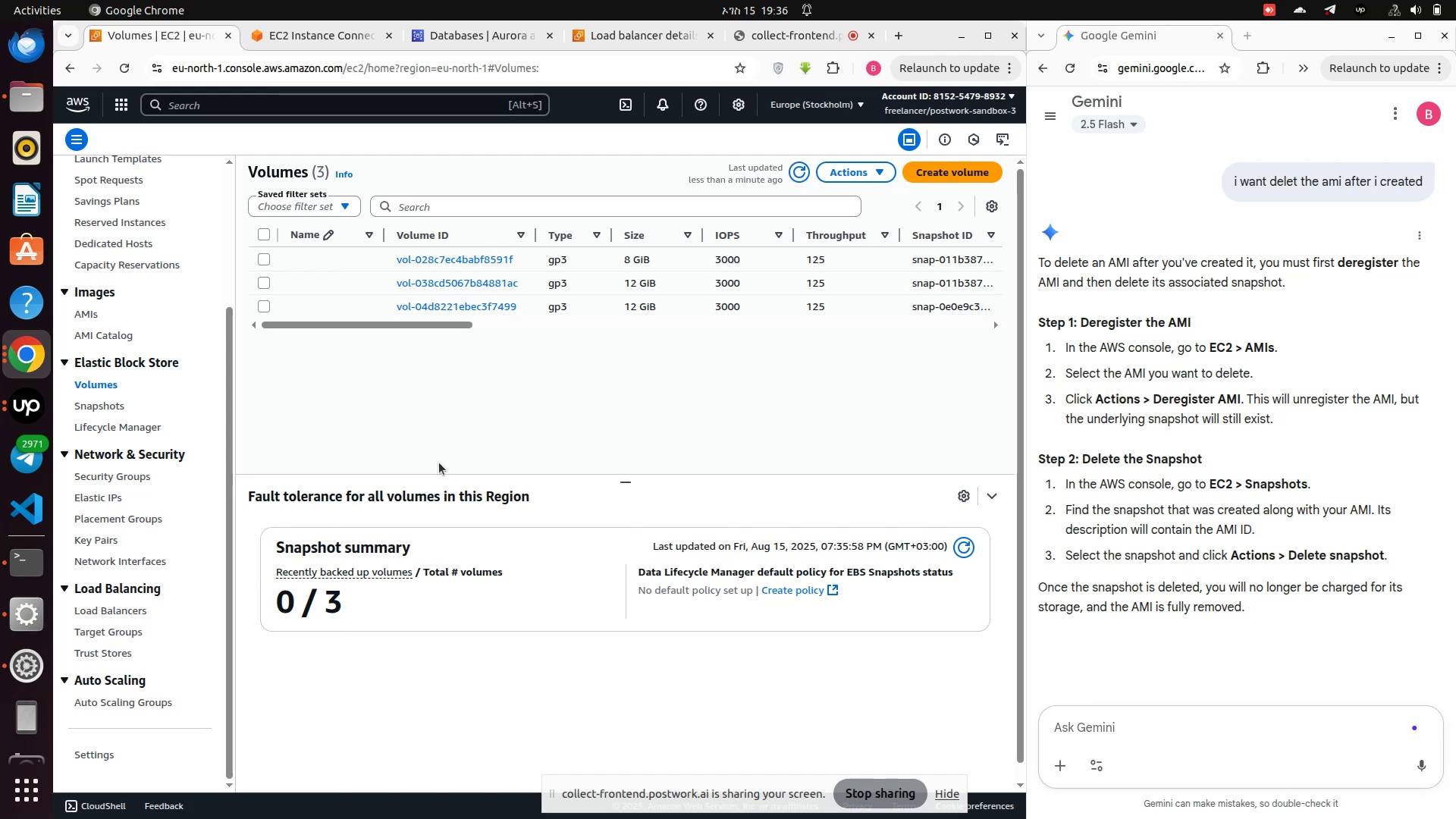 
scroll: coordinate [500, 467], scroll_direction: down, amount: 1.0
 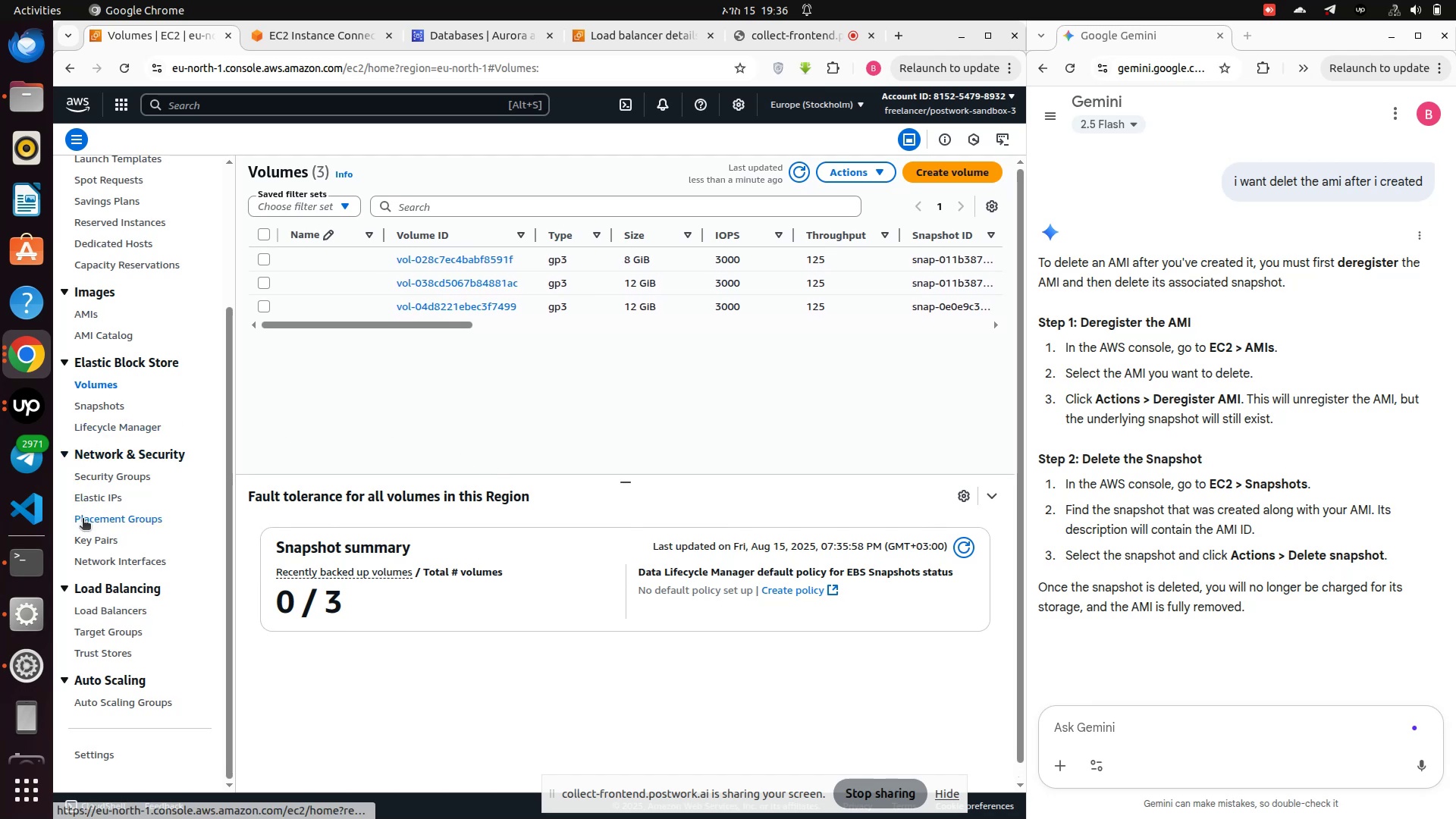 
scroll: coordinate [98, 436], scroll_direction: up, amount: 2.0
 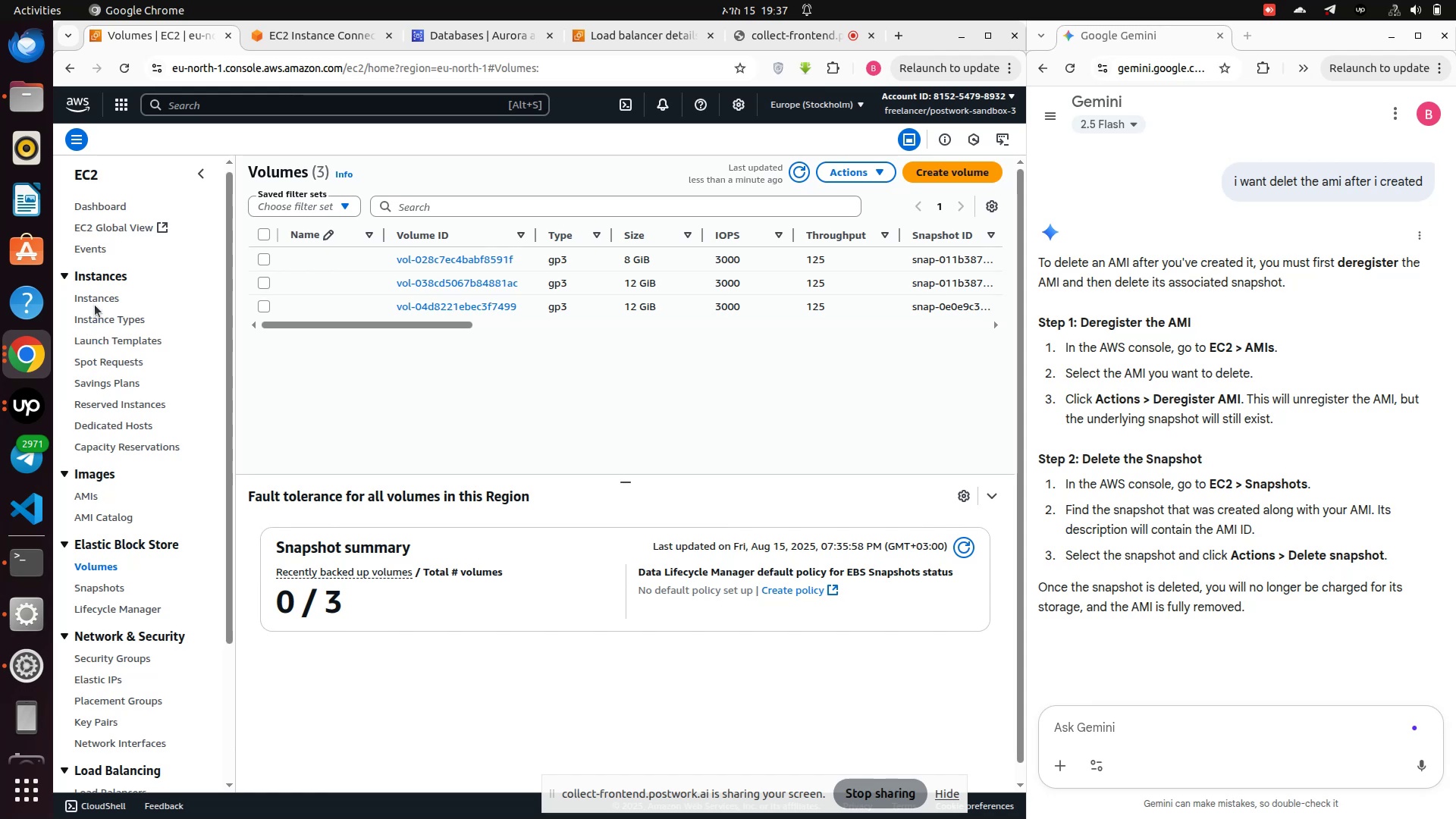 
left_click([96, 303])
 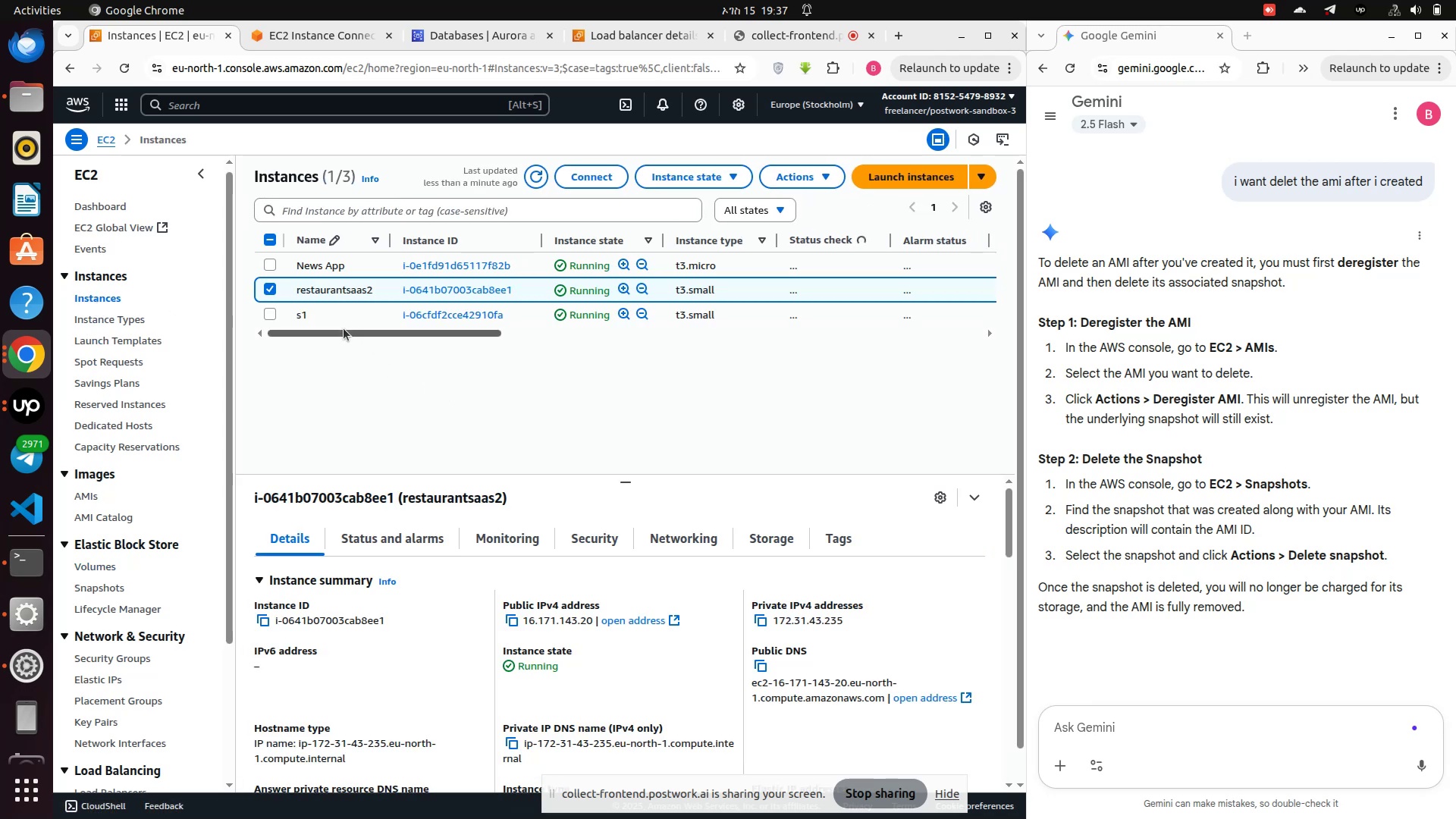 
left_click_drag(start_coordinate=[336, 334], to_coordinate=[730, 356])
 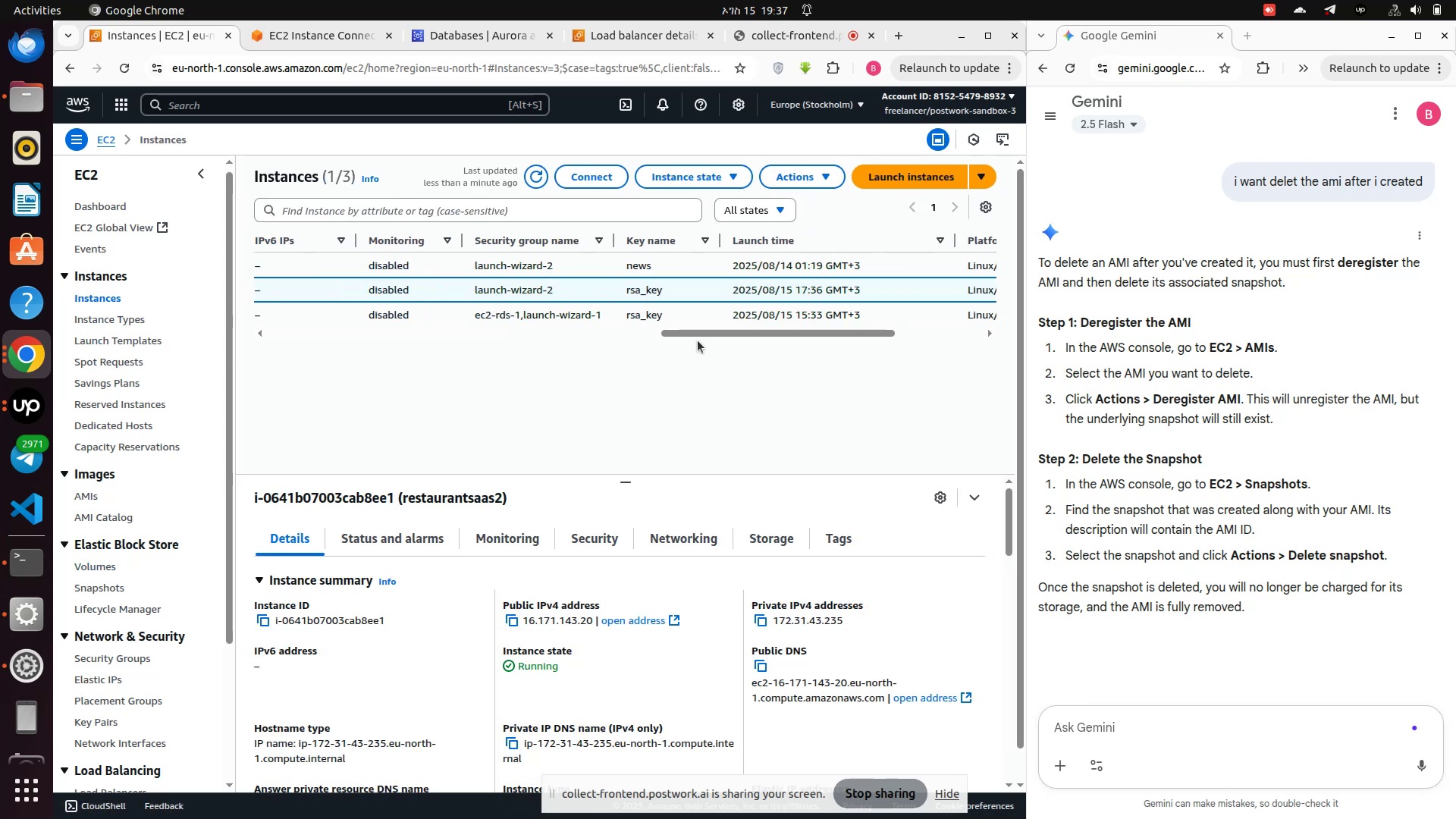 
left_click_drag(start_coordinate=[695, 333], to_coordinate=[199, 326])
 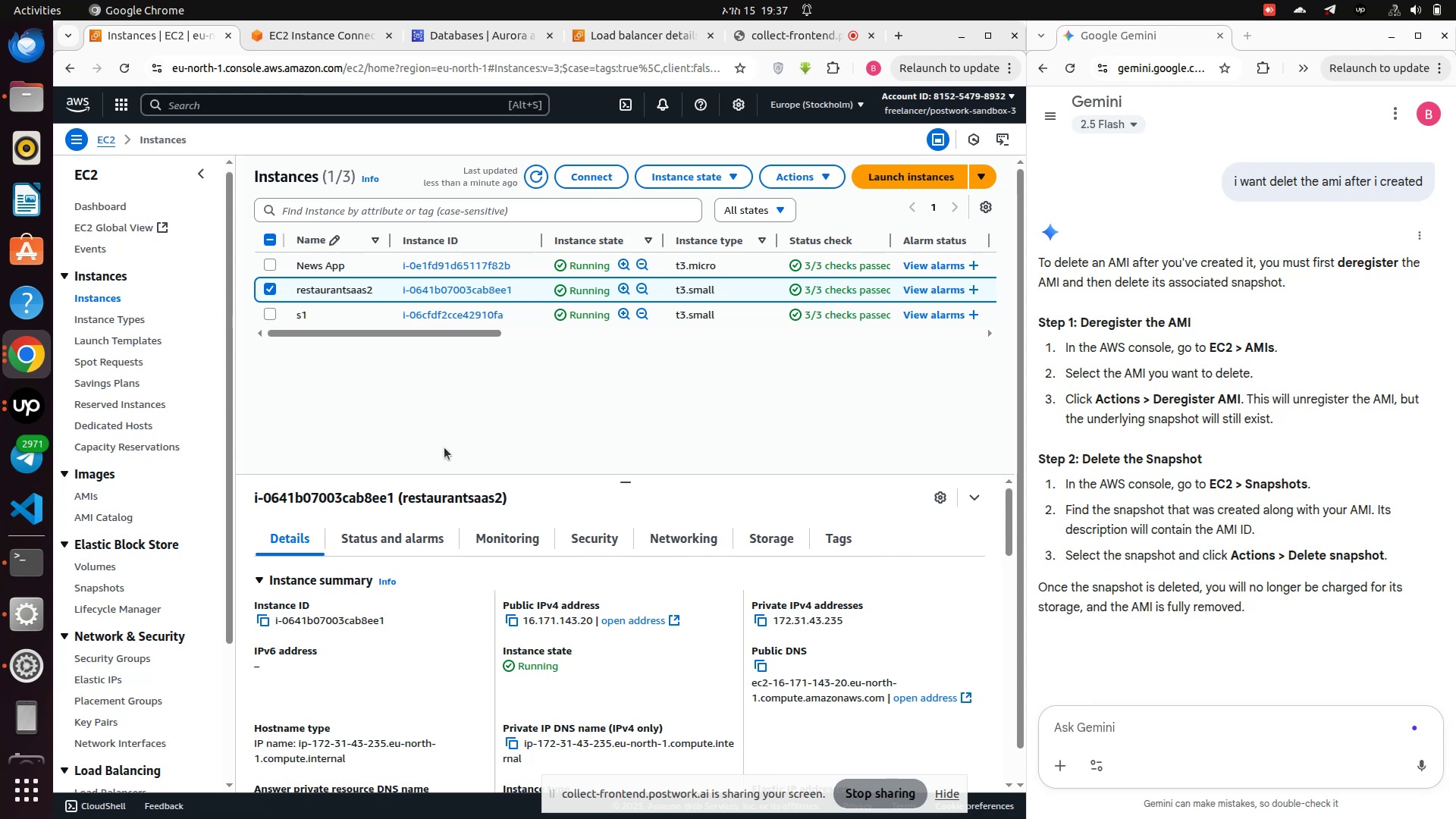 
left_click([443, 448])
 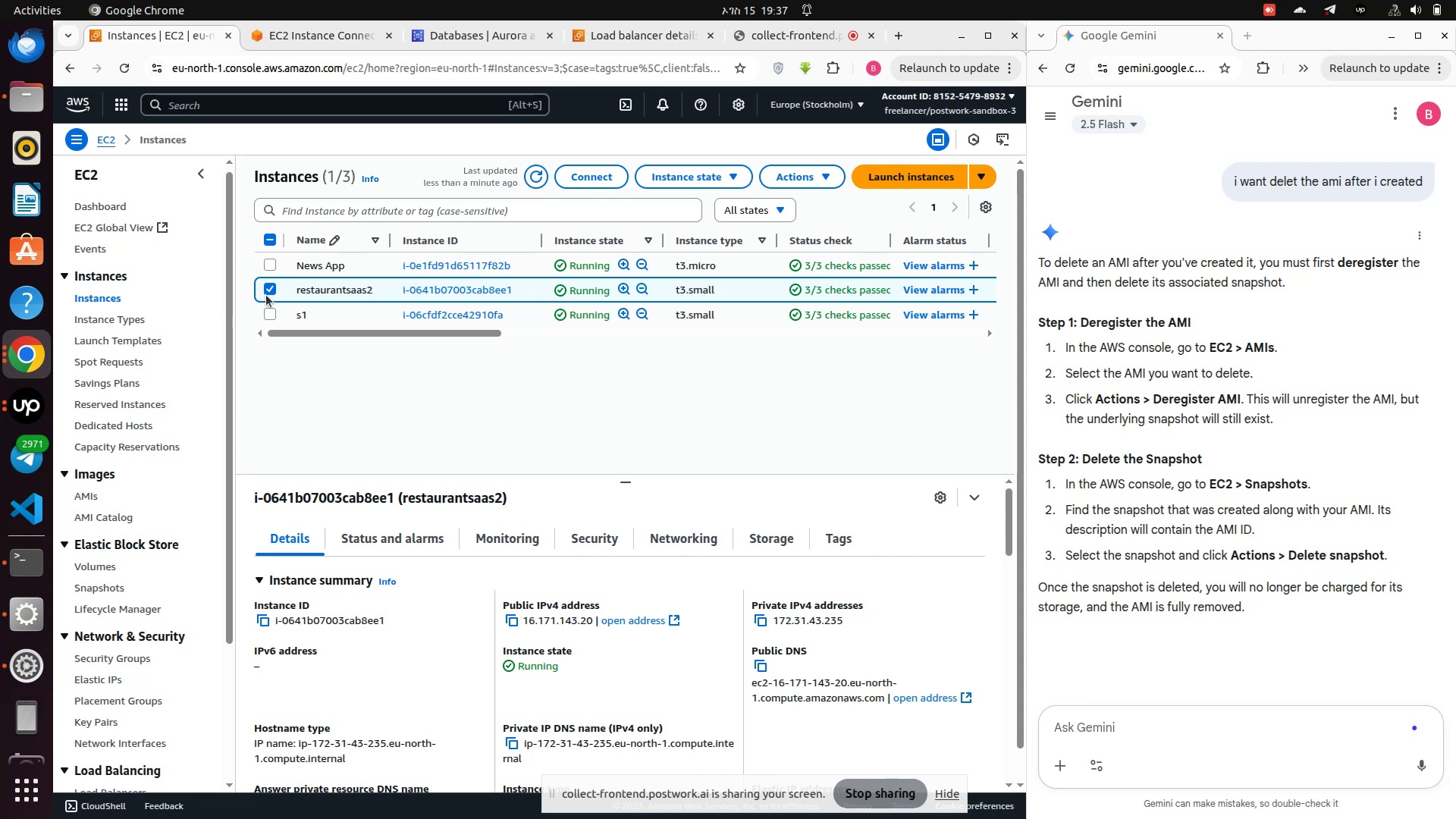 
left_click([266, 286])
 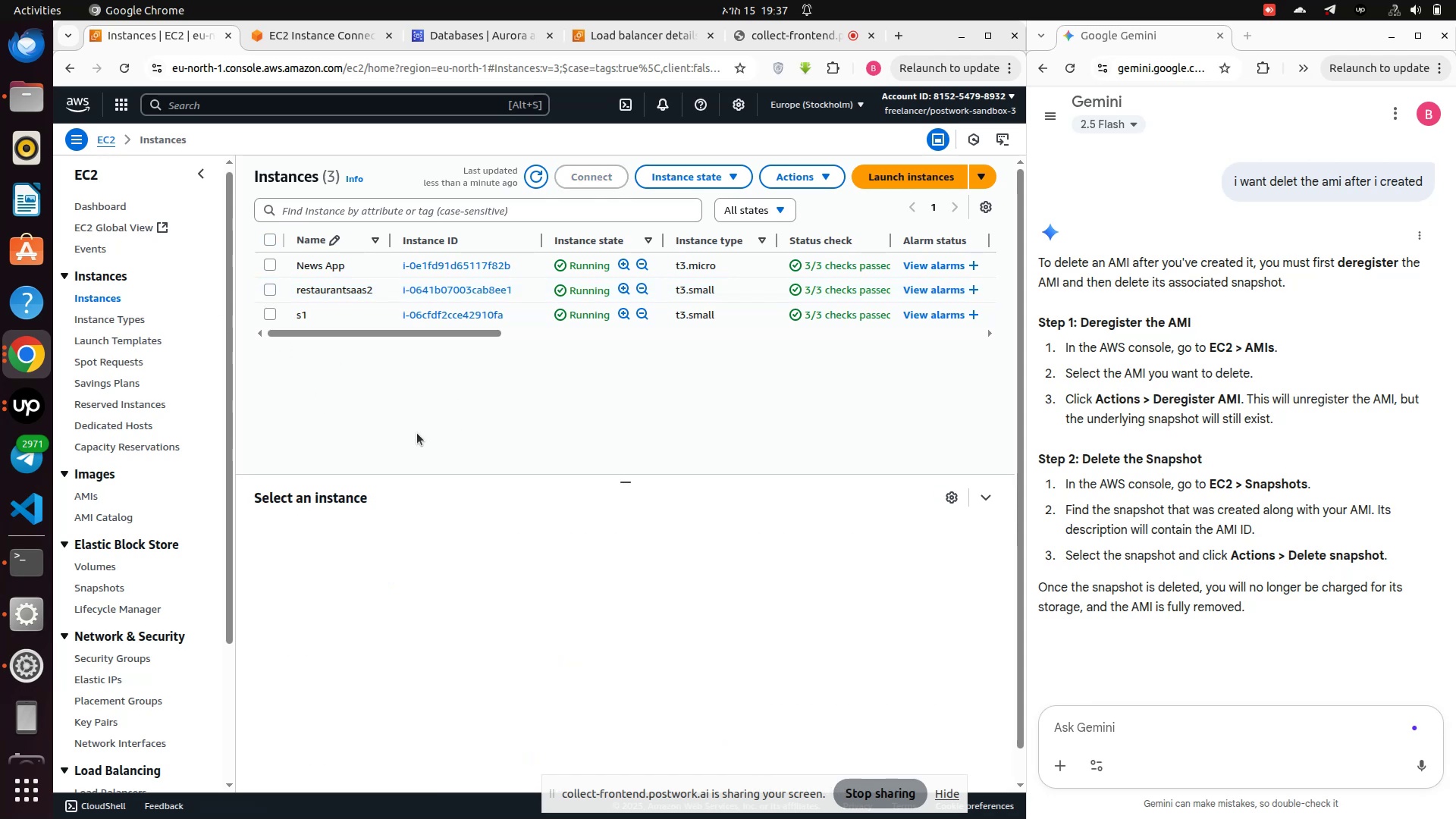 
left_click([417, 433])
 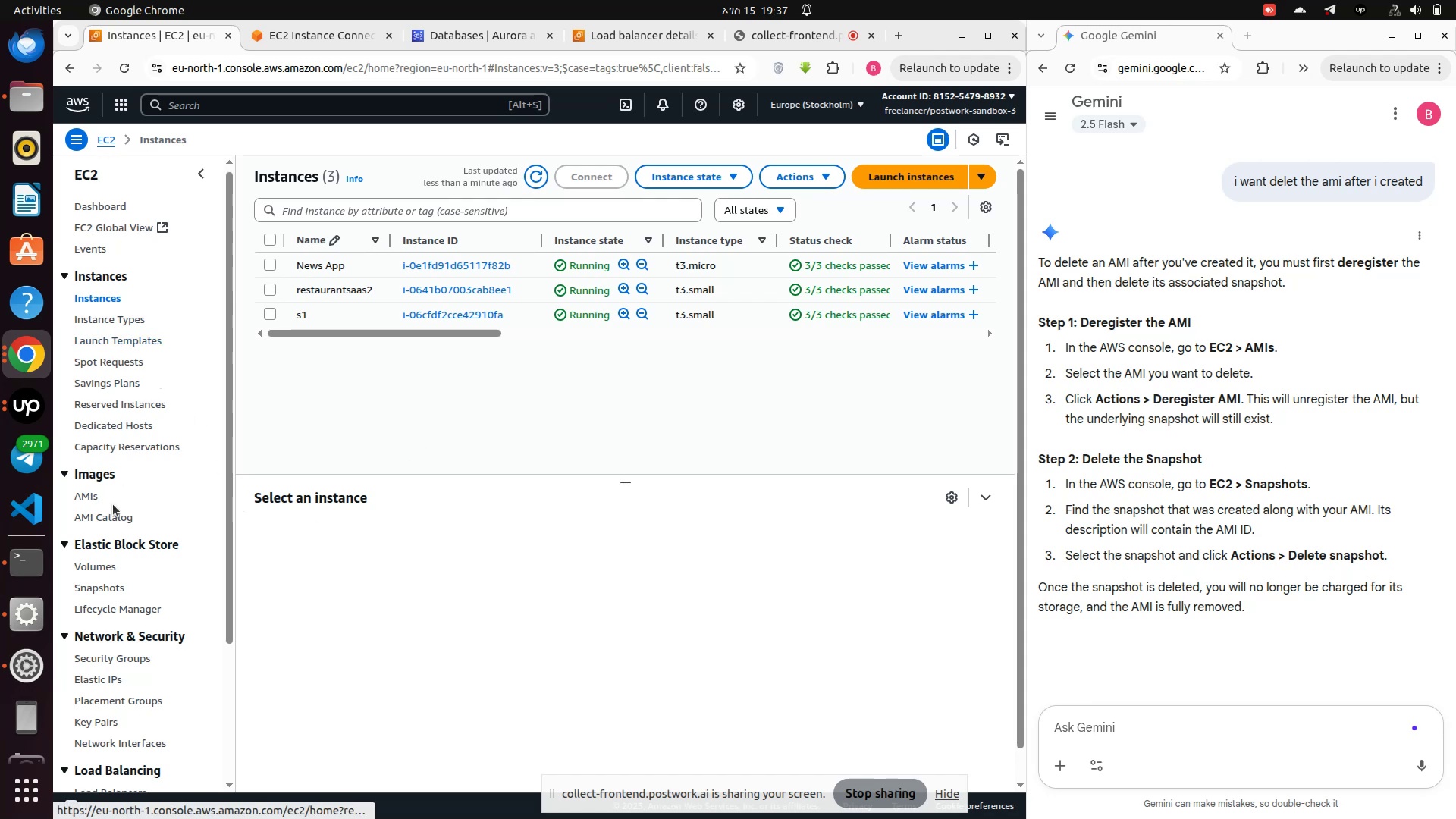 
wait(15.48)
 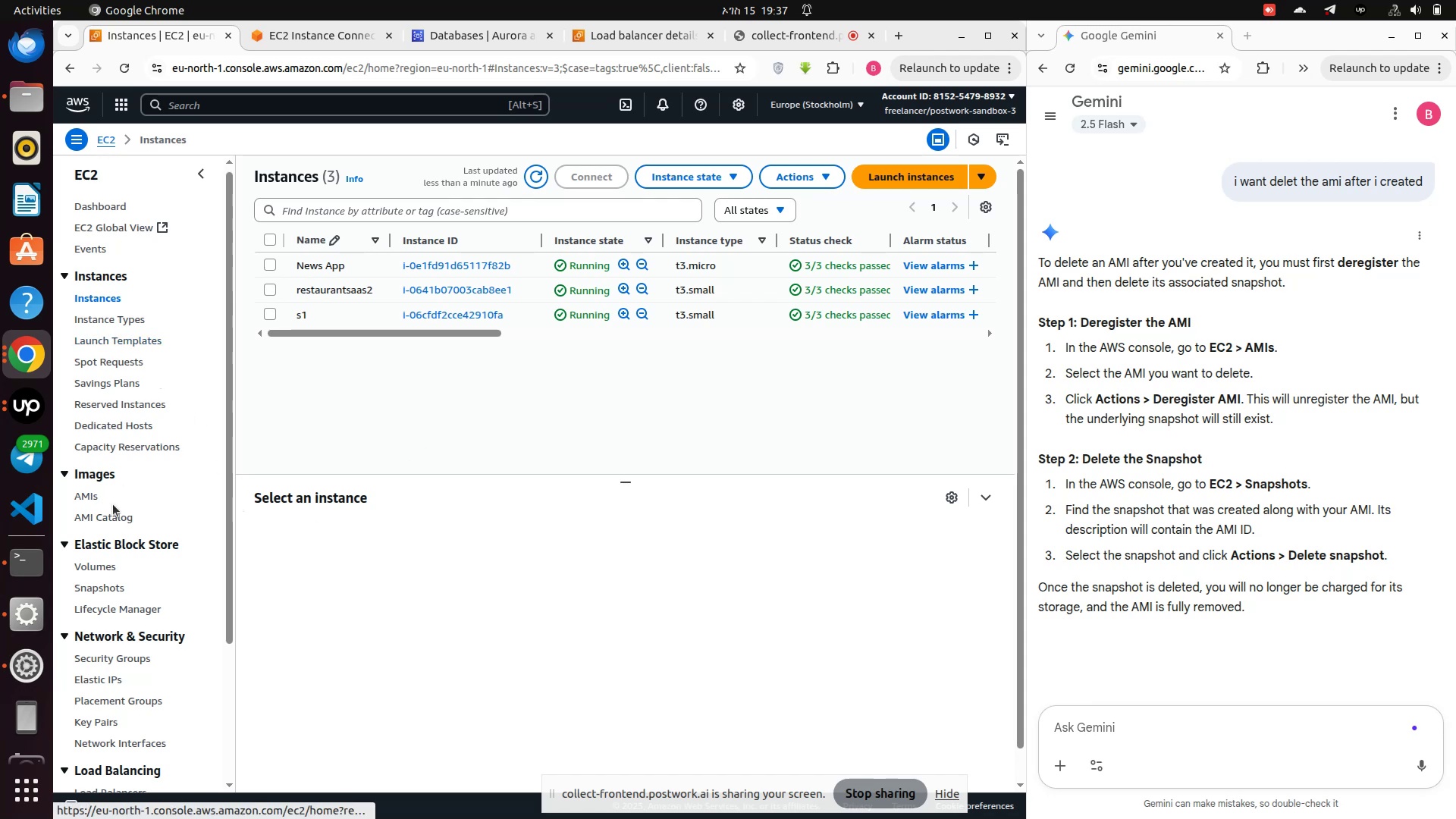 
scroll: coordinate [99, 440], scroll_direction: down, amount: 2.0
 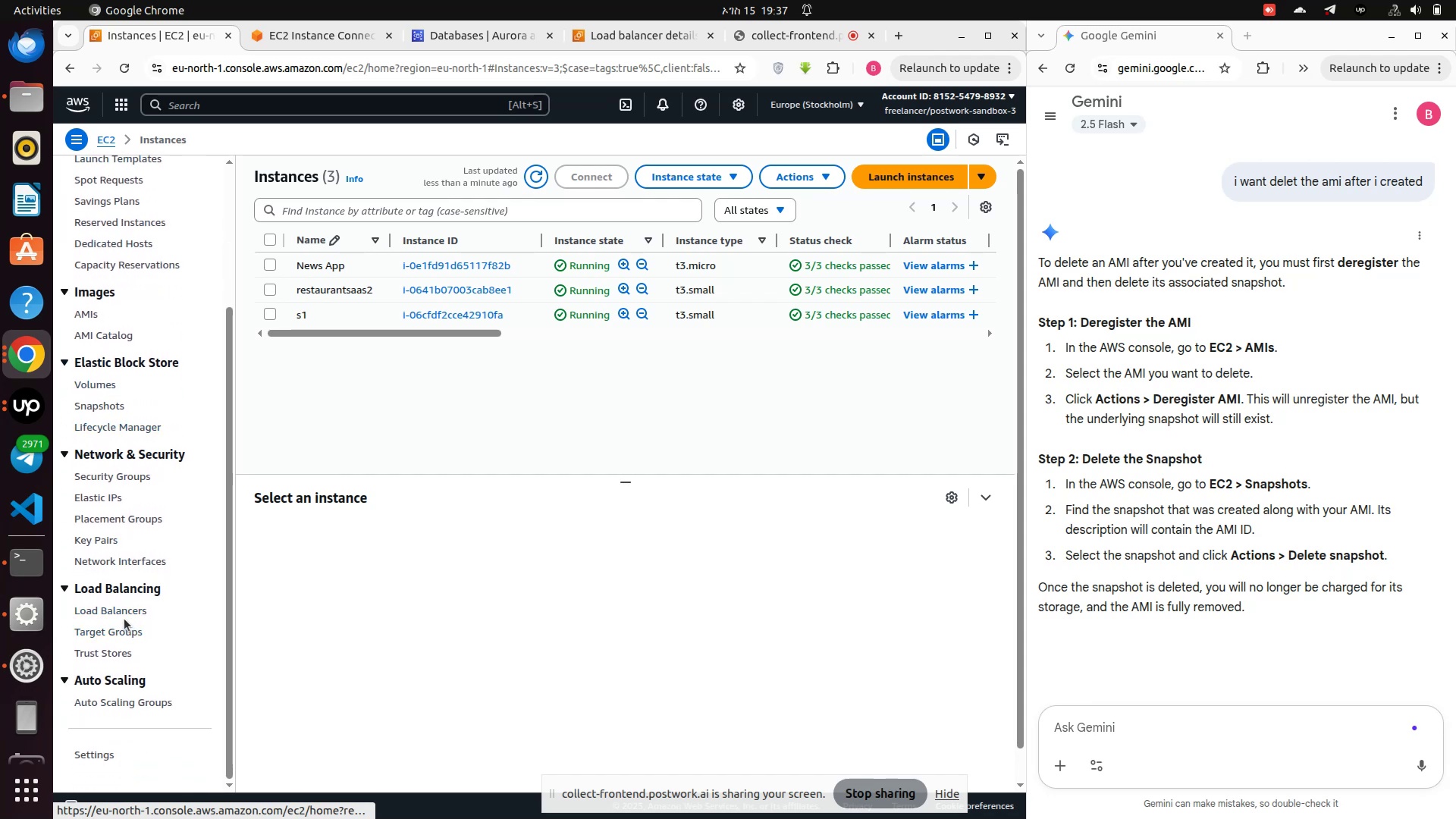 
left_click([119, 611])
 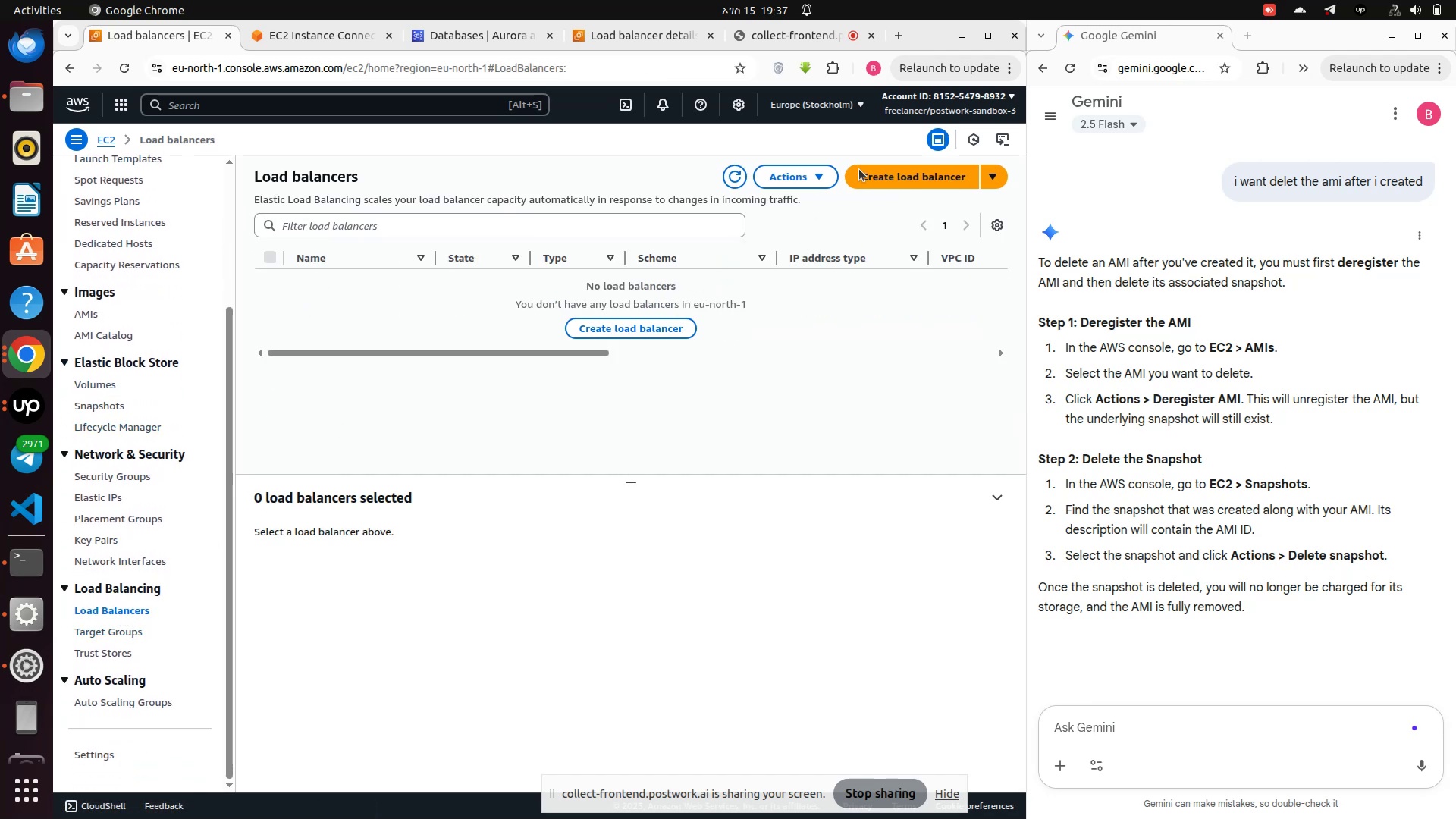 
left_click([868, 187])
 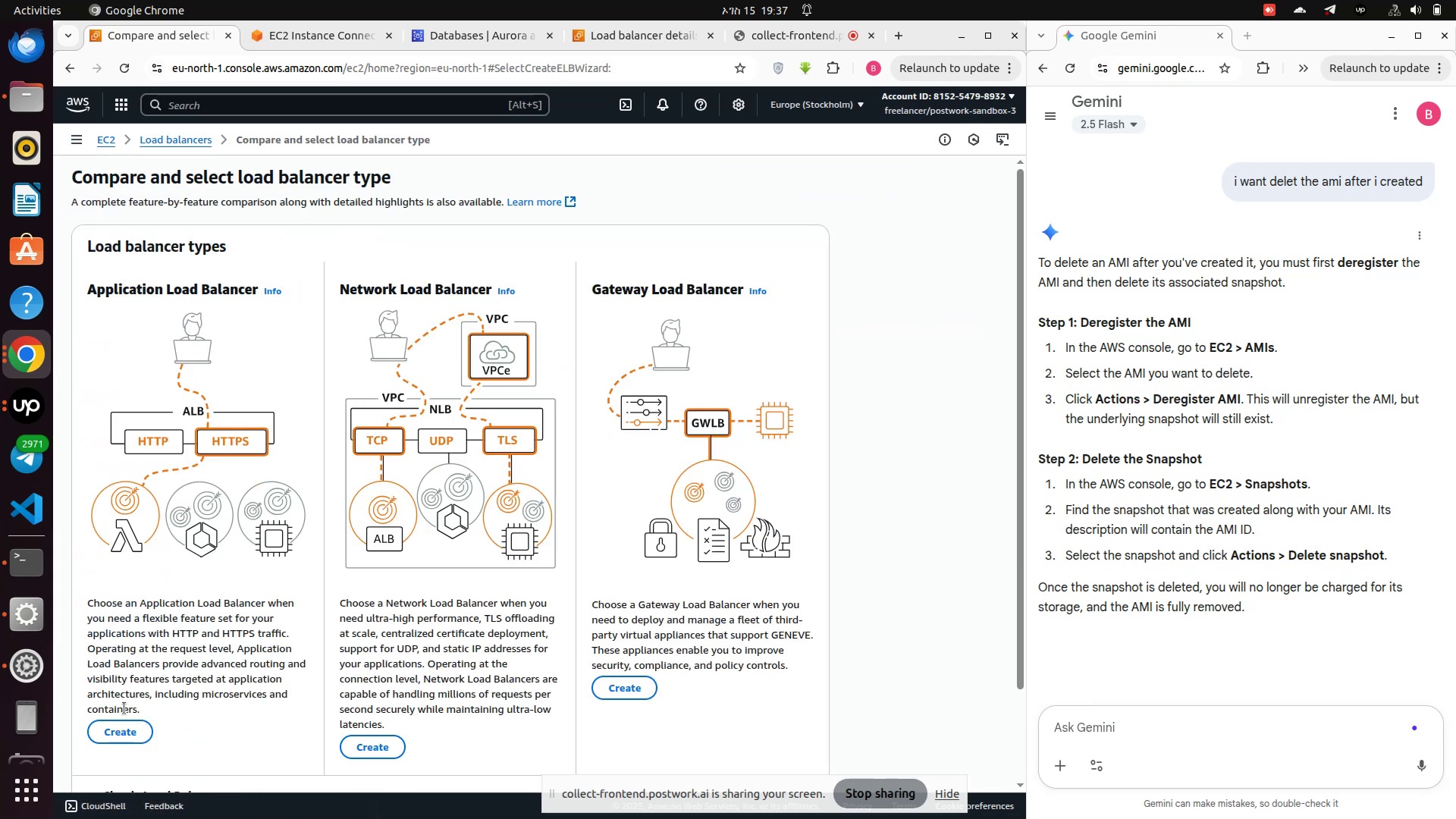 
scroll: coordinate [149, 626], scroll_direction: down, amount: 3.0
 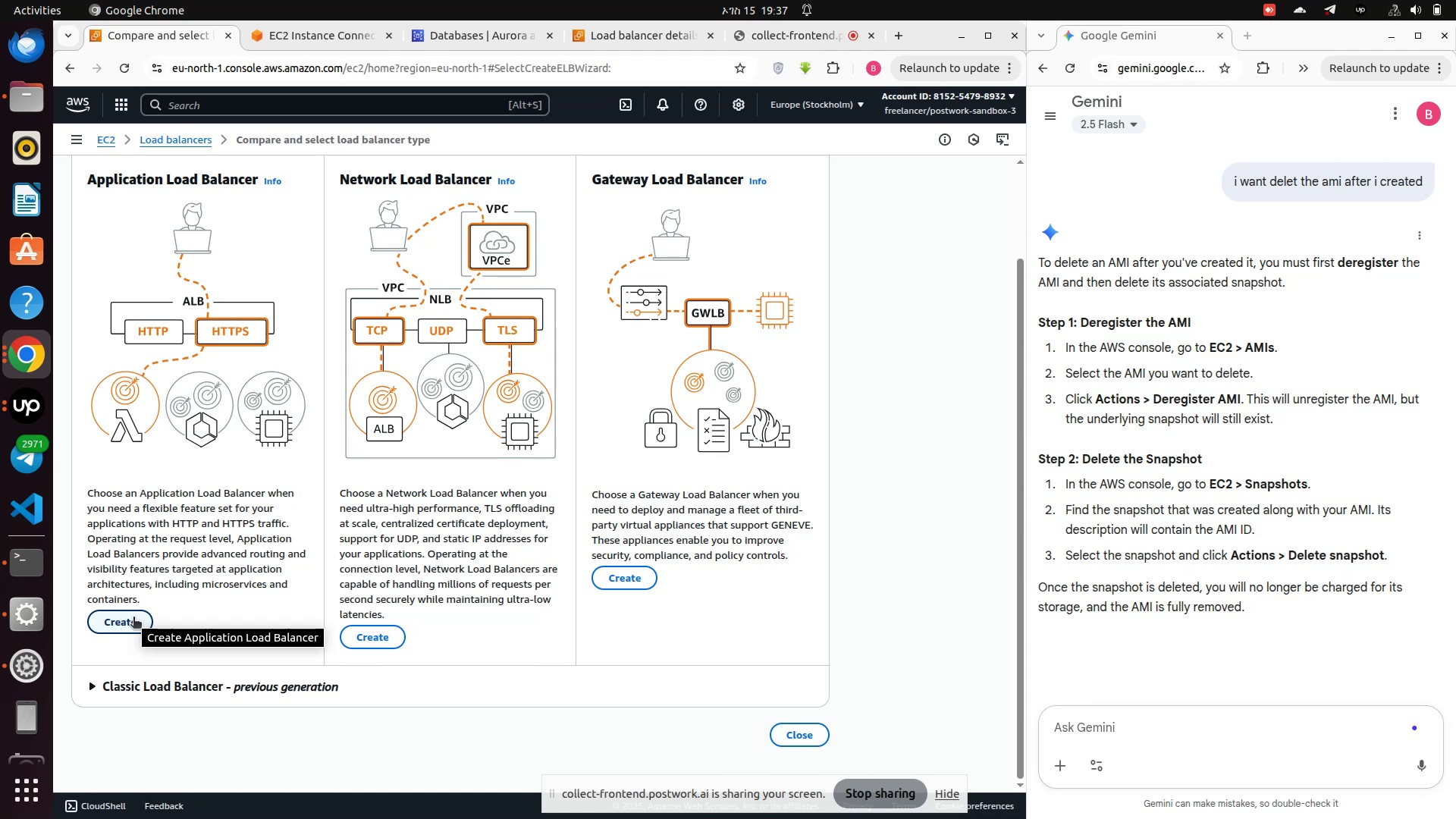 
wait(6.68)
 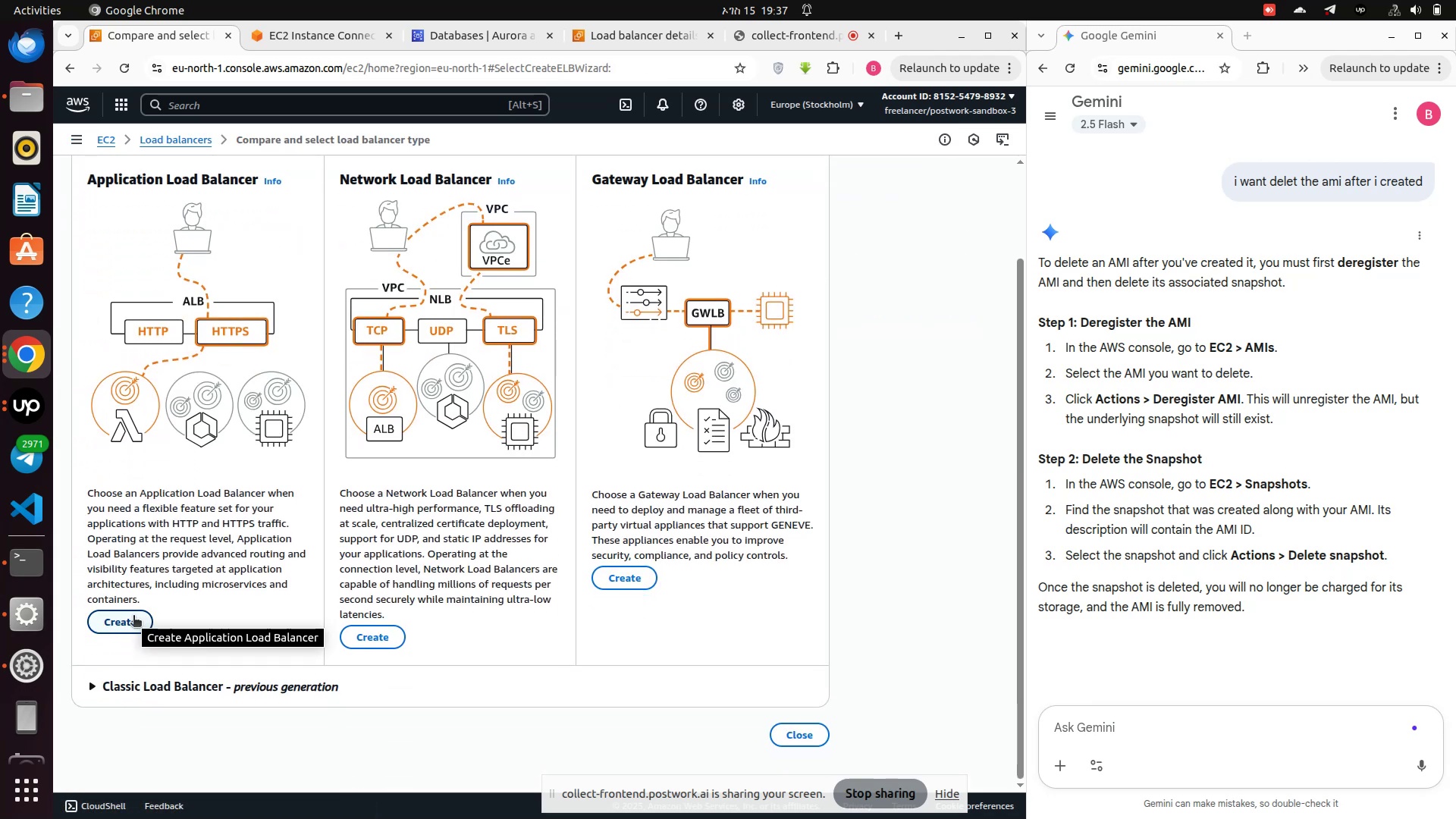 
left_click([117, 631])
 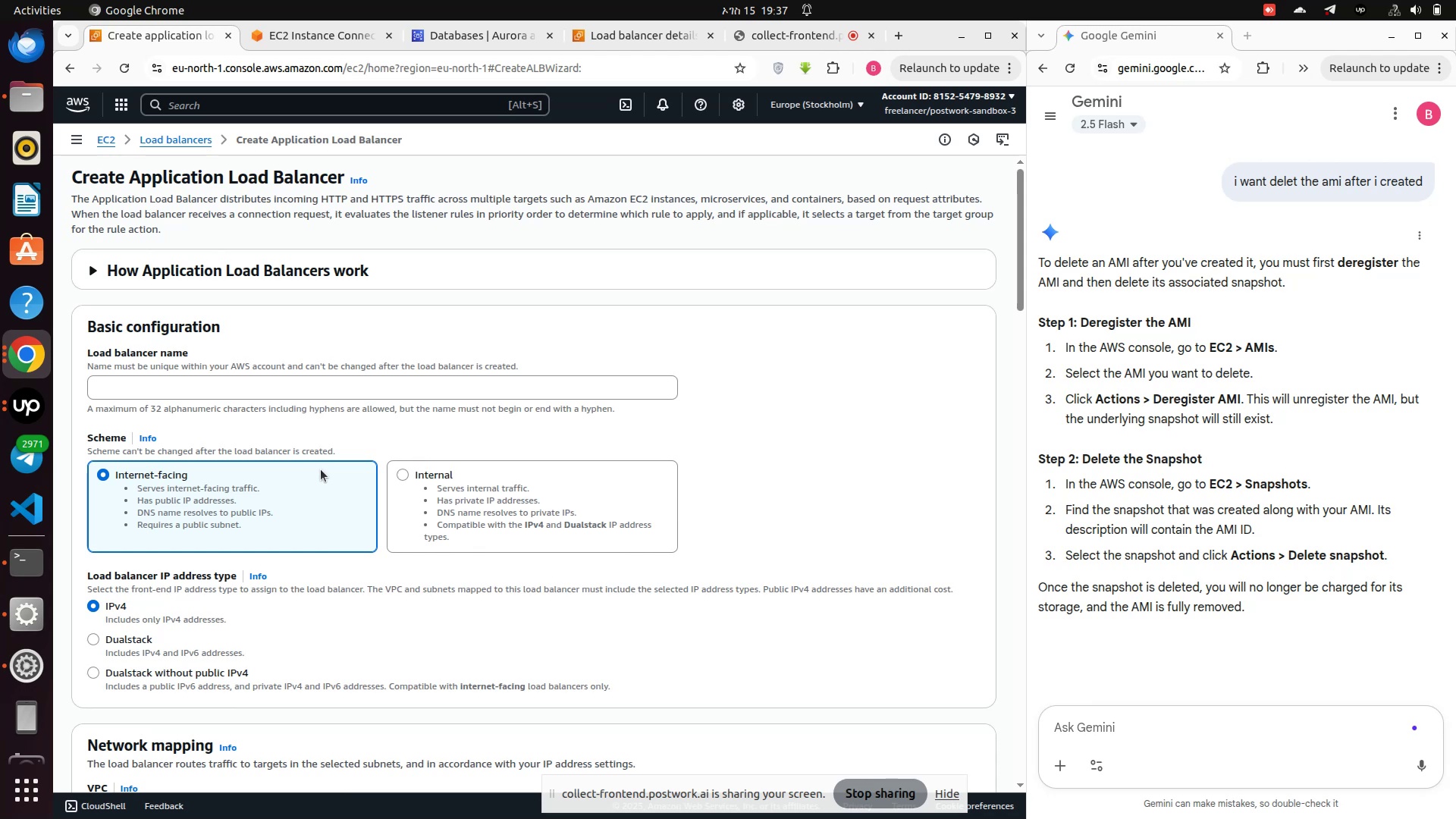 
wait(12.08)
 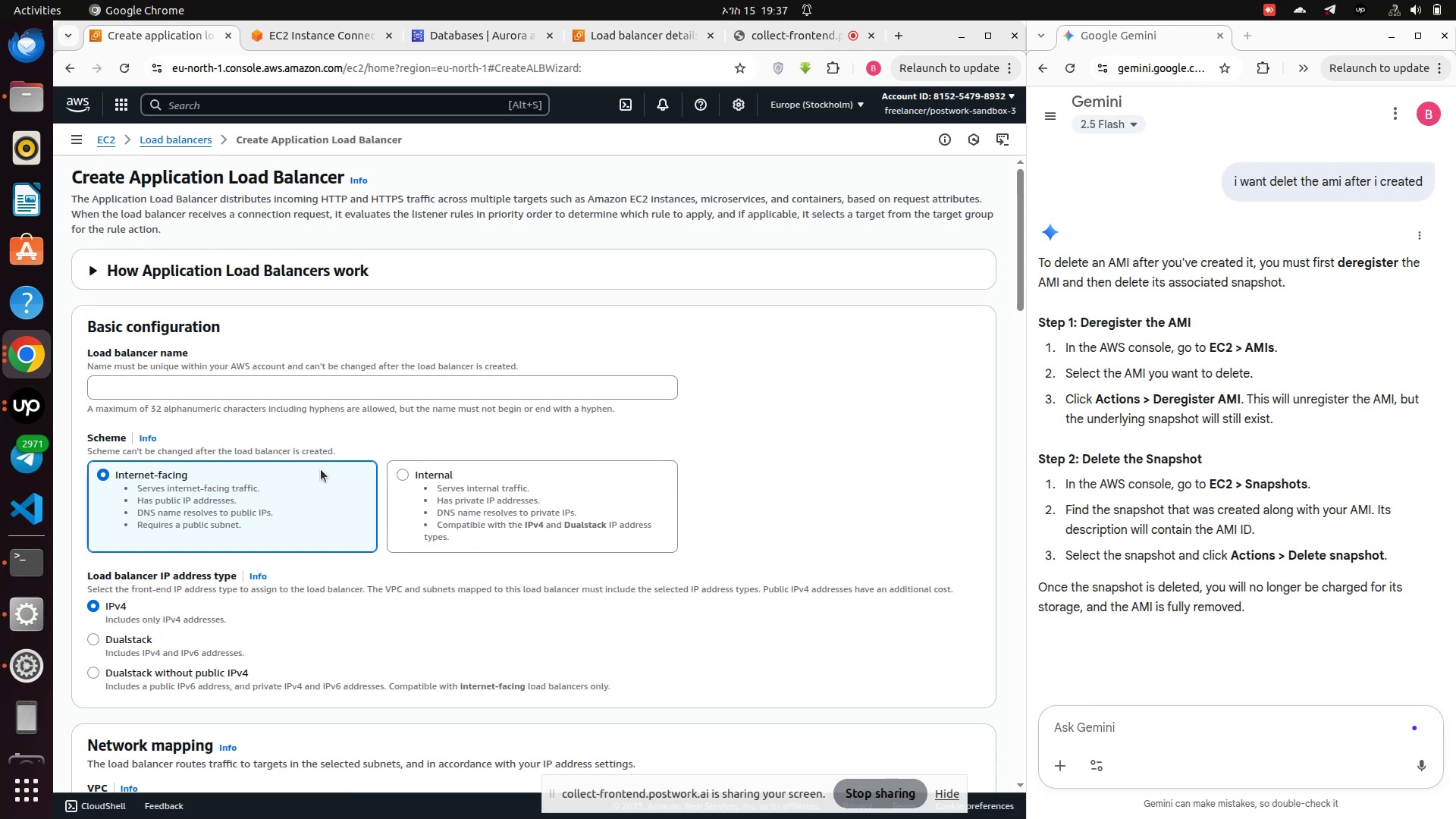 
left_click([138, 394])
 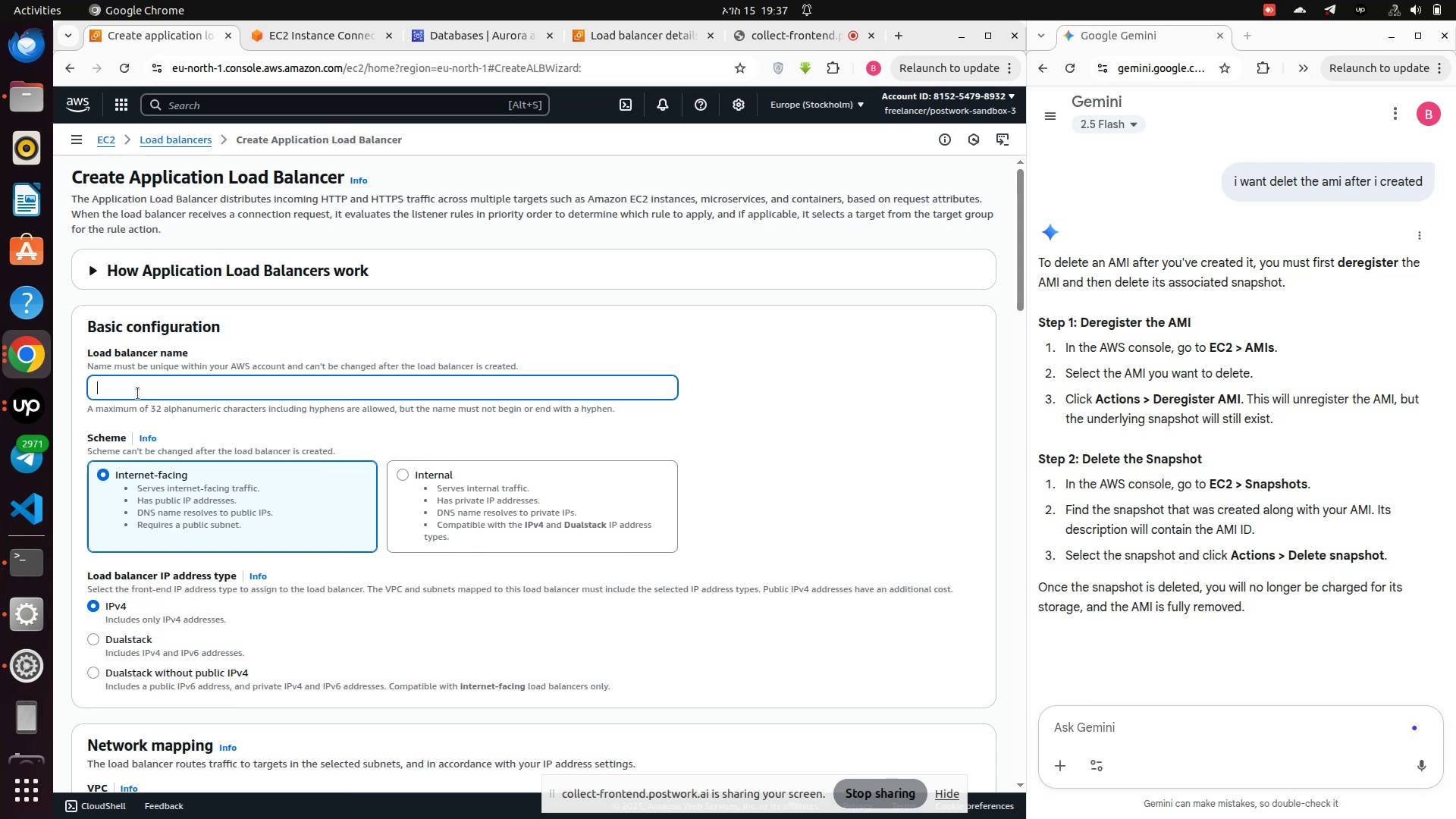 
type(restau)
 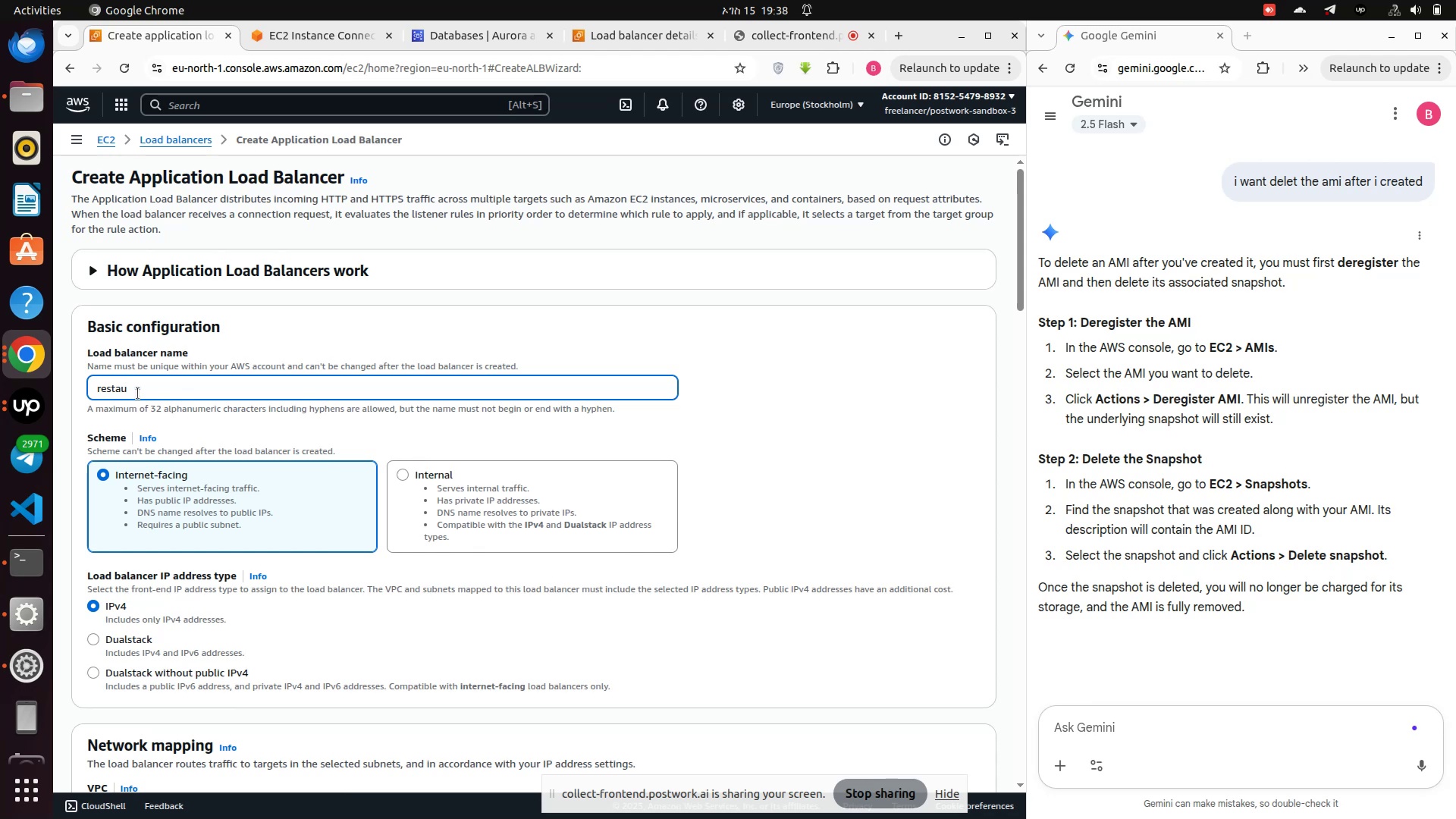 
wait(8.21)
 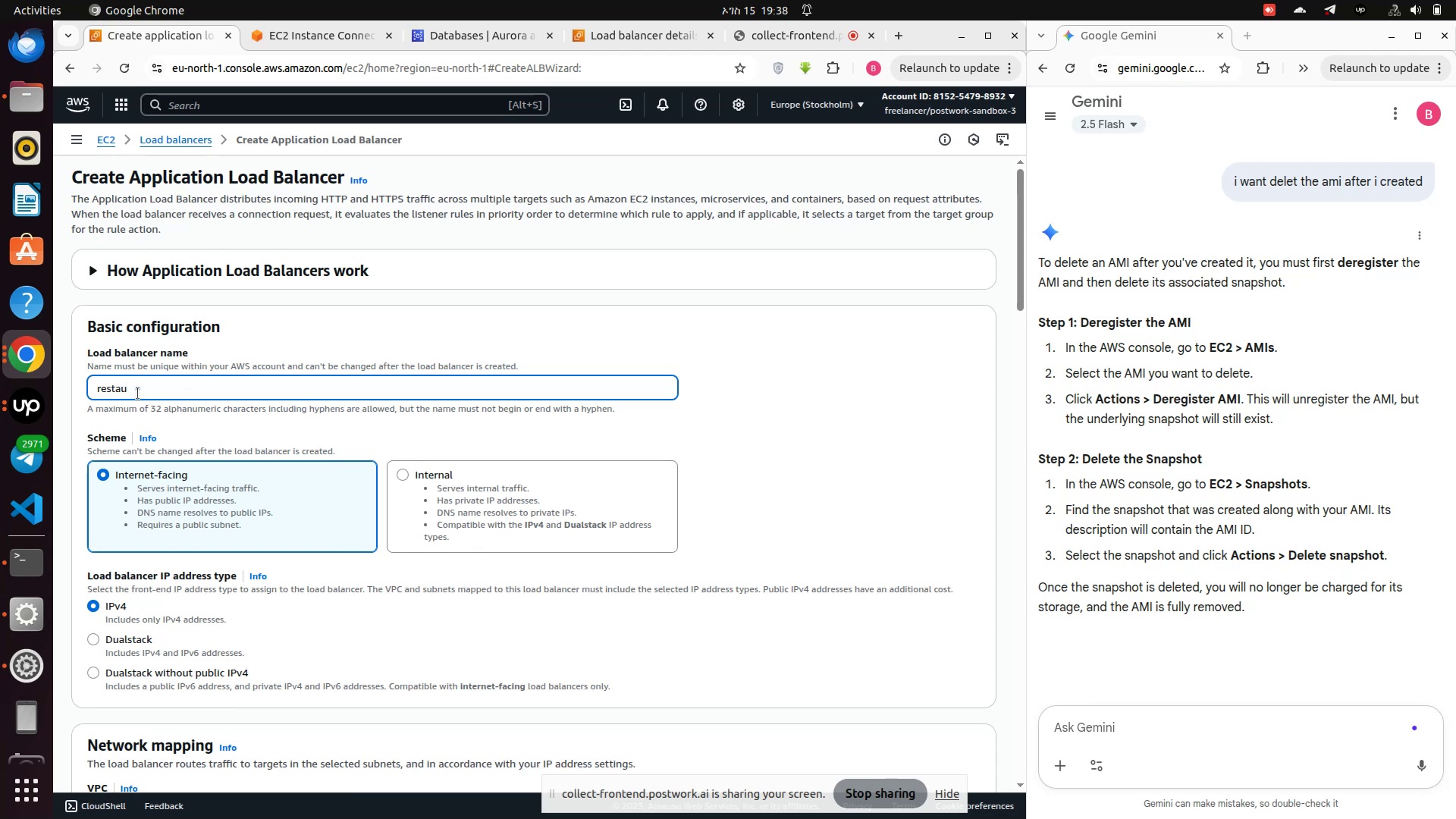 
type(rantsaas-alb)
 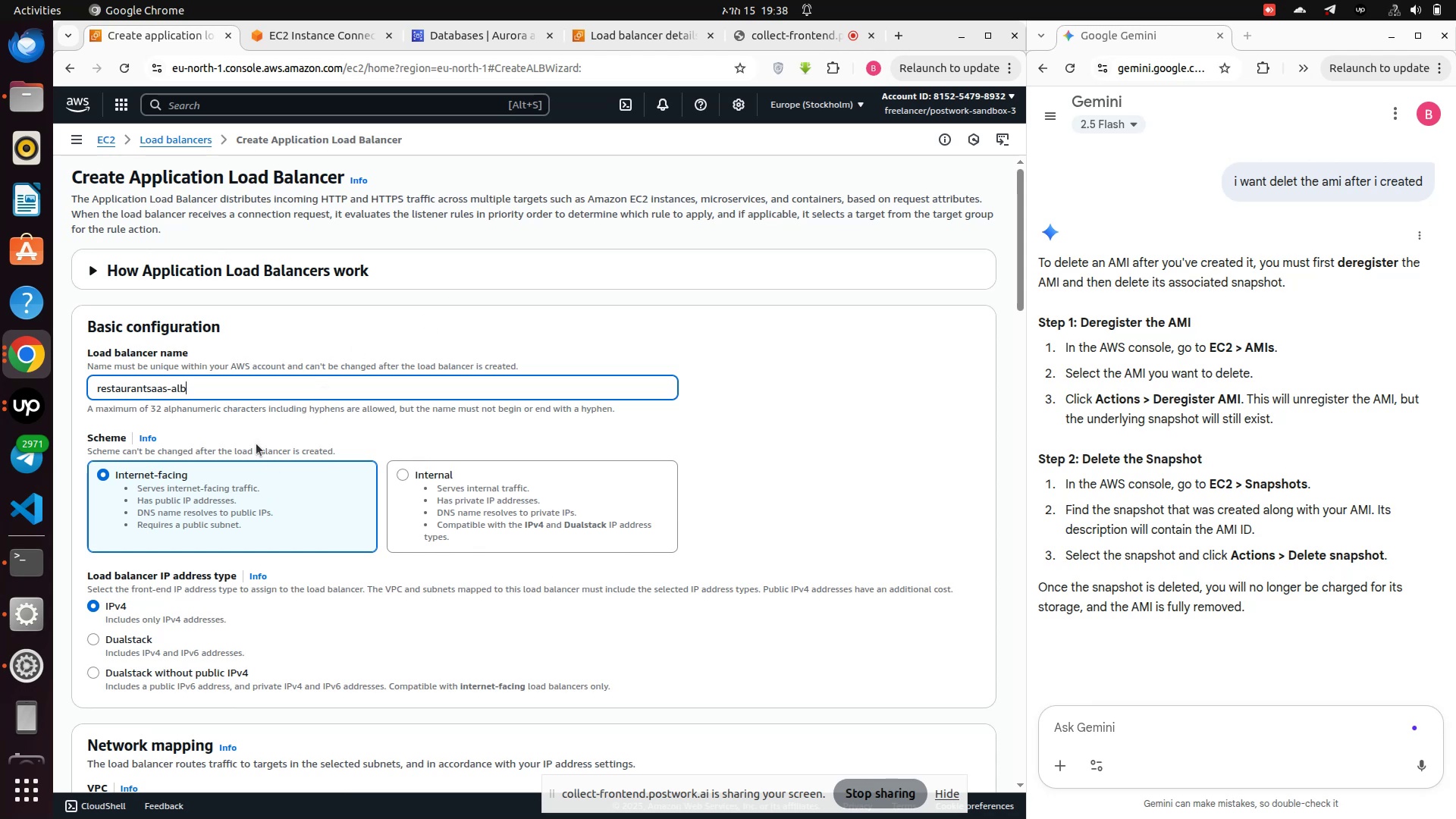 
left_click([237, 429])
 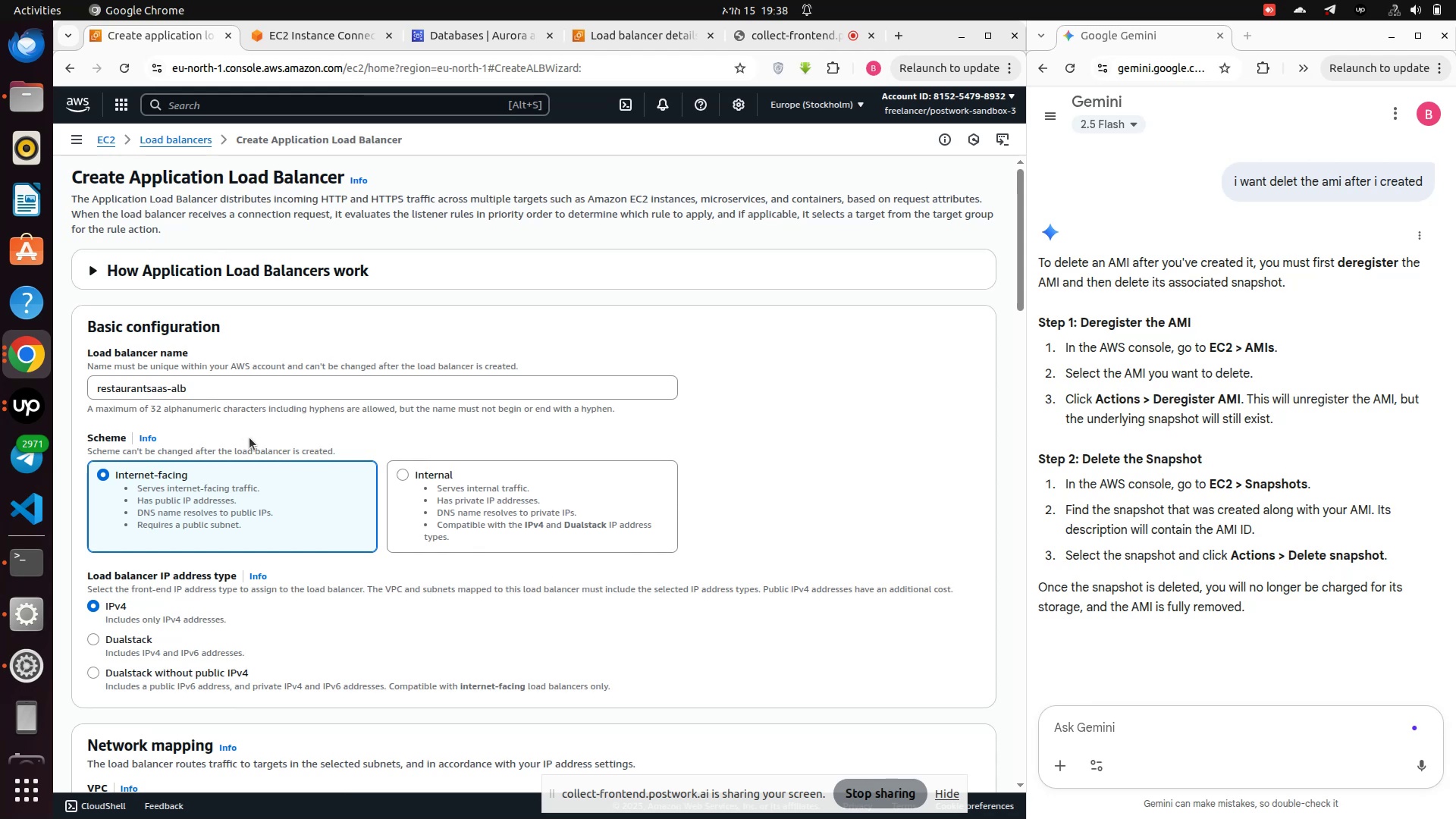 
scroll: coordinate [271, 615], scroll_direction: down, amount: 4.0
 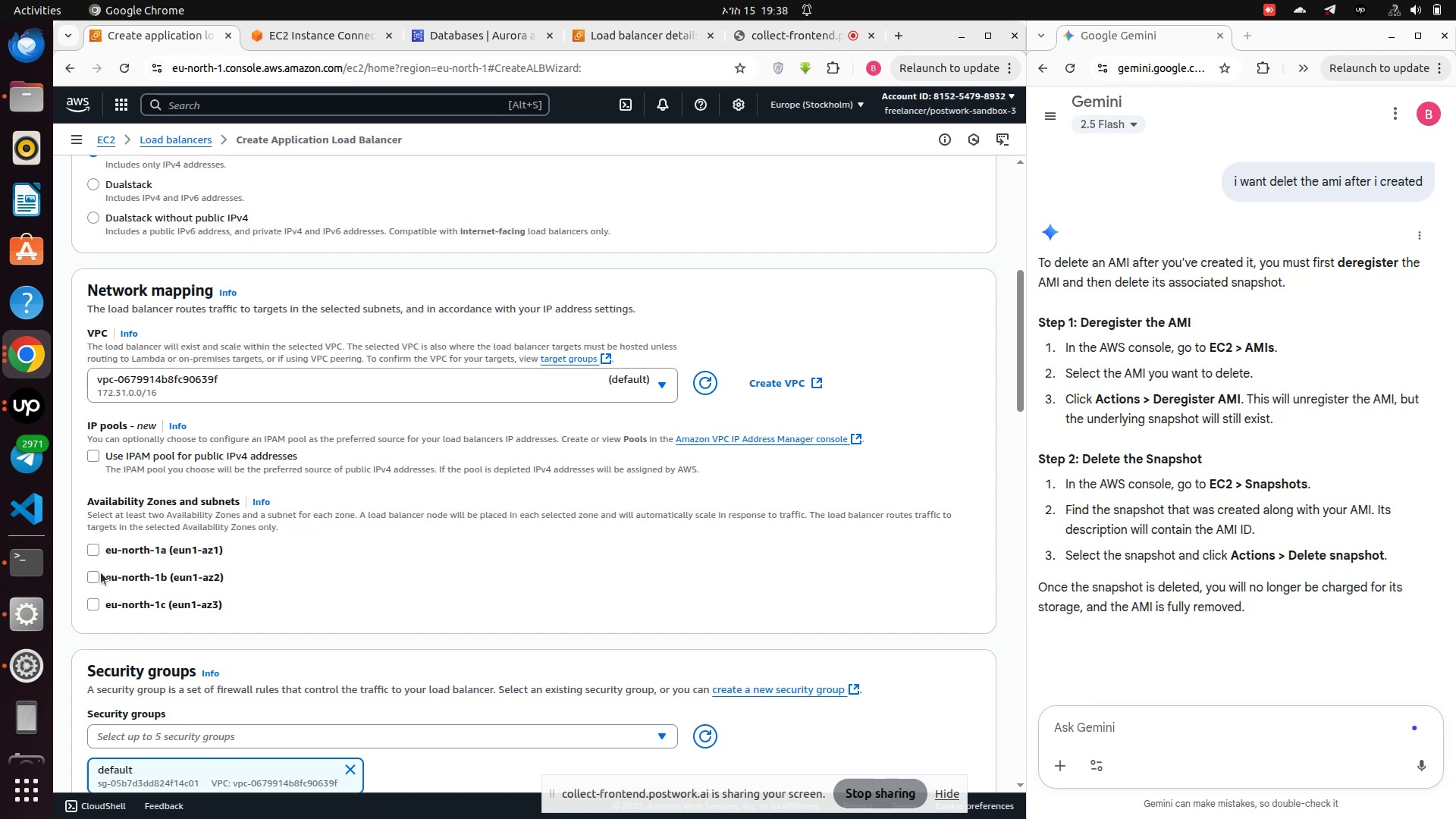 
wait(6.44)
 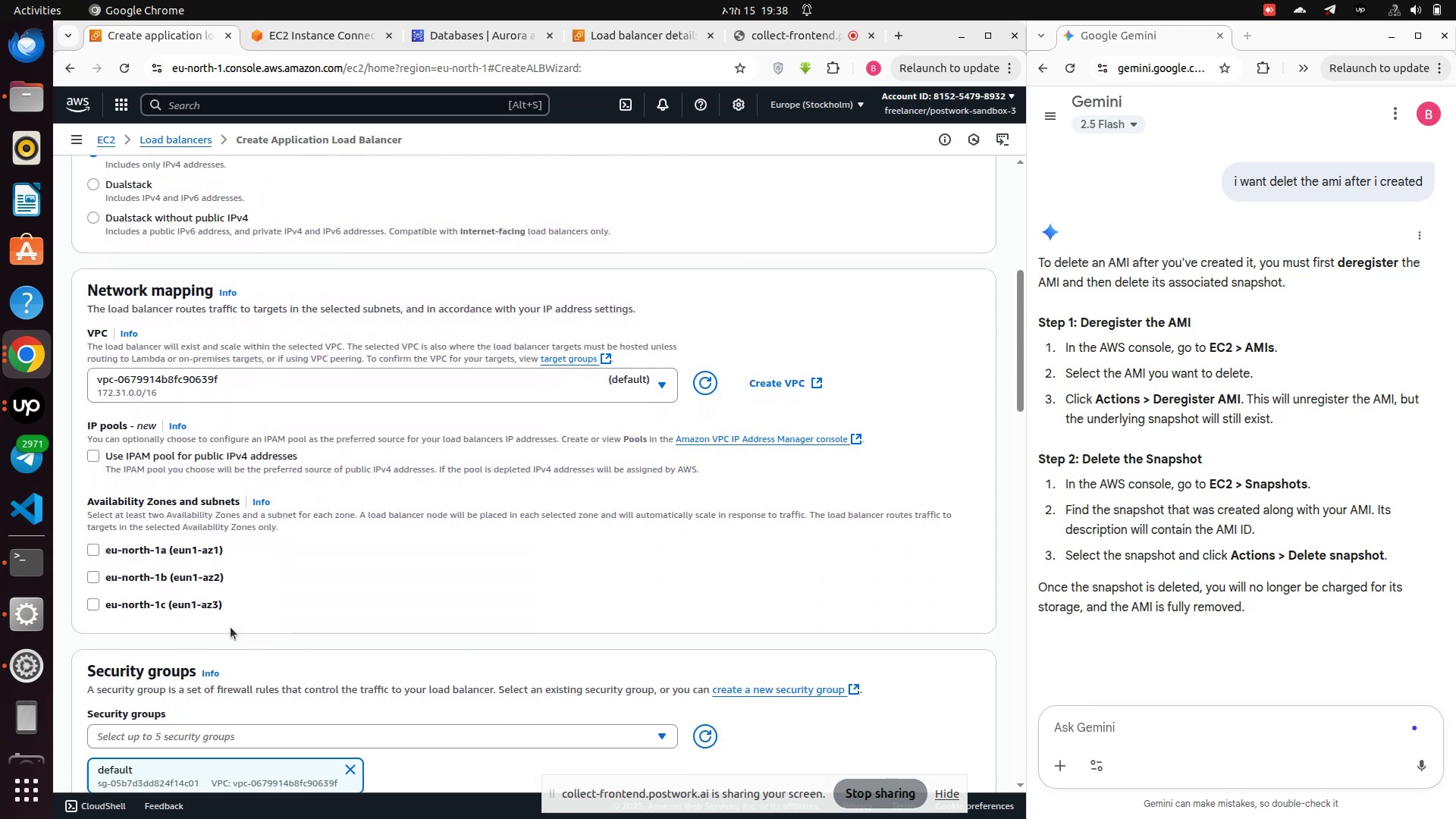 
left_click([98, 551])
 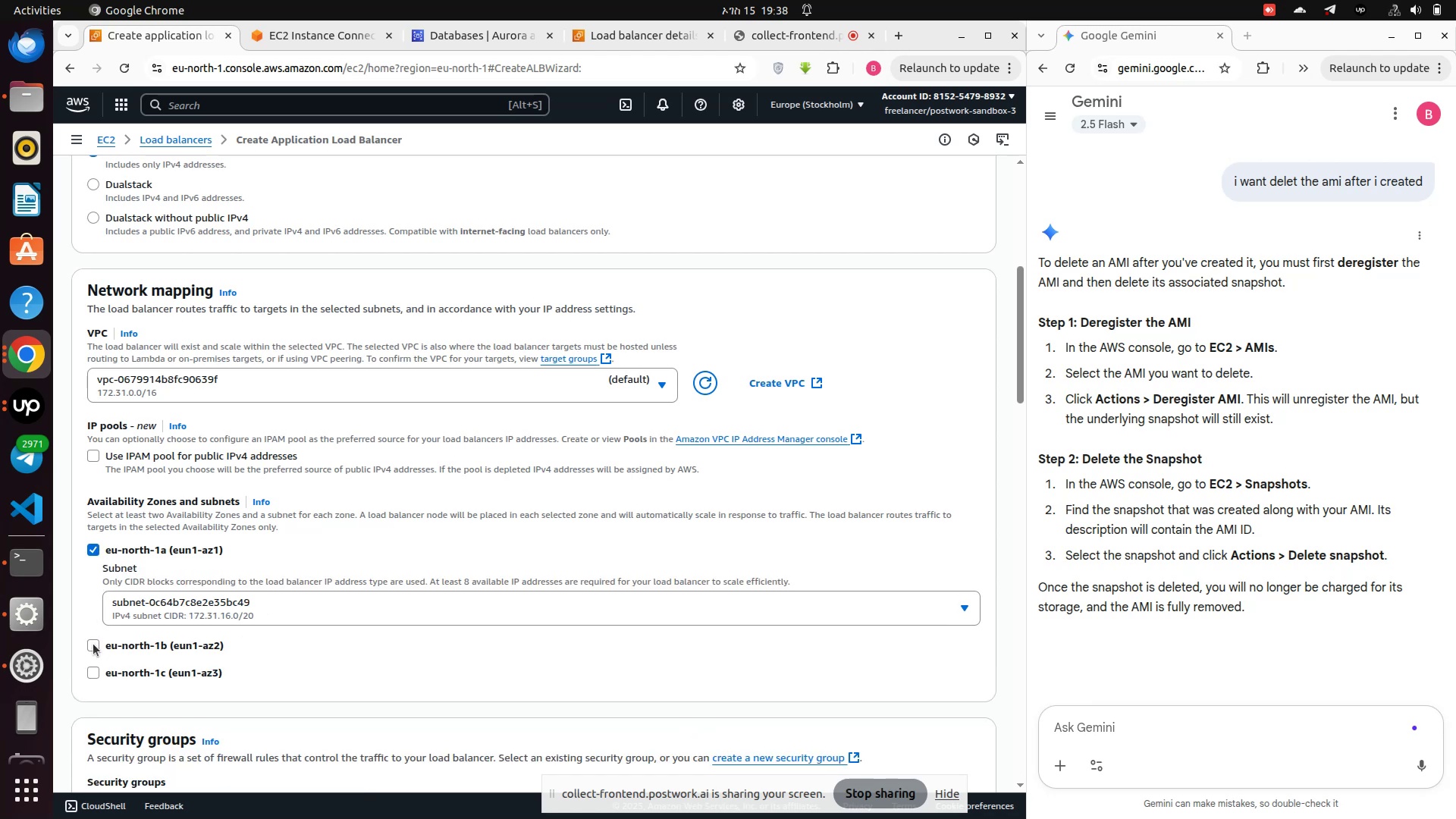 
left_click([91, 648])
 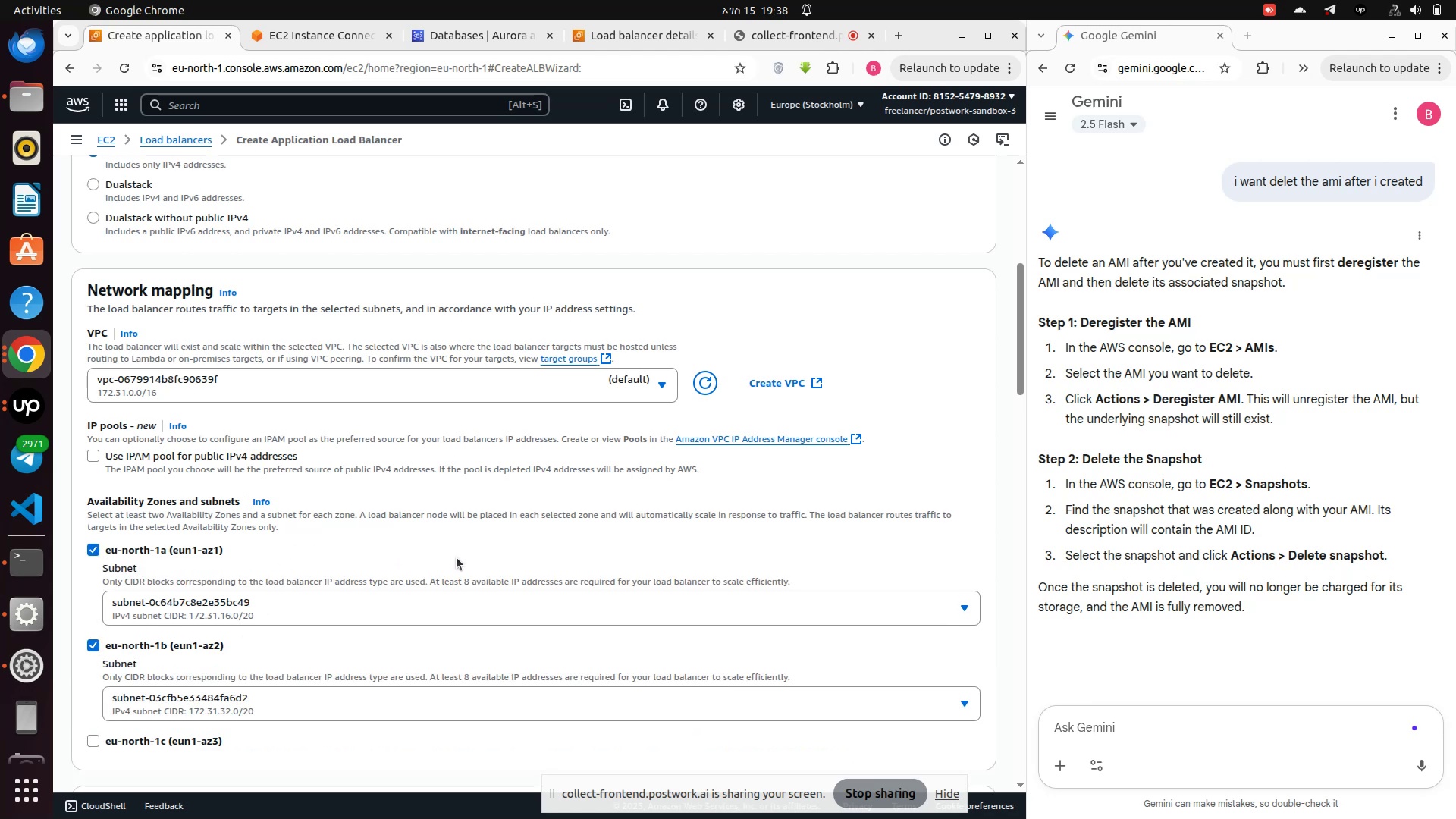 
scroll: coordinate [457, 557], scroll_direction: down, amount: 1.0
 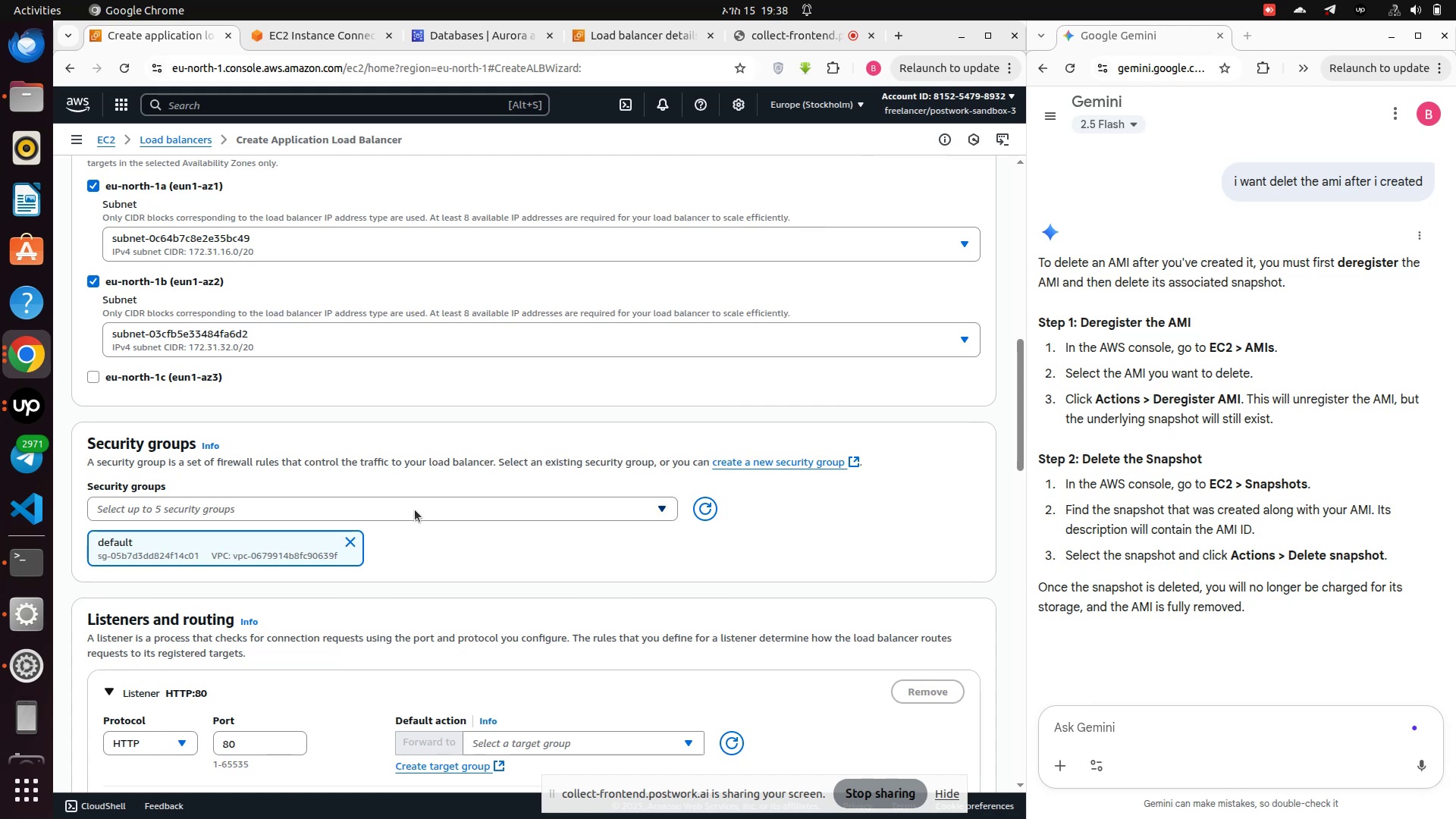 
left_click([415, 510])
 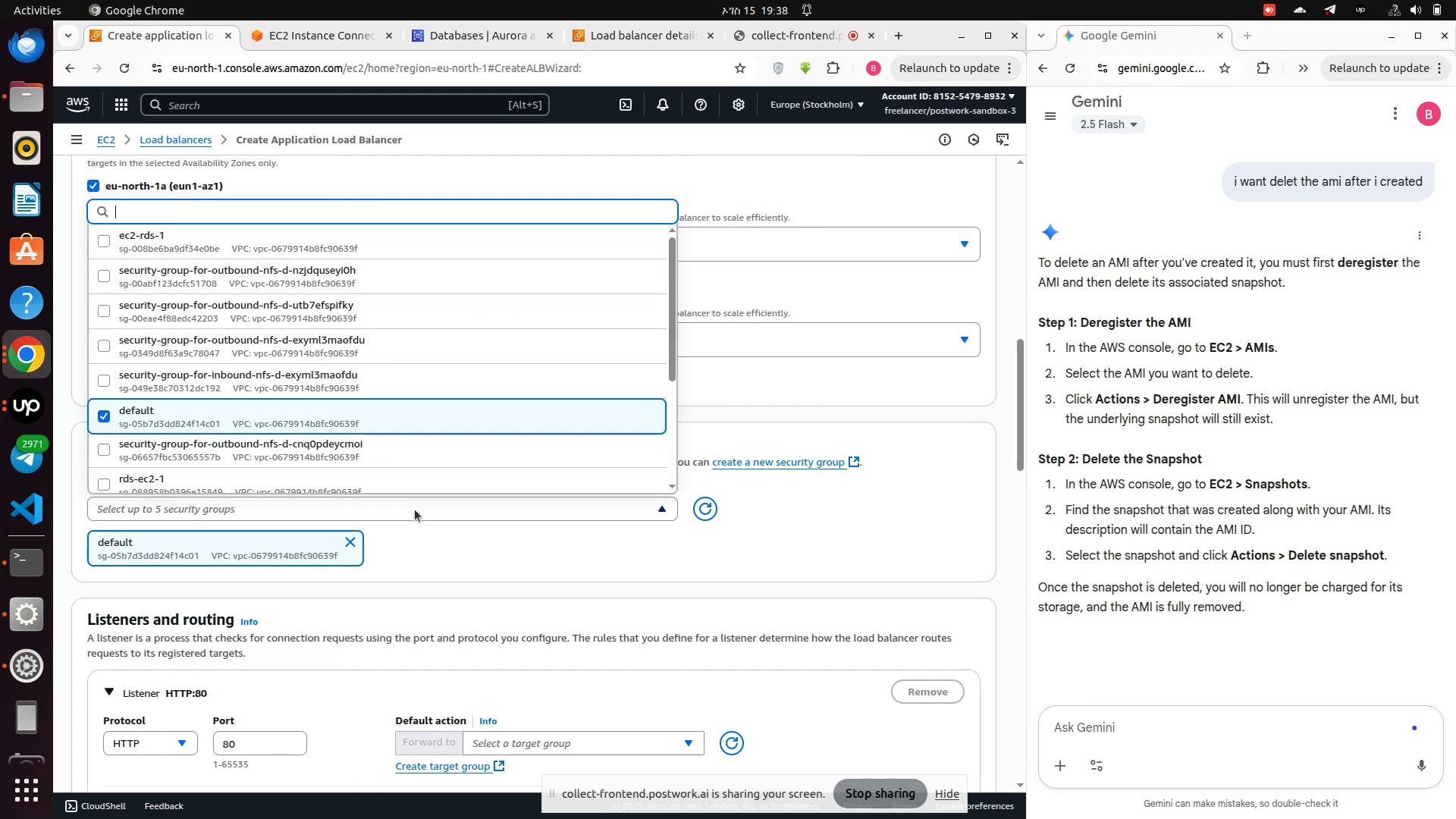 
scroll: coordinate [399, 422], scroll_direction: down, amount: 1.0
 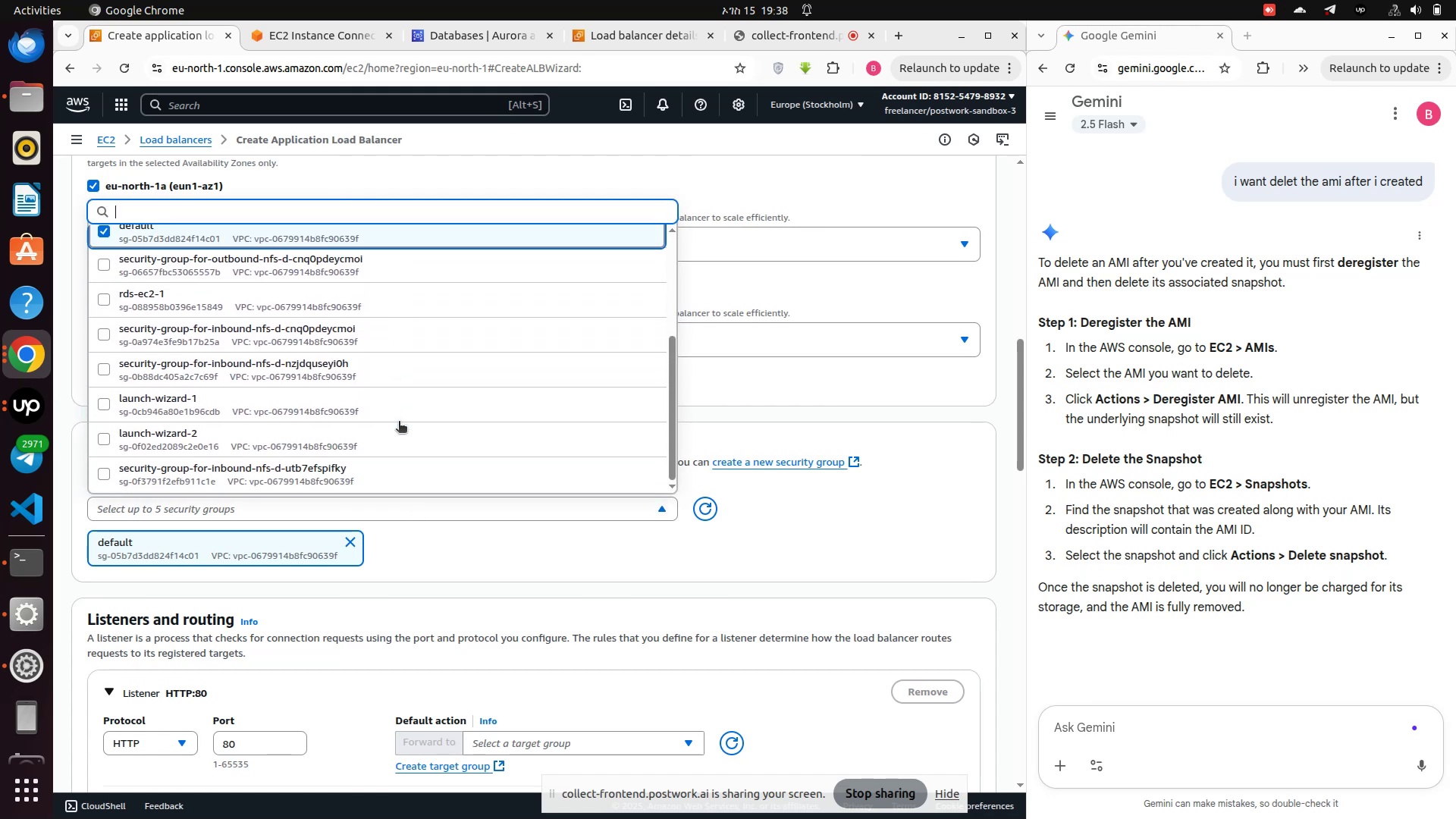 
scroll: coordinate [399, 422], scroll_direction: up, amount: 2.0
 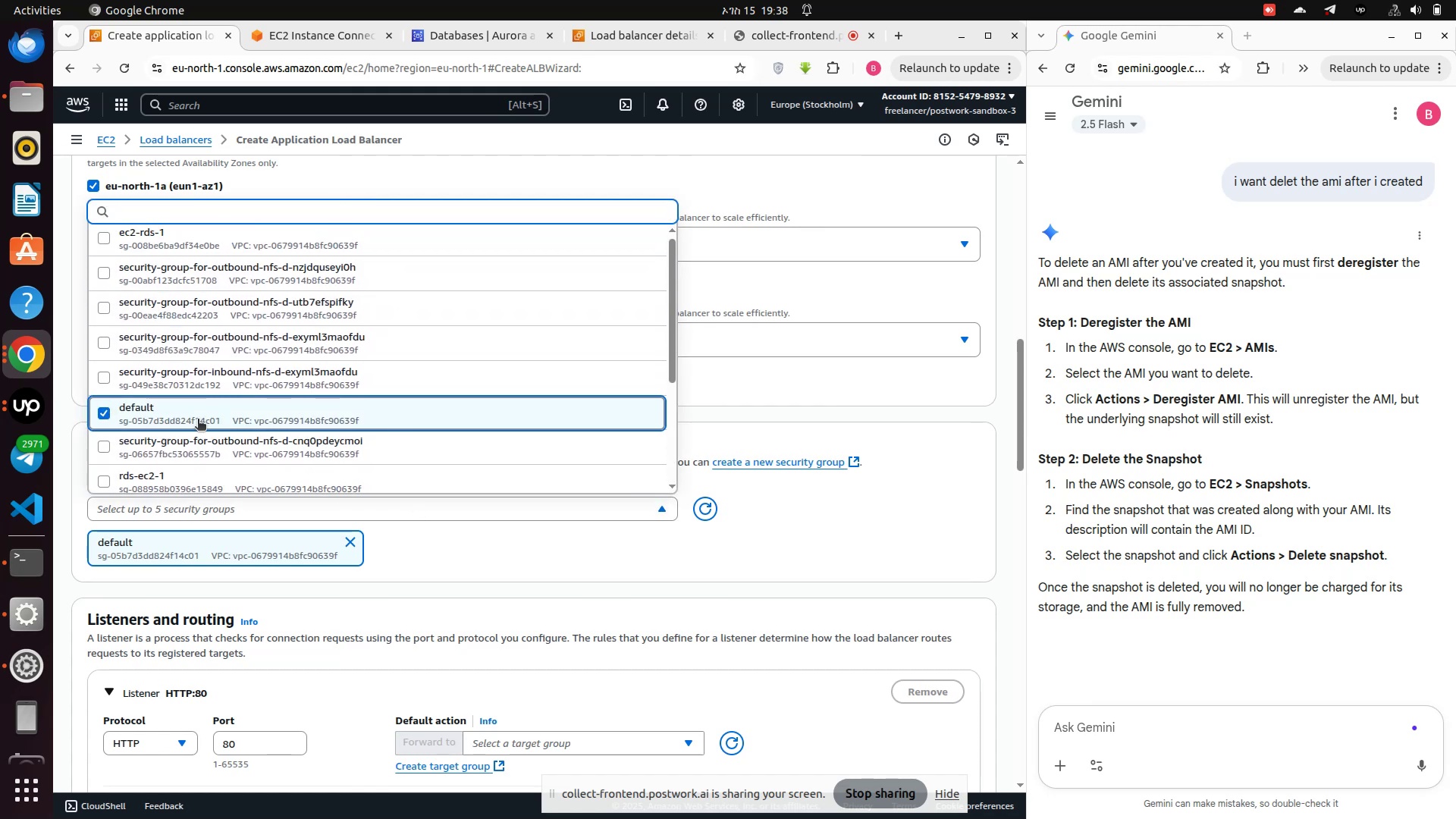 
scroll: coordinate [289, 444], scroll_direction: down, amount: 3.0
 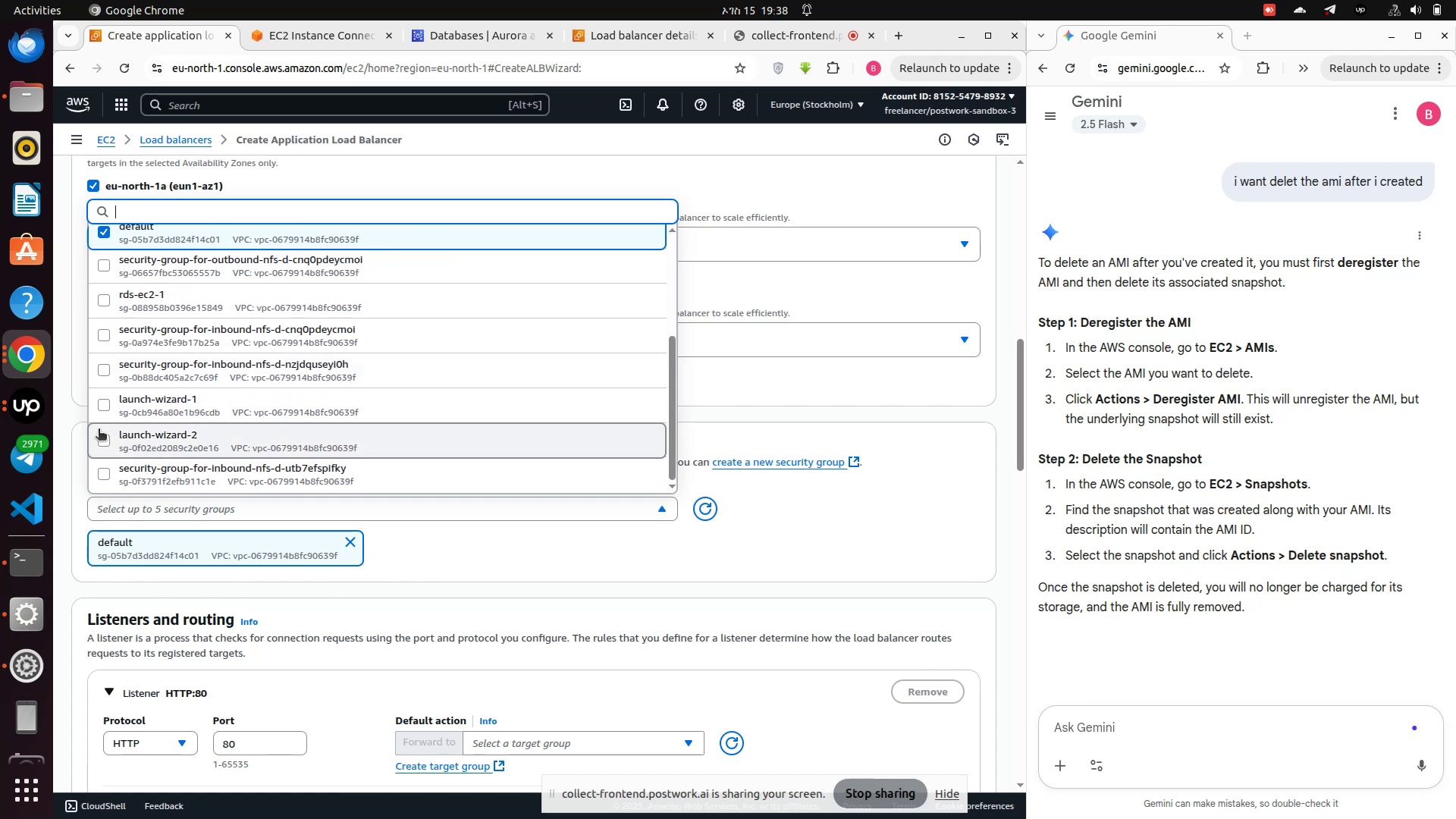 
left_click([102, 441])
 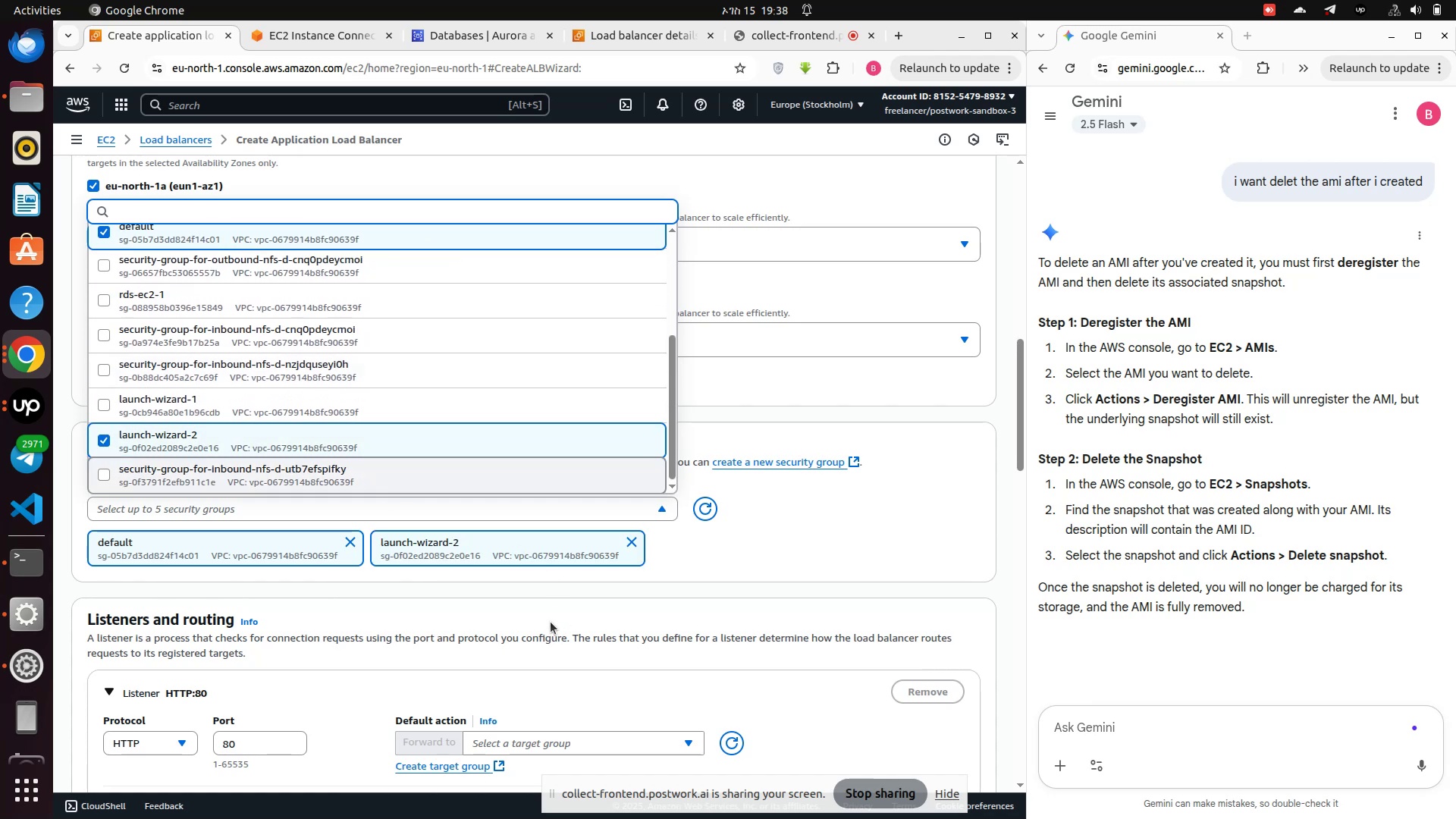 
left_click([545, 618])
 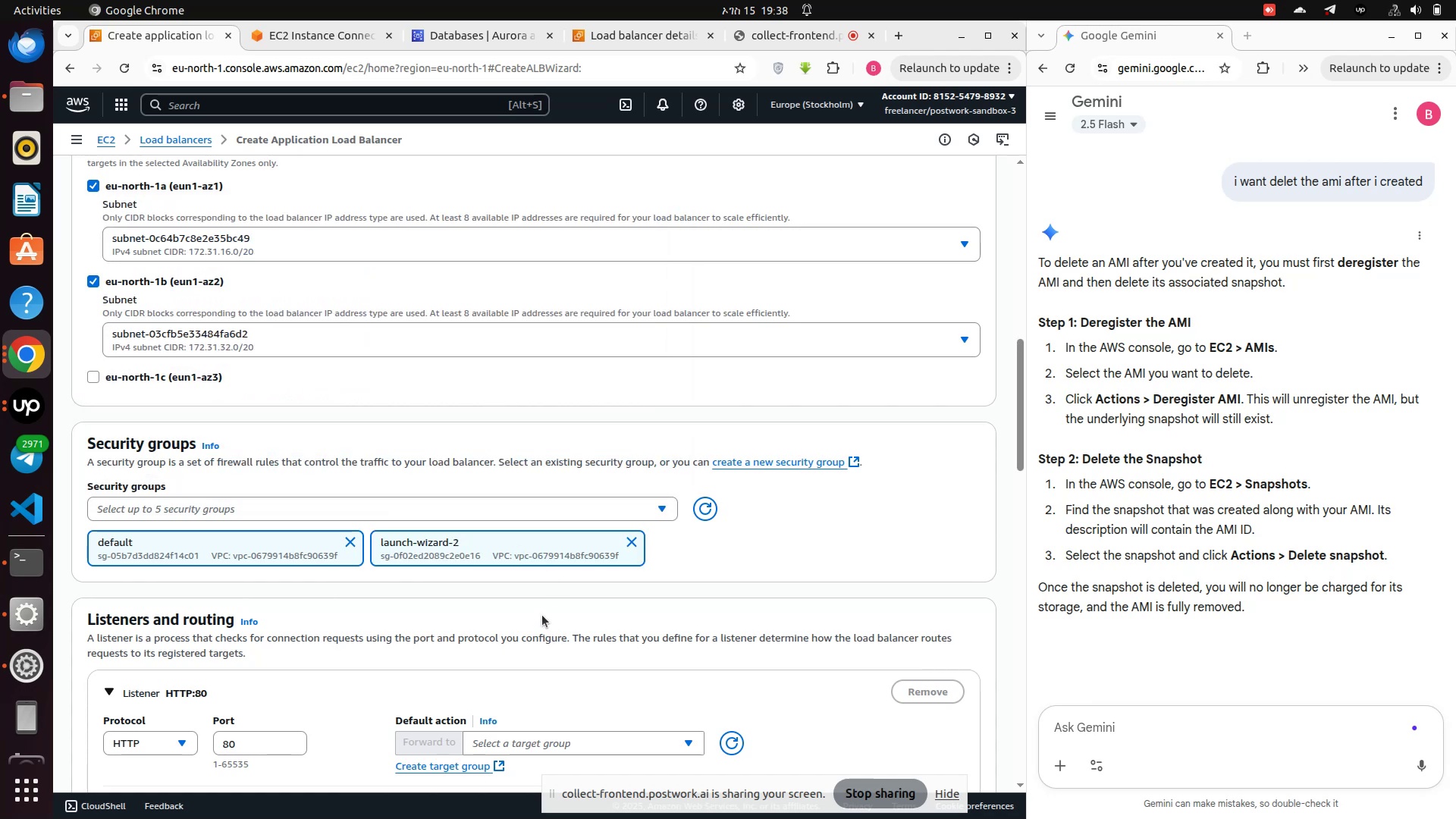 
scroll: coordinate [535, 613], scroll_direction: down, amount: 2.0
 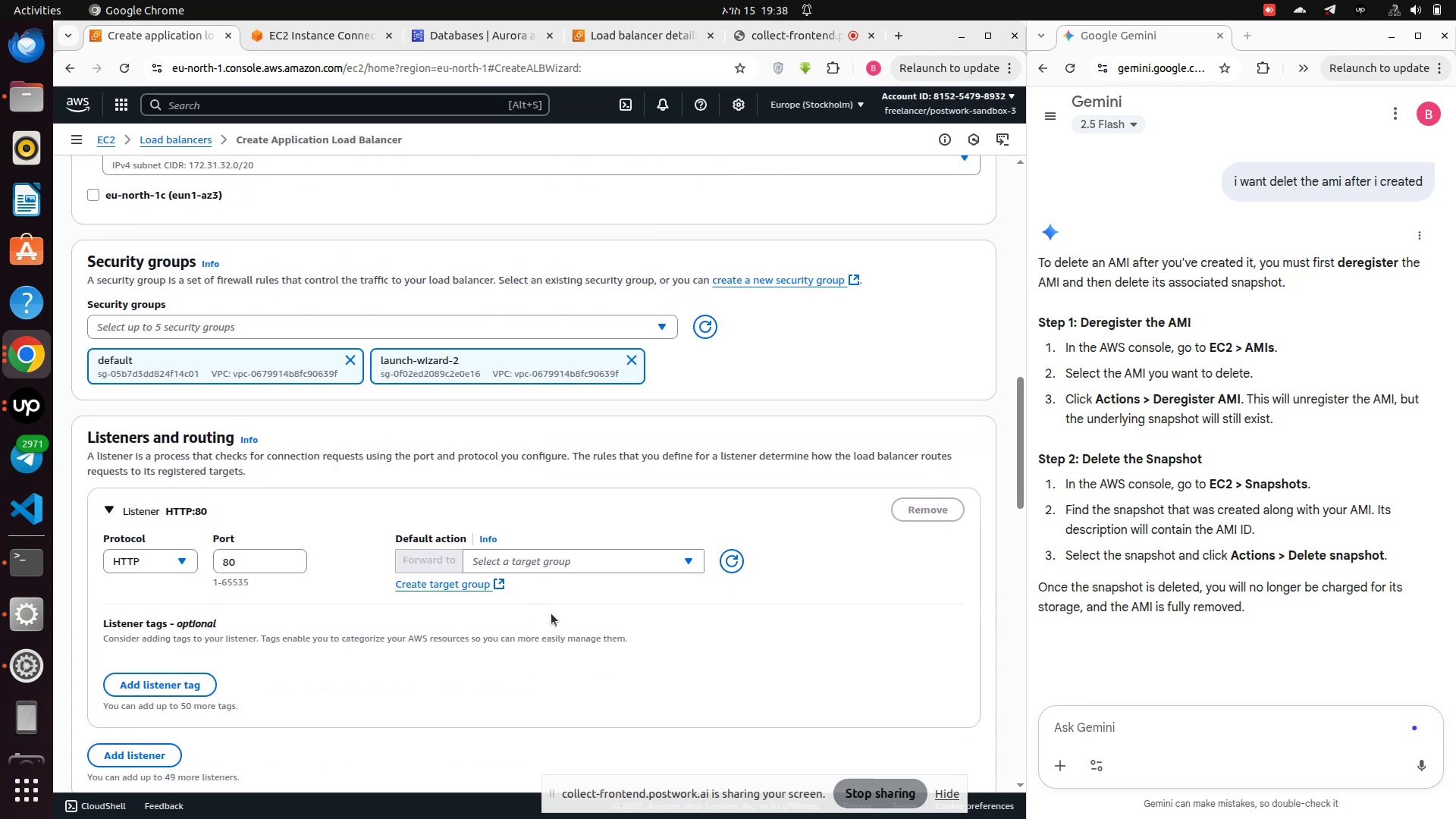 
left_click([598, 563])
 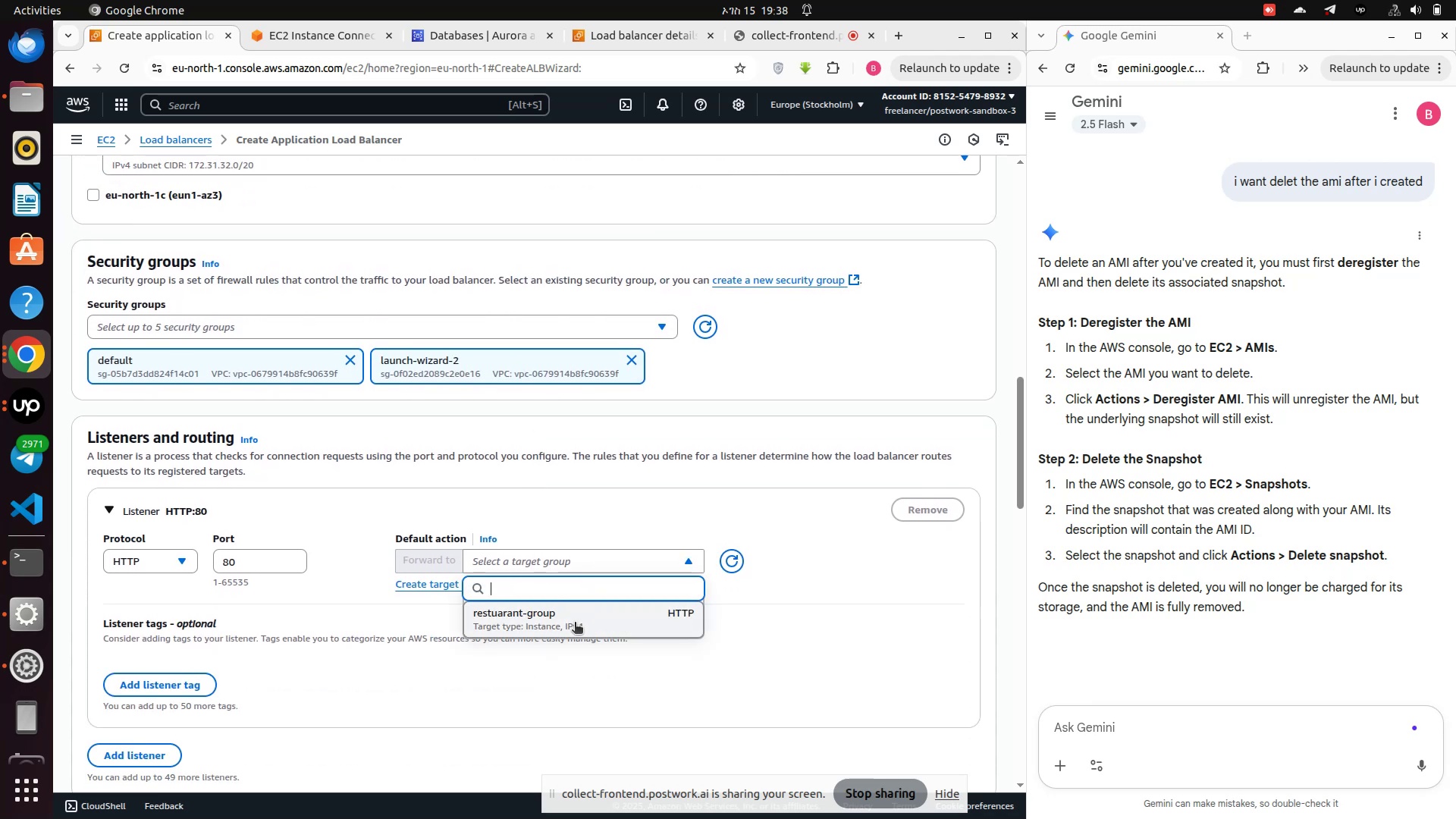 
left_click([575, 623])
 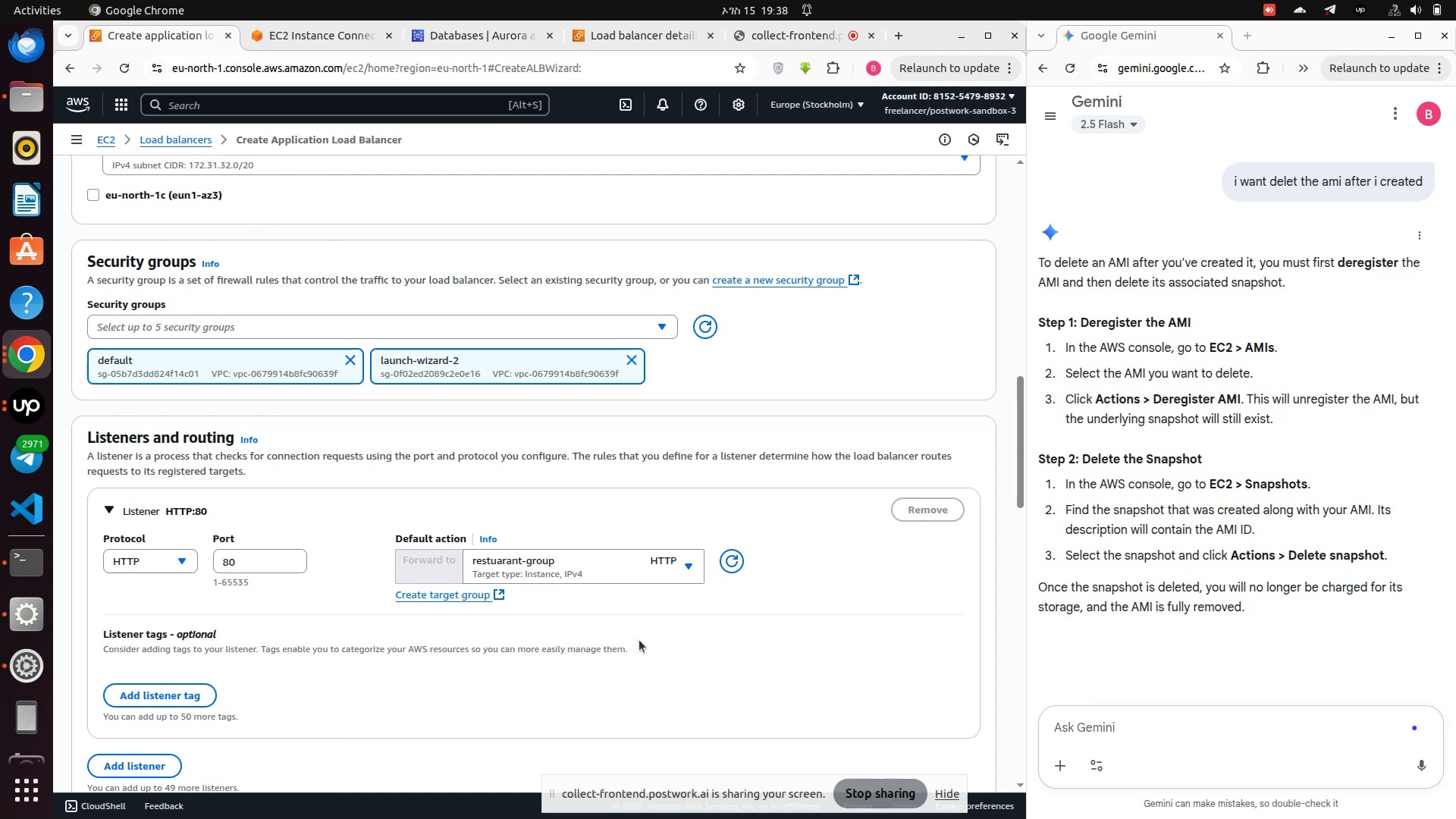 
scroll: coordinate [640, 641], scroll_direction: down, amount: 4.0
 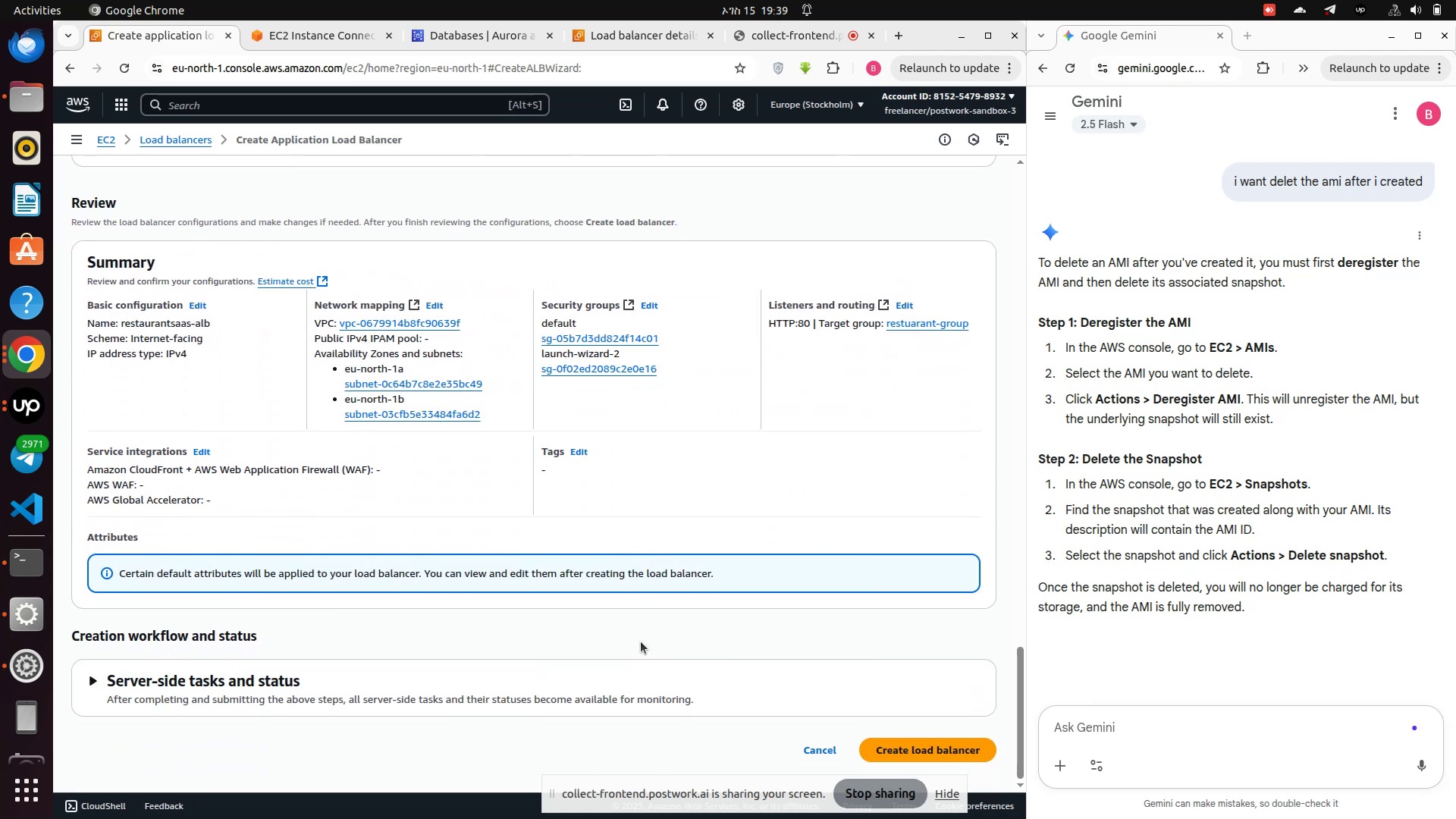 
scroll: coordinate [642, 642], scroll_direction: up, amount: 31.0
 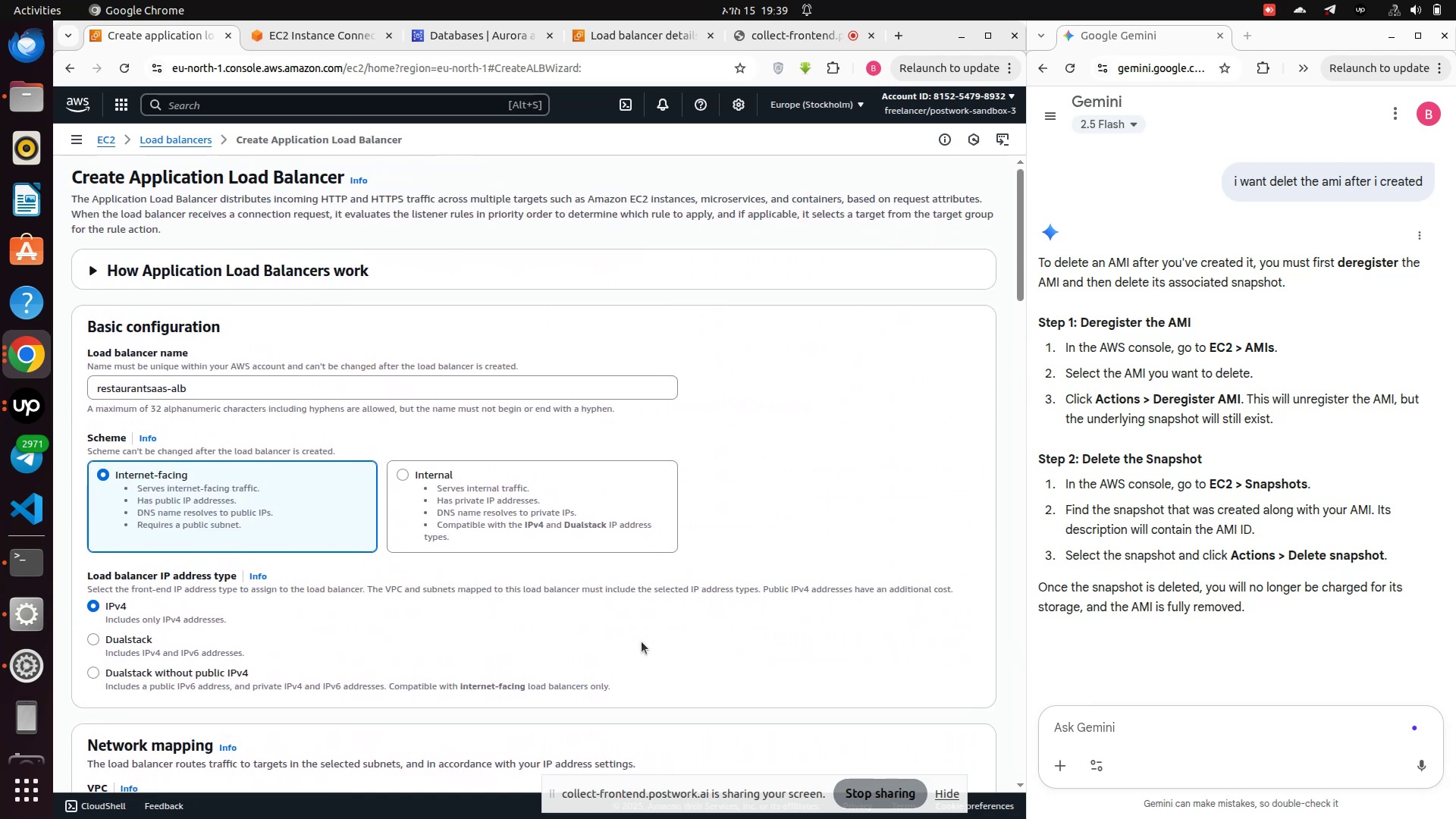 
scroll: coordinate [642, 642], scroll_direction: down, amount: 1.0
 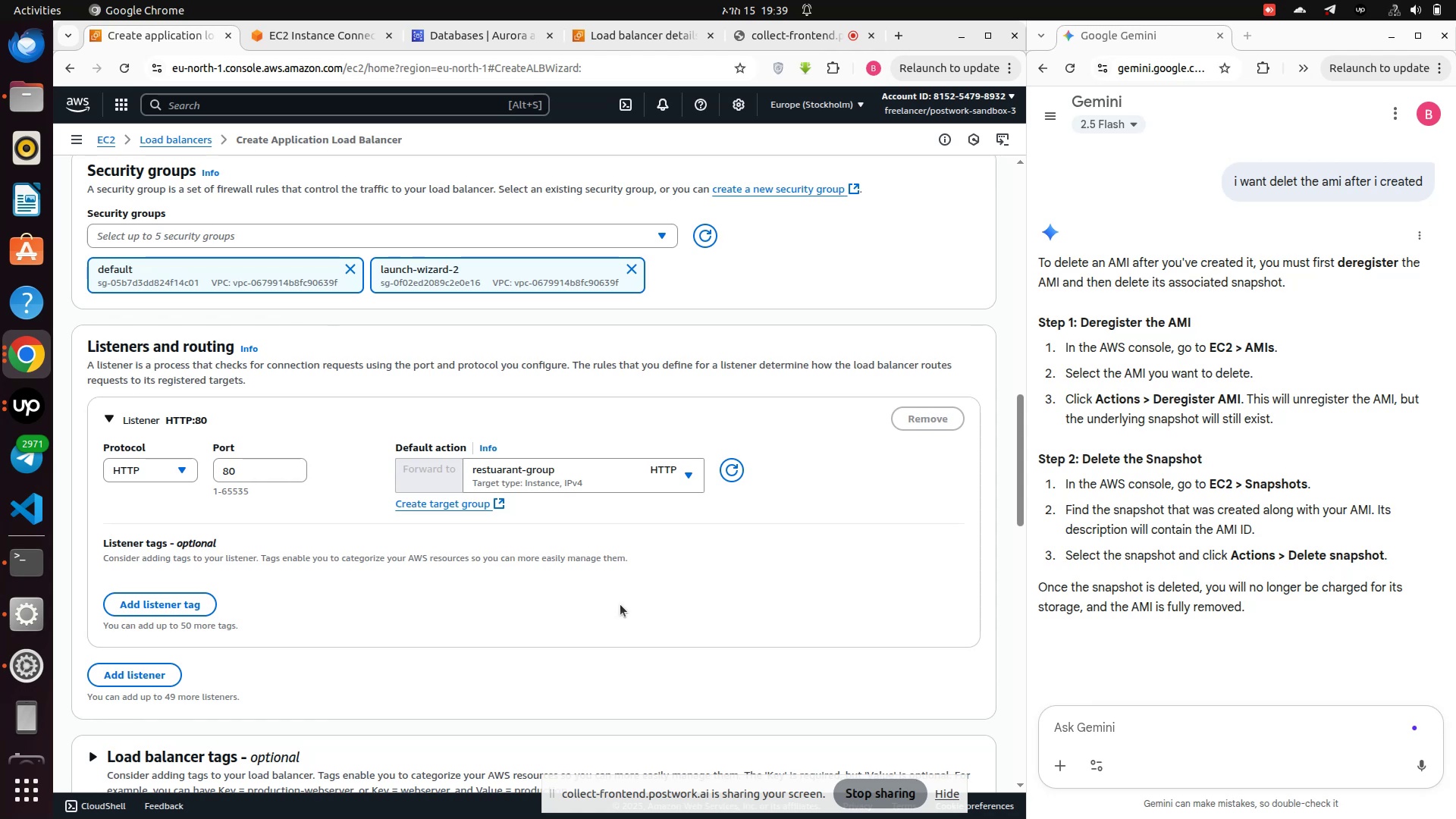 
wait(36.58)
 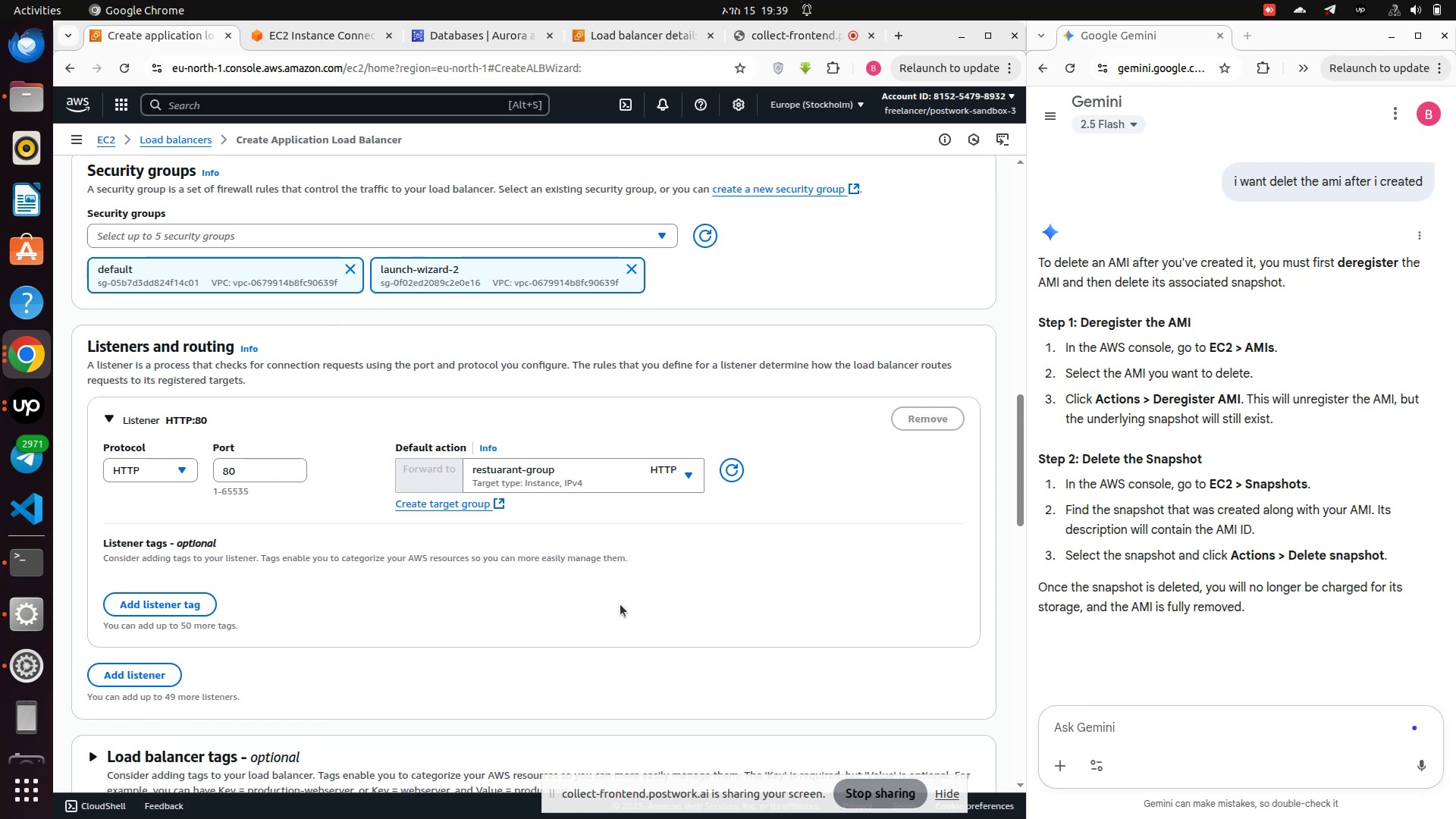 
scroll: coordinate [620, 601], scroll_direction: down, amount: 21.0
 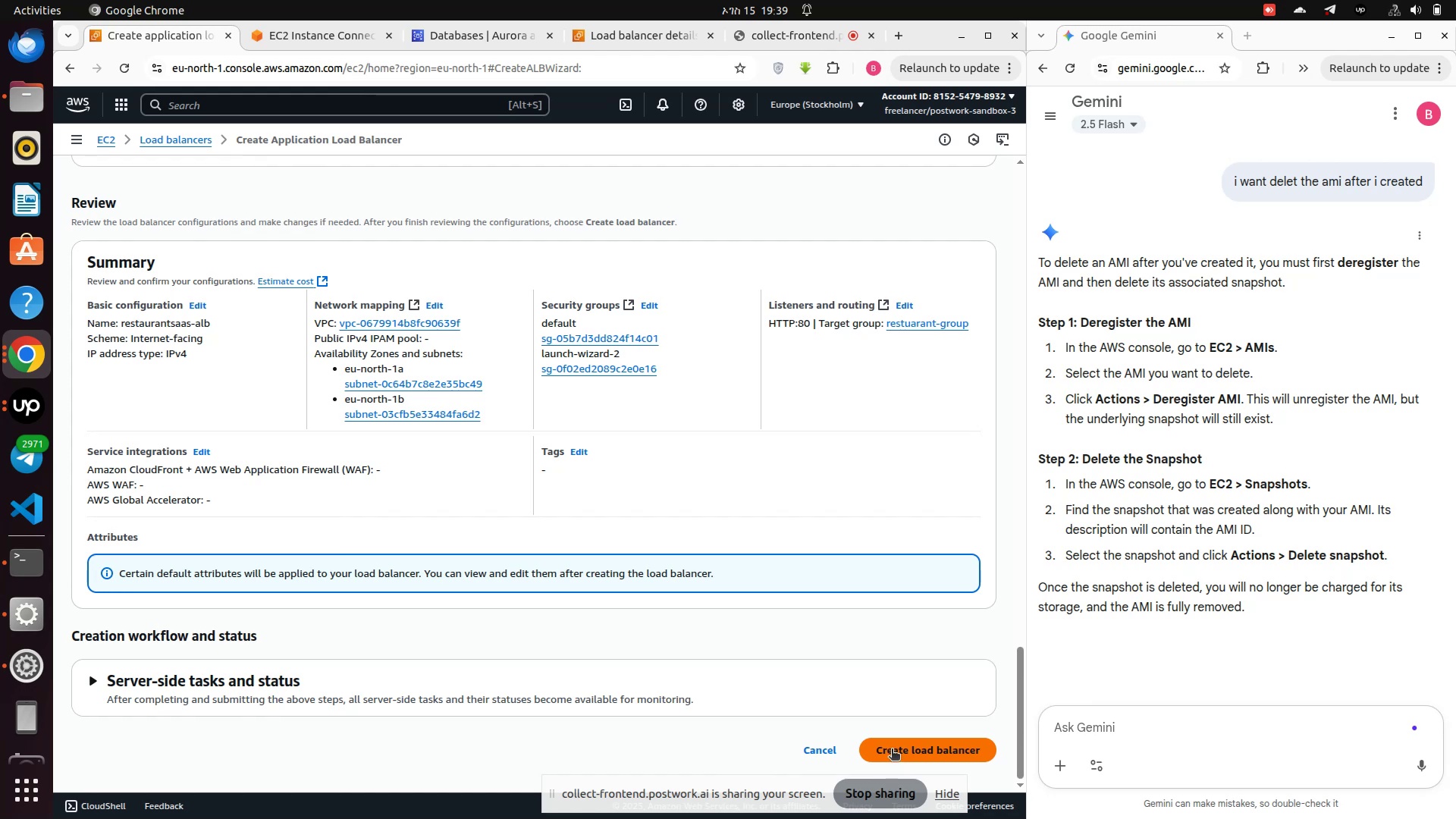 
left_click([892, 750])
 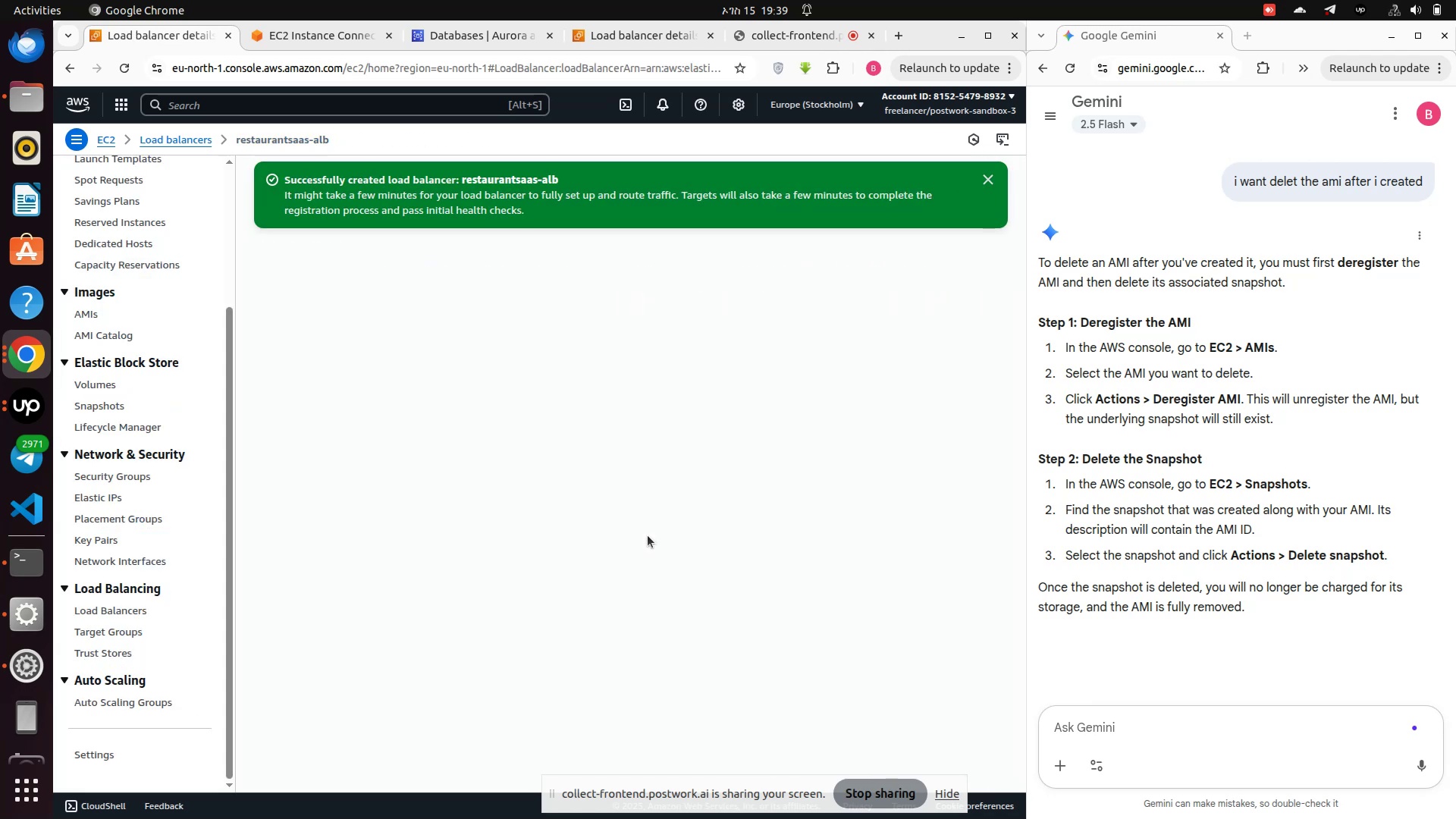 
wait(9.98)
 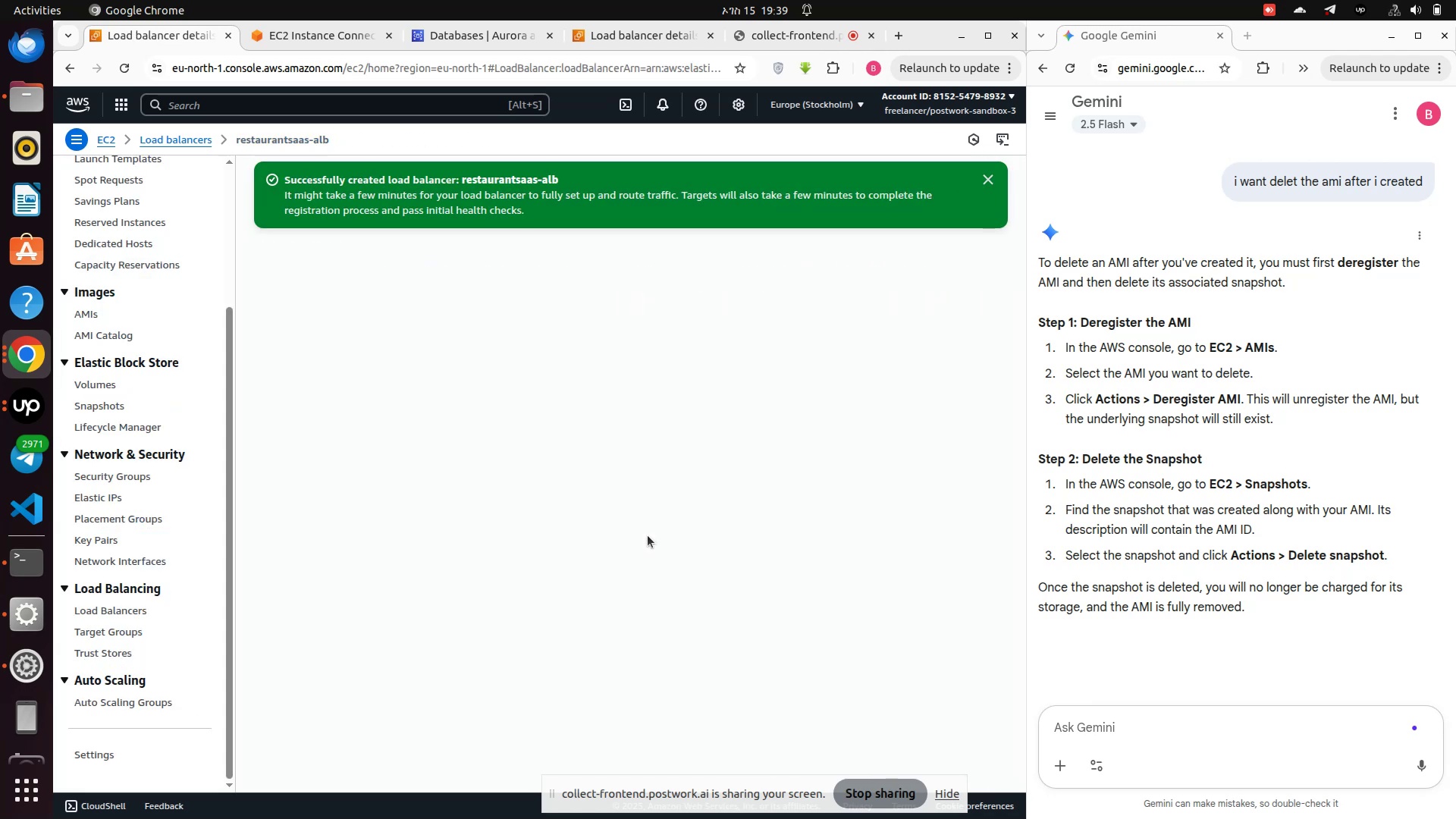 
scroll: coordinate [625, 526], scroll_direction: down, amount: 3.0
 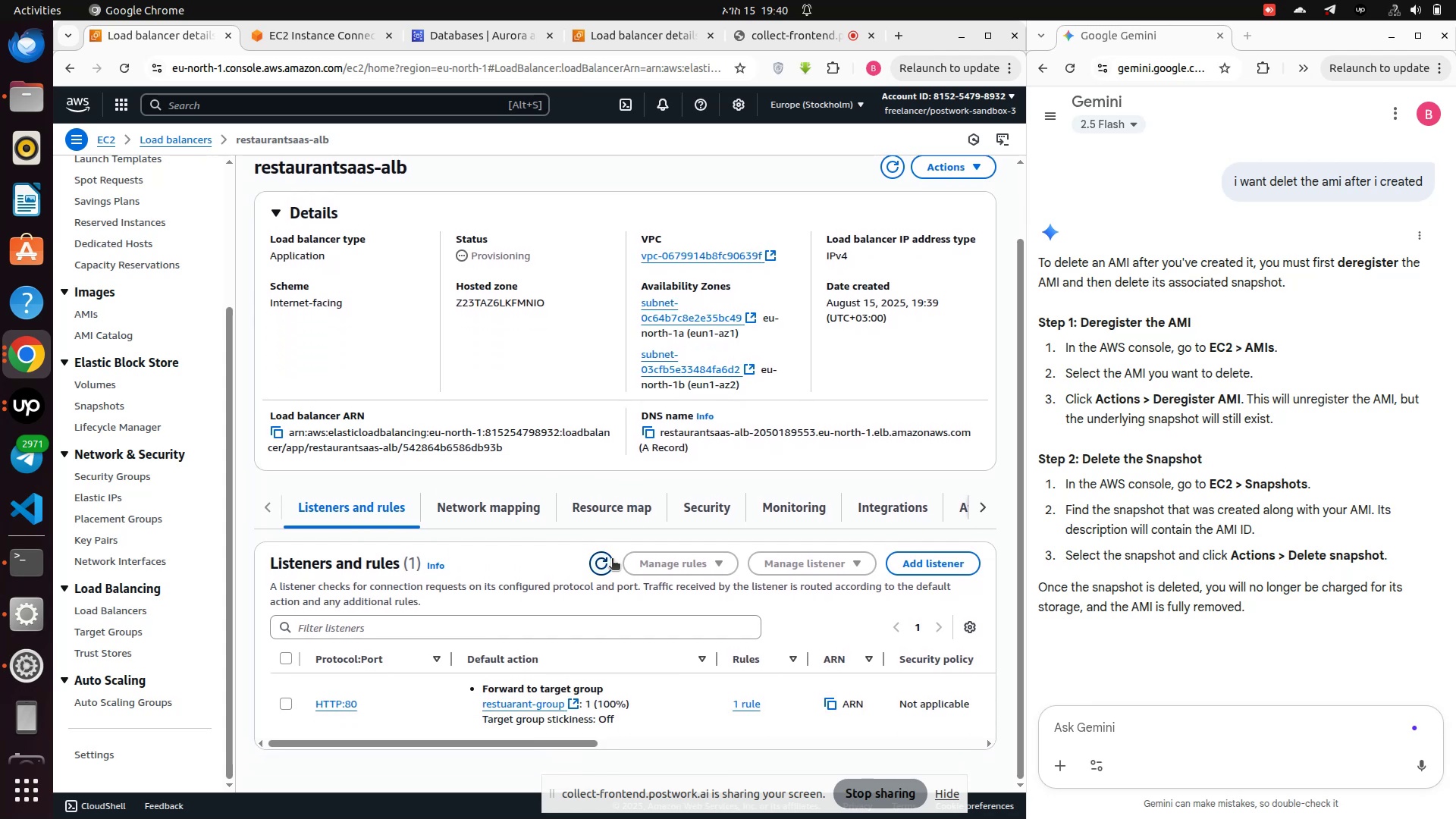 
scroll: coordinate [595, 594], scroll_direction: up, amount: 3.0
 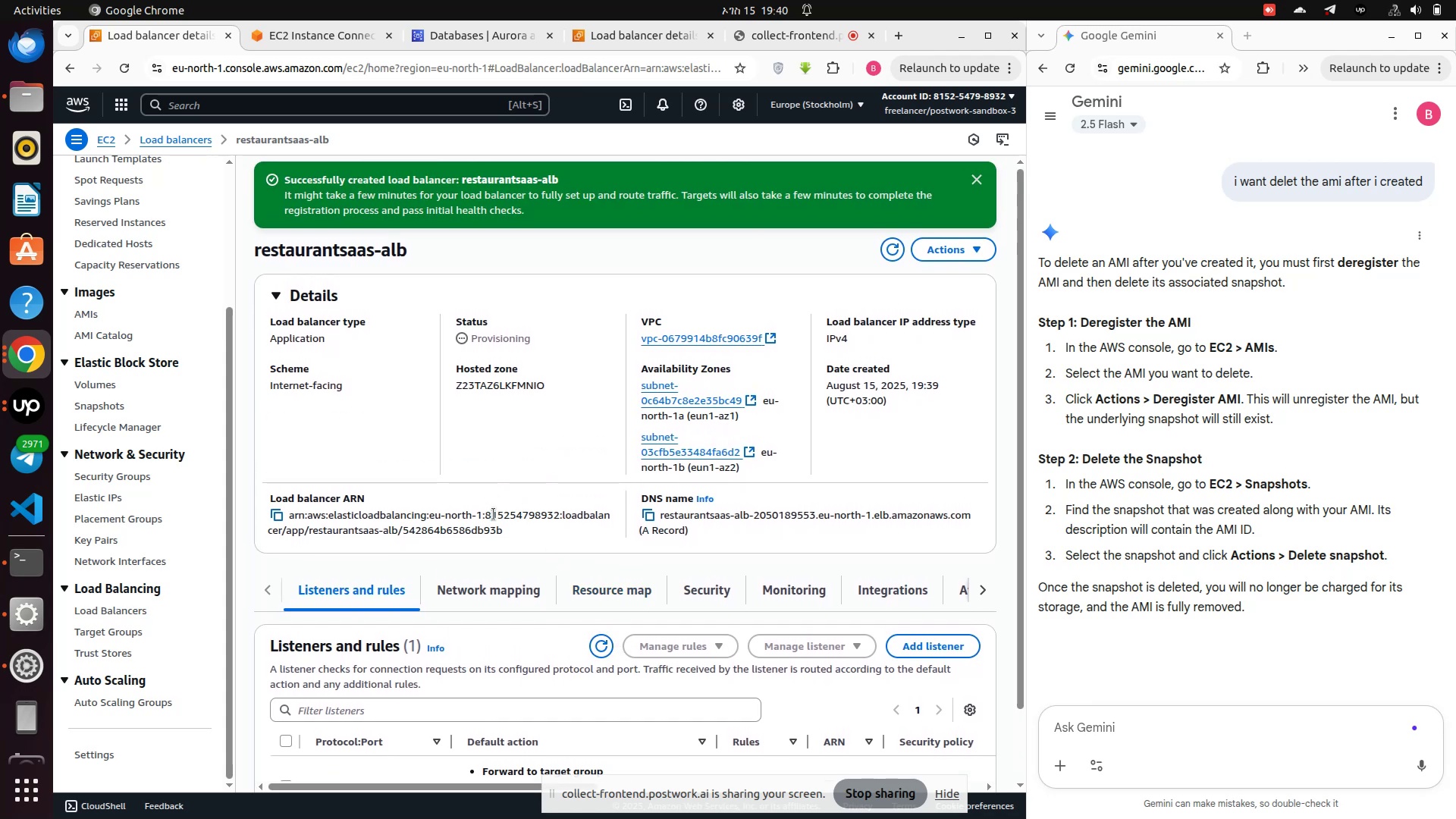 
scroll: coordinate [523, 465], scroll_direction: down, amount: 4.0
 